 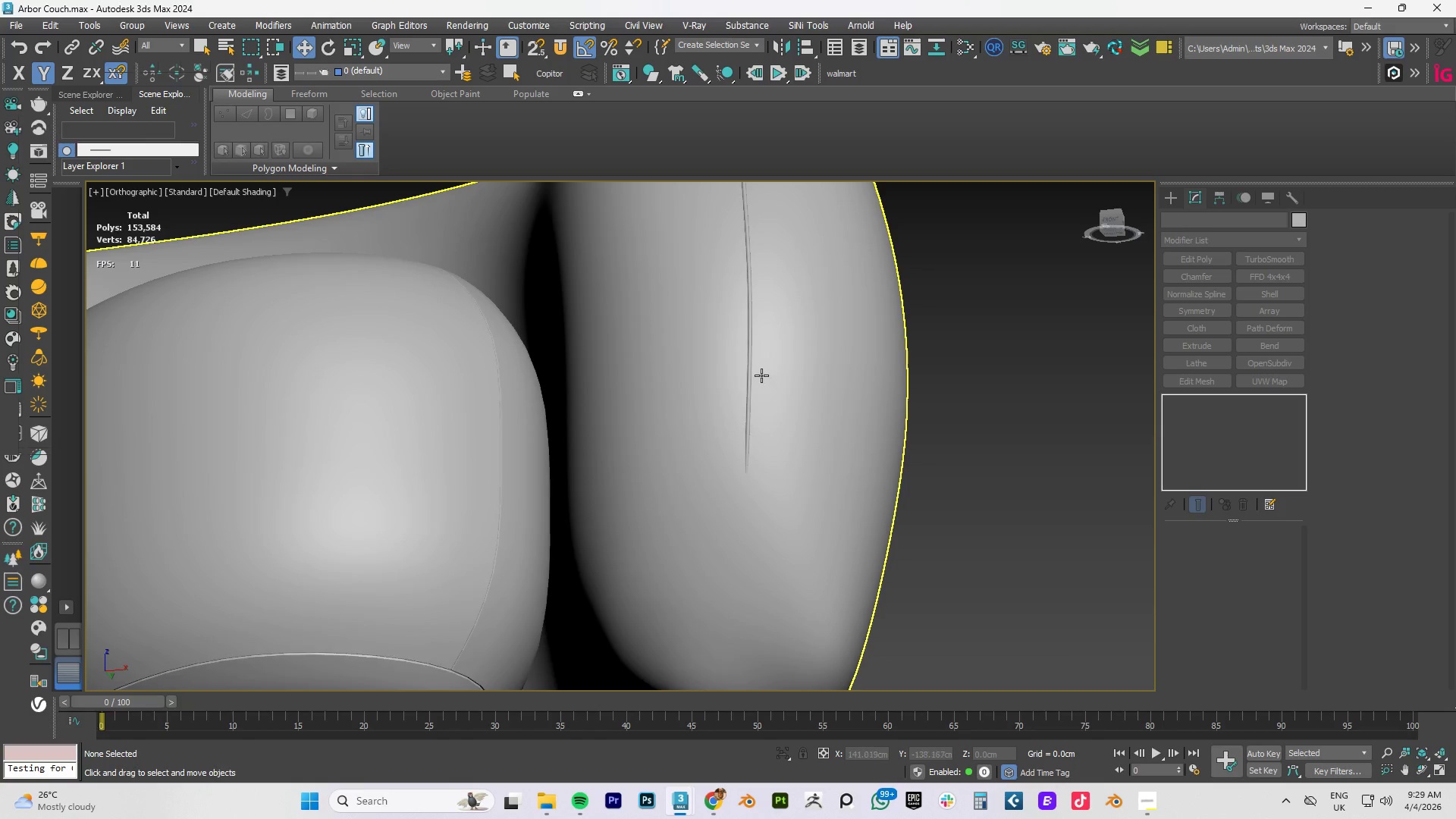 
left_click([751, 359])
 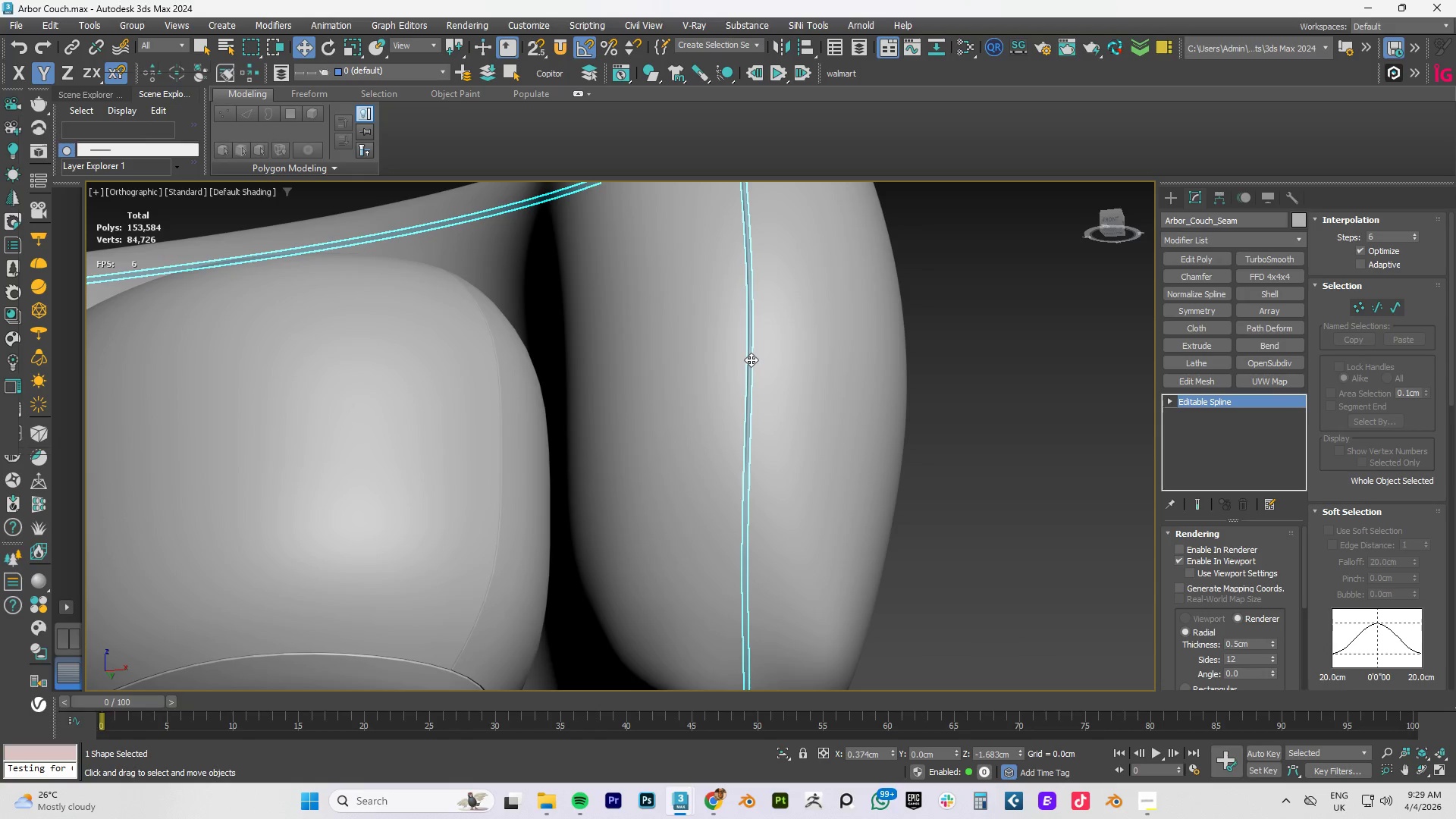 
key(F4)
 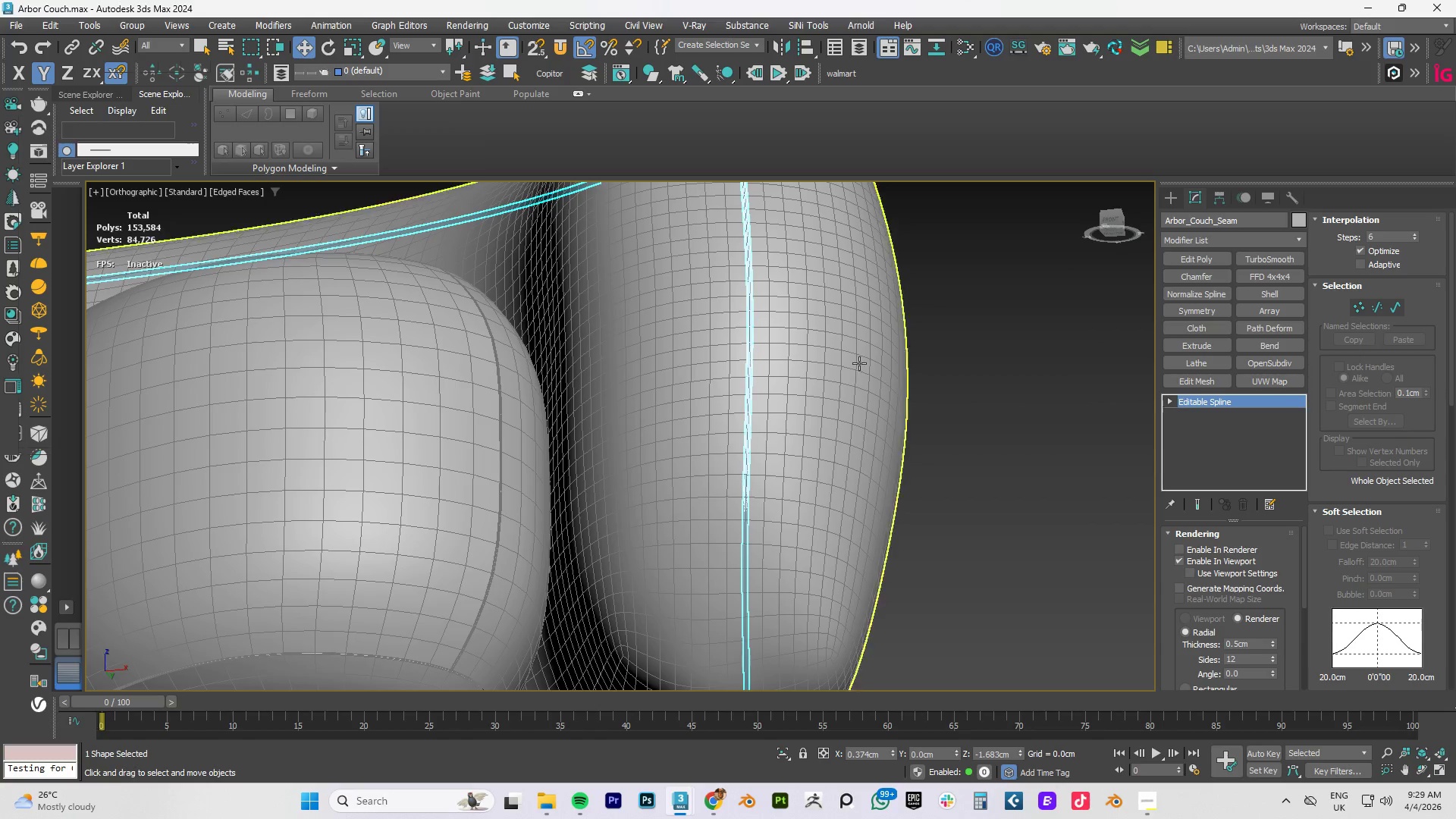 
scroll: coordinate [1226, 607], scroll_direction: down, amount: 2.0
 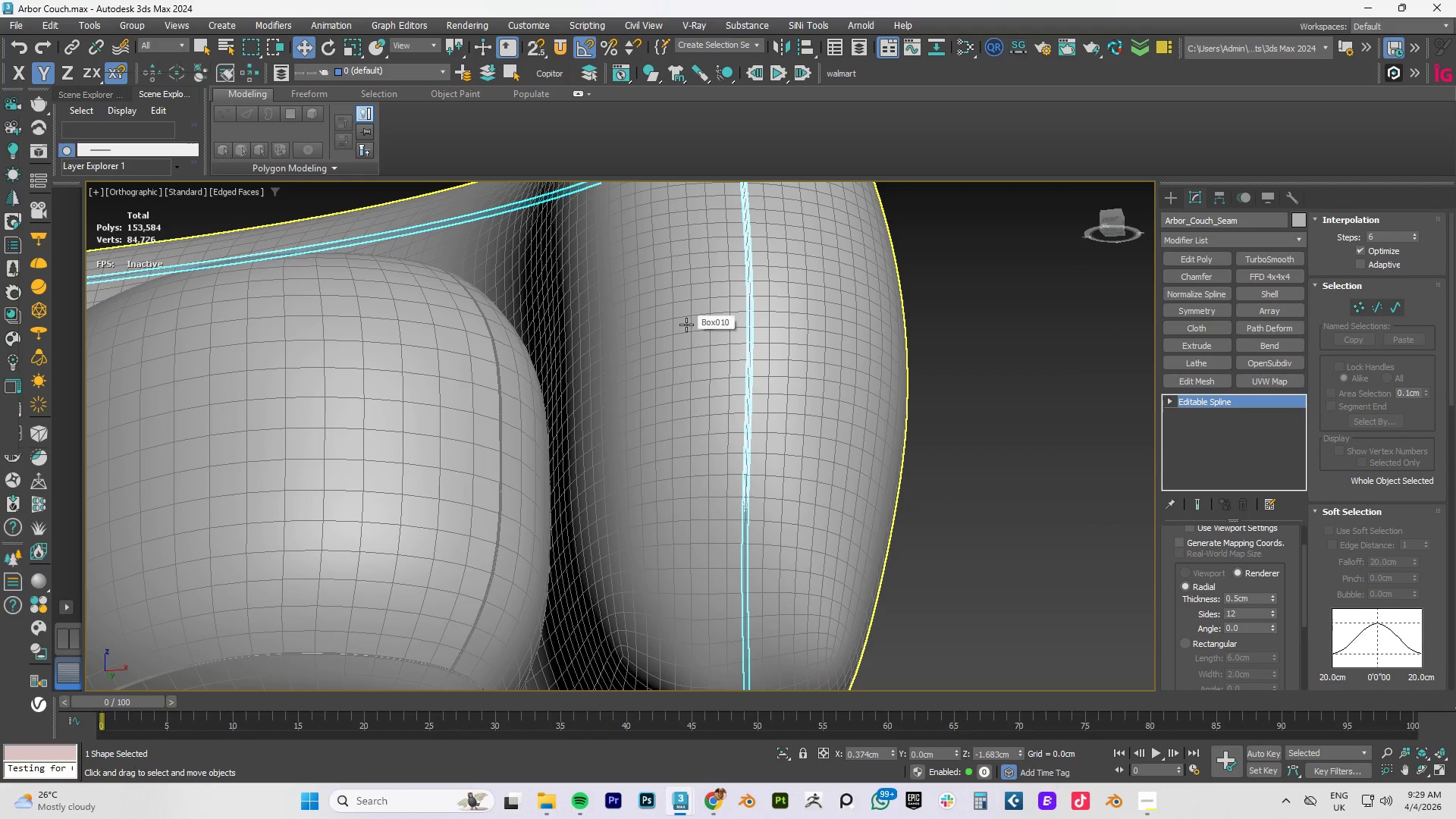 
wait(6.12)
 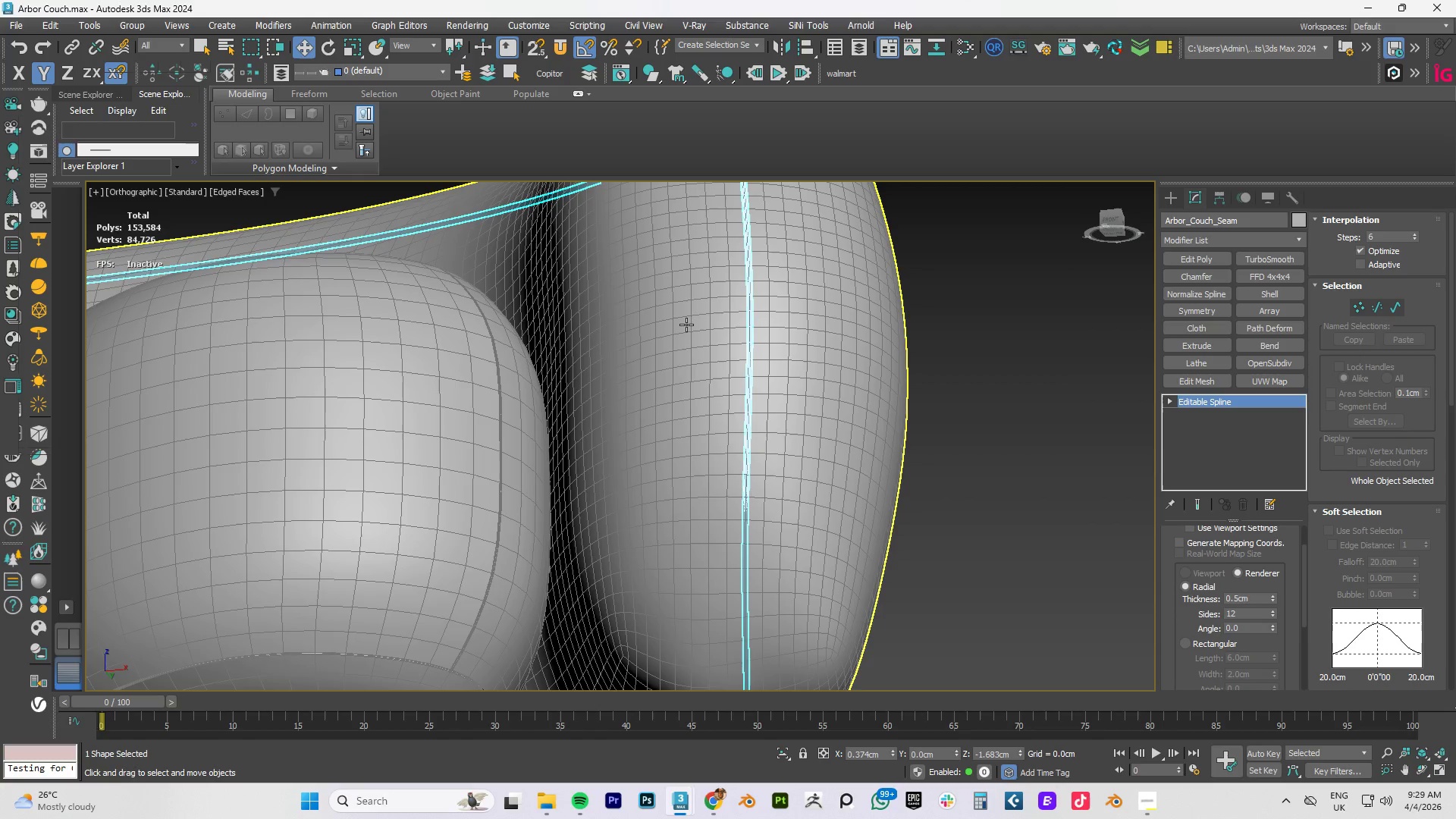 
key(Delete)
 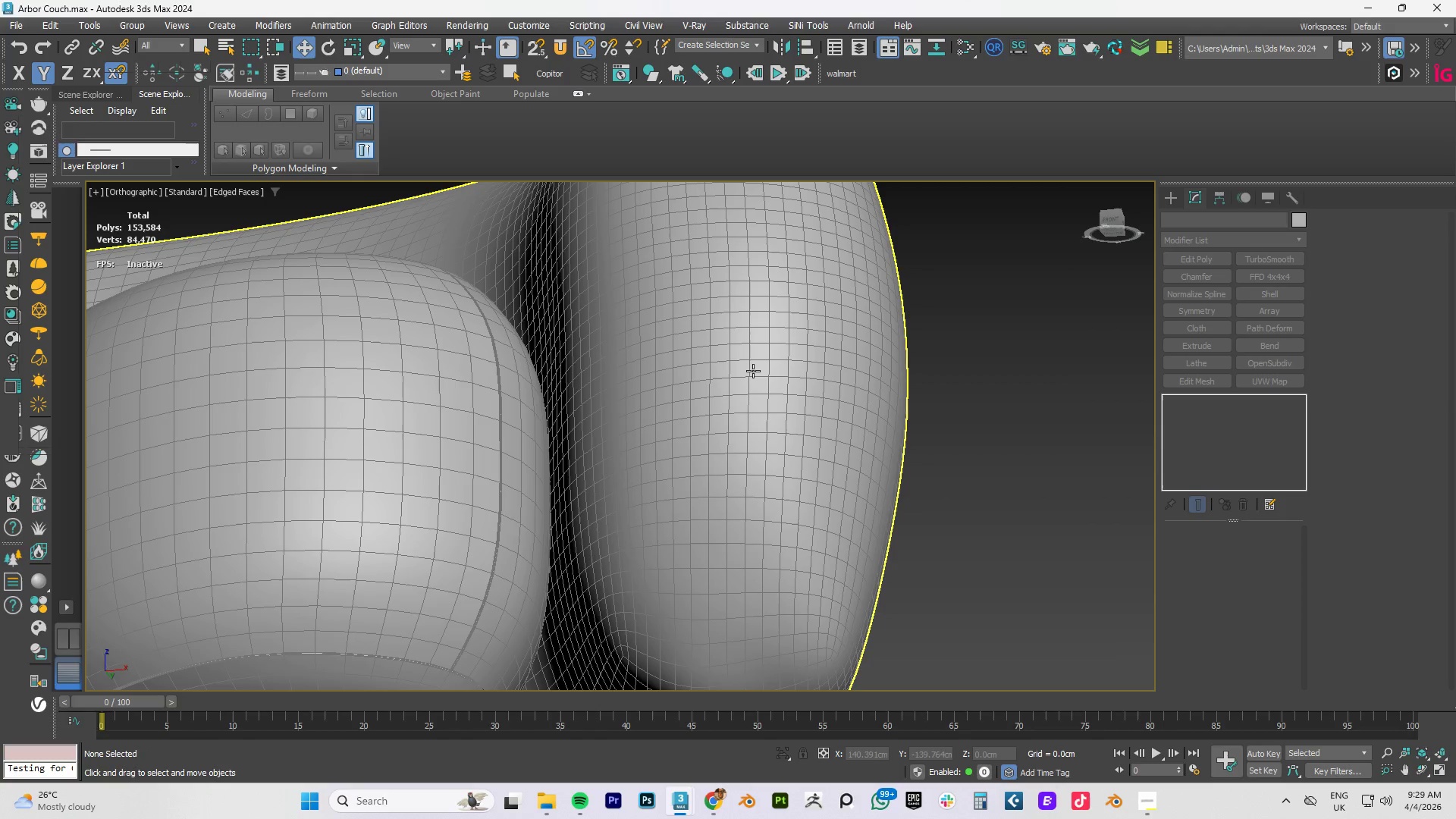 
left_click([750, 370])
 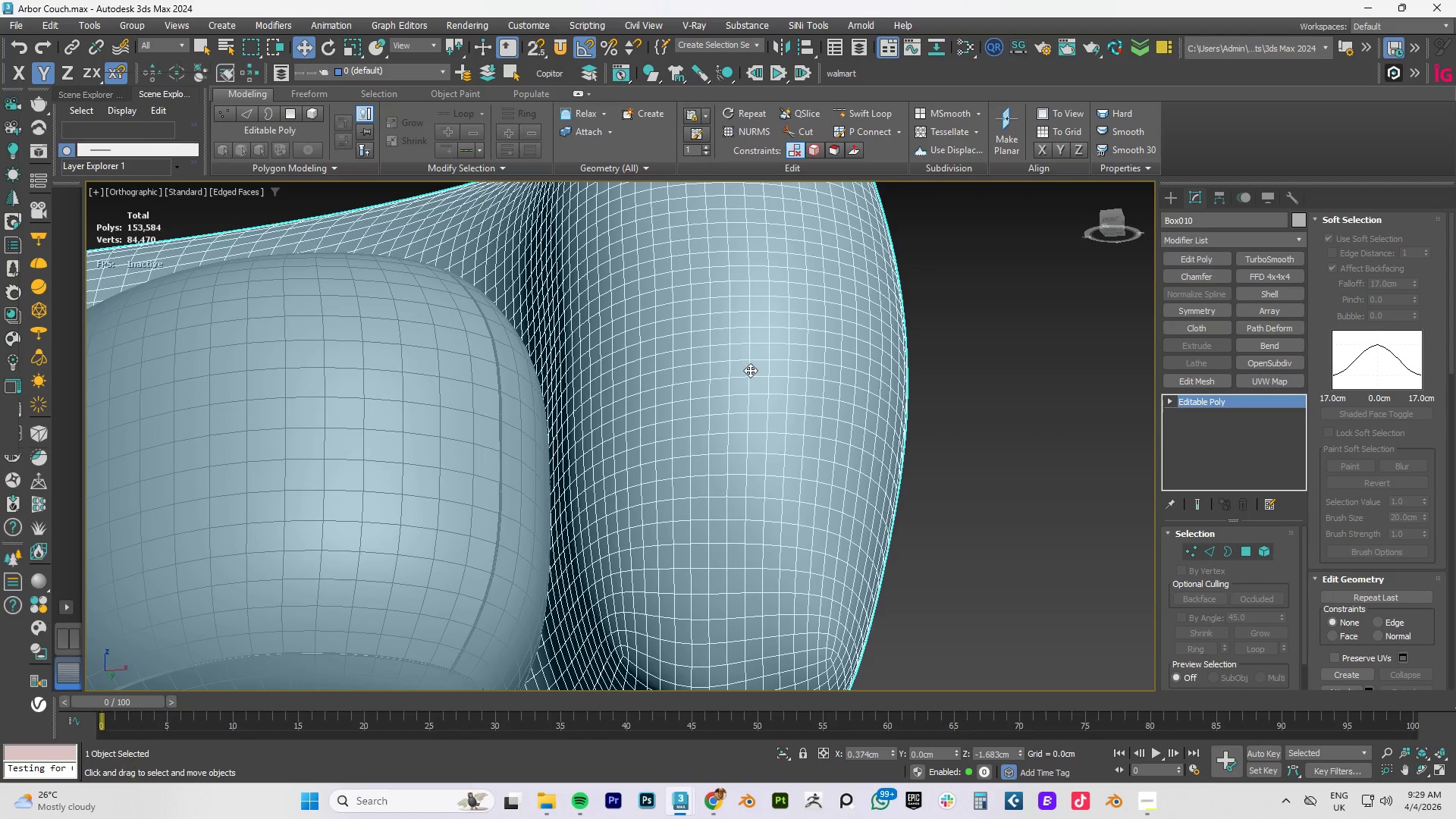 
key(2)
 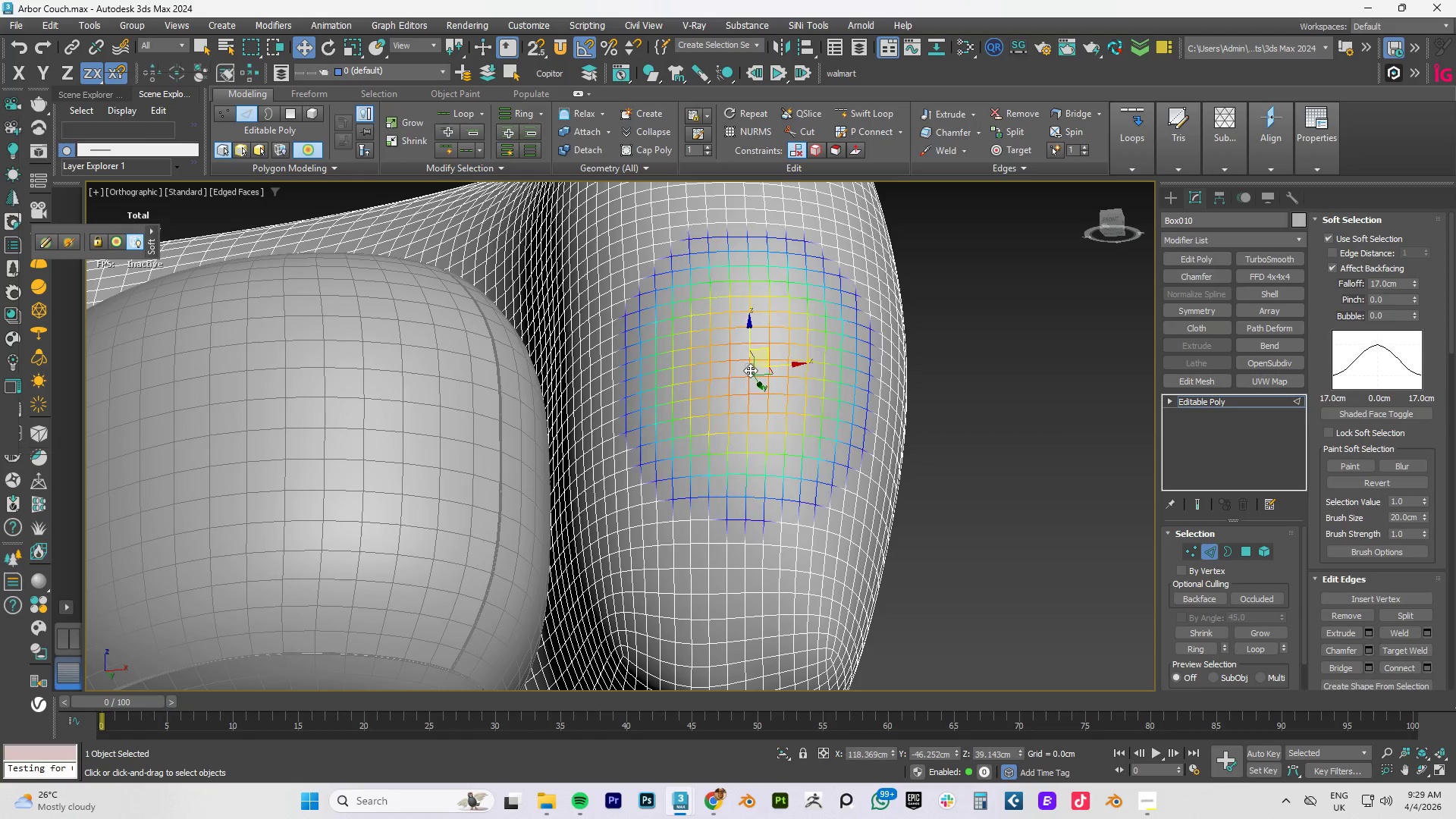 
double_click([750, 370])
 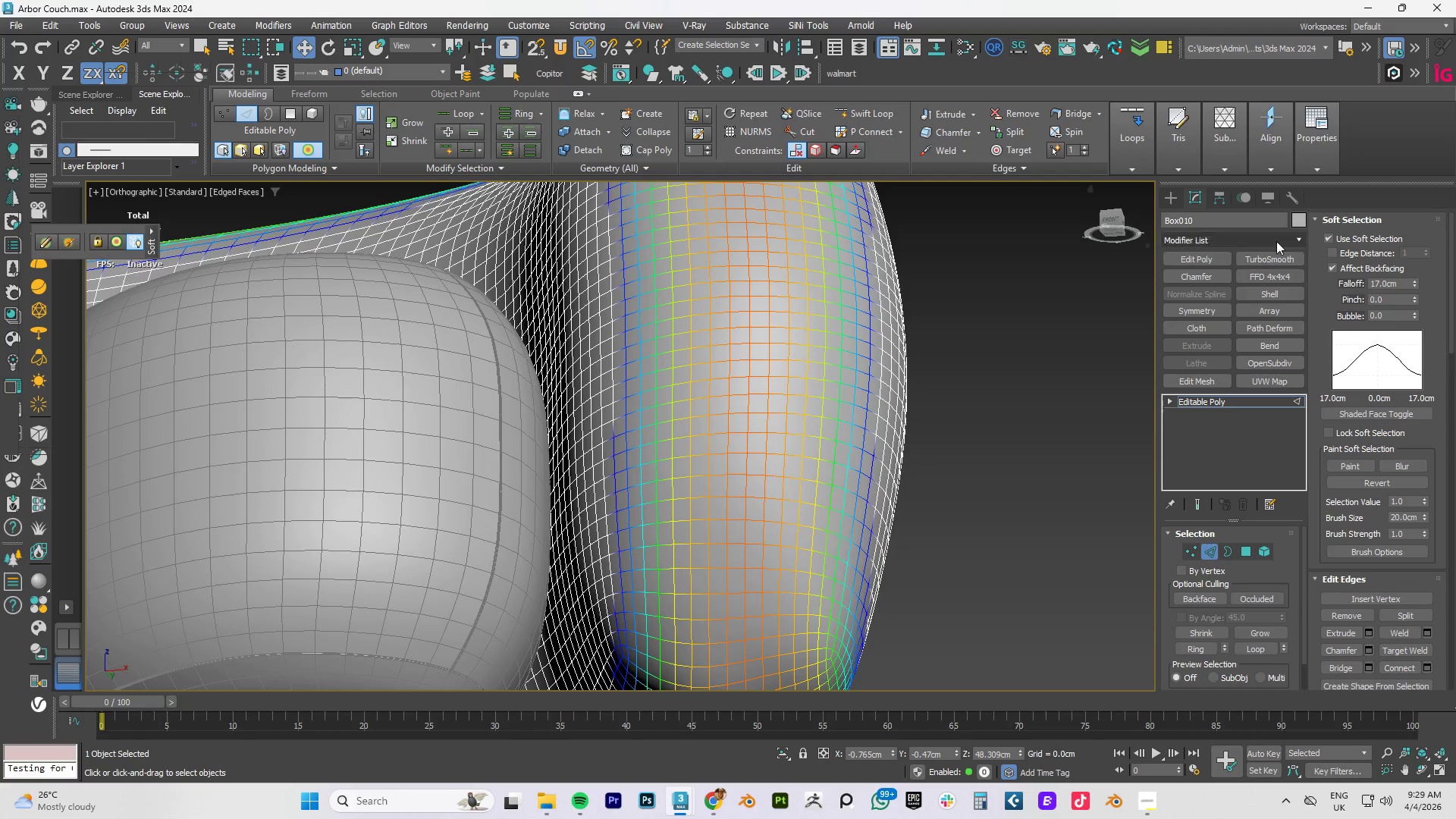 
left_click([1333, 237])
 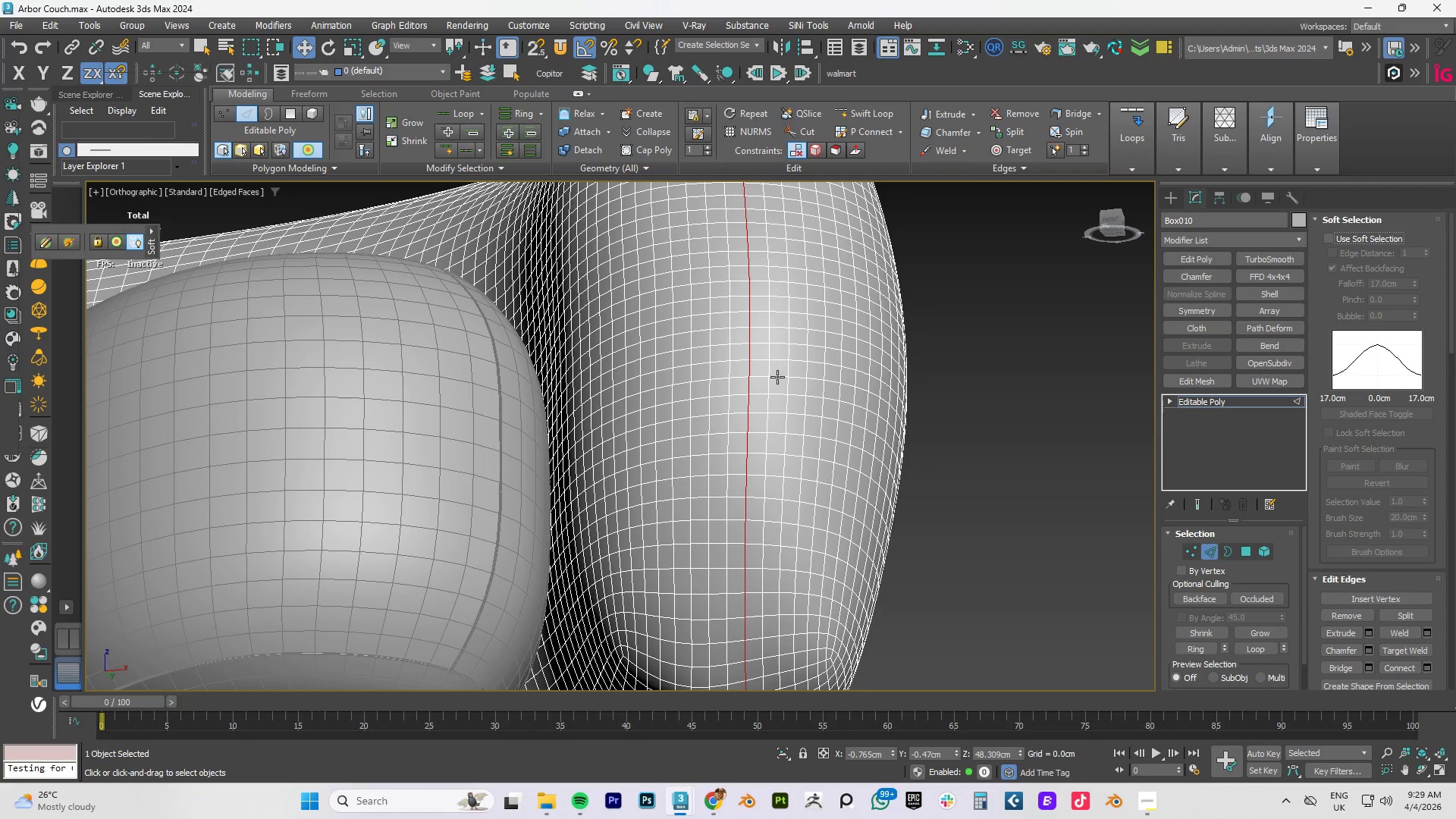 
scroll: coordinate [766, 397], scroll_direction: down, amount: 5.0
 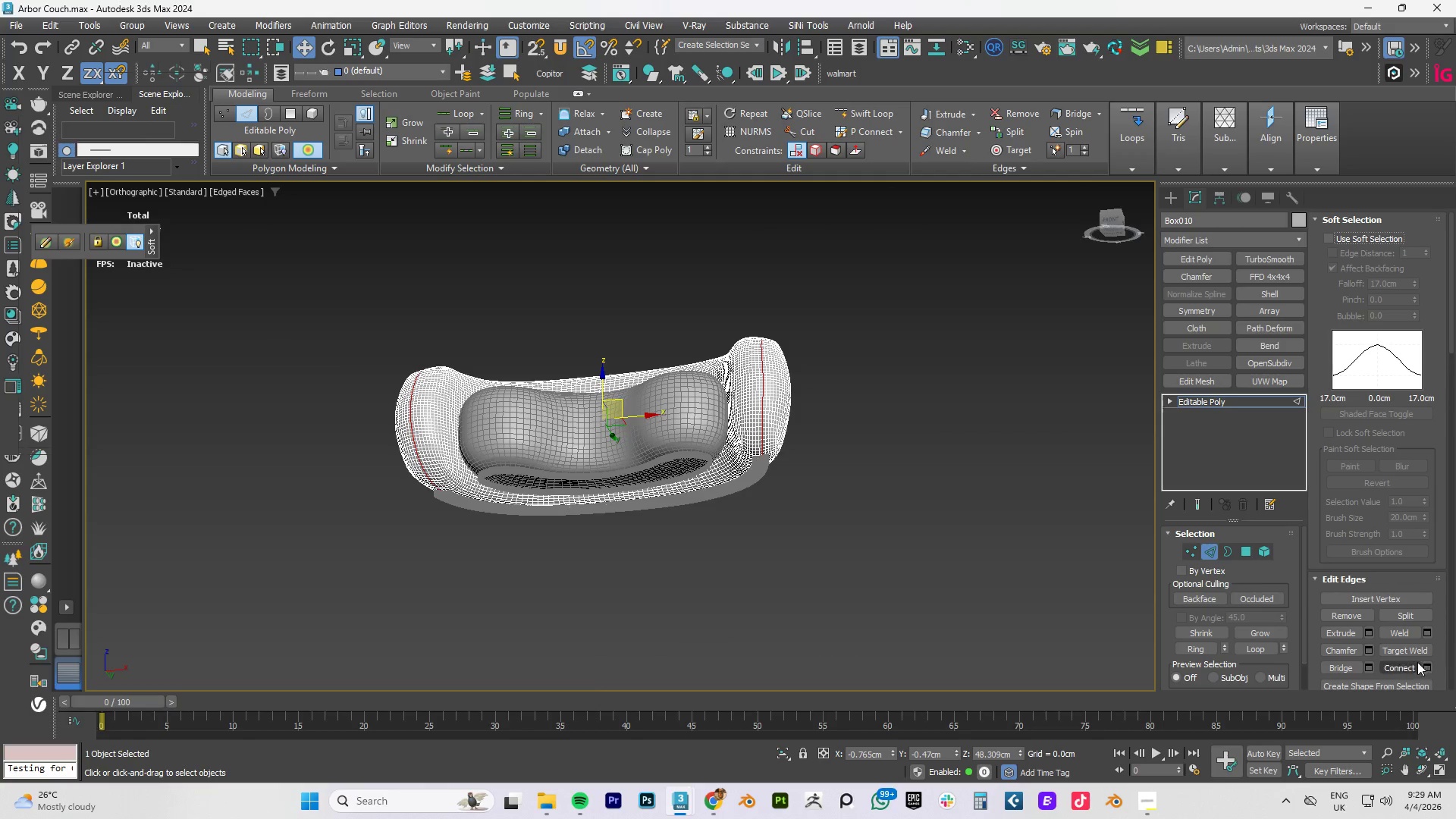 
left_click([1404, 685])
 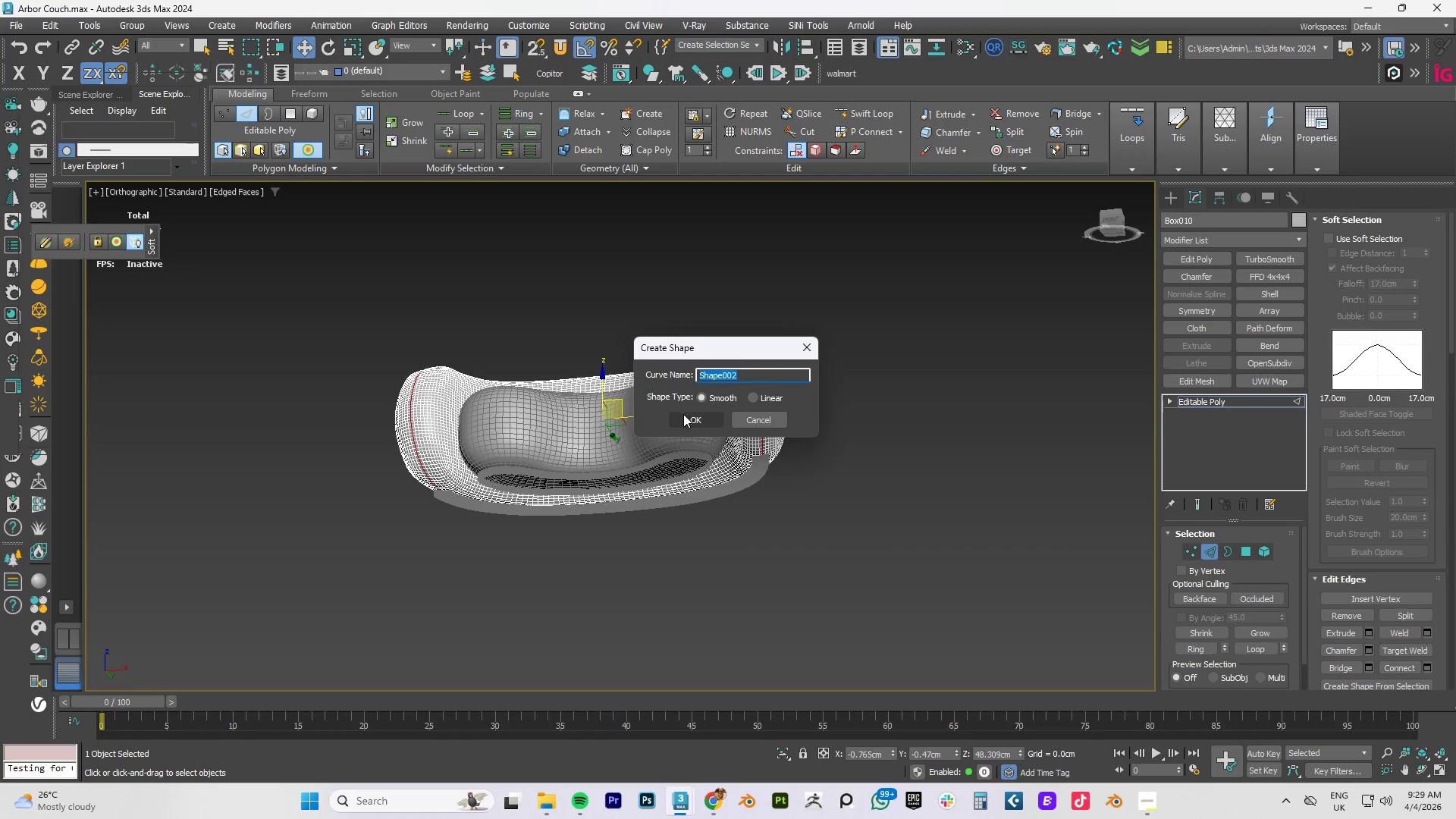 
left_click([698, 419])
 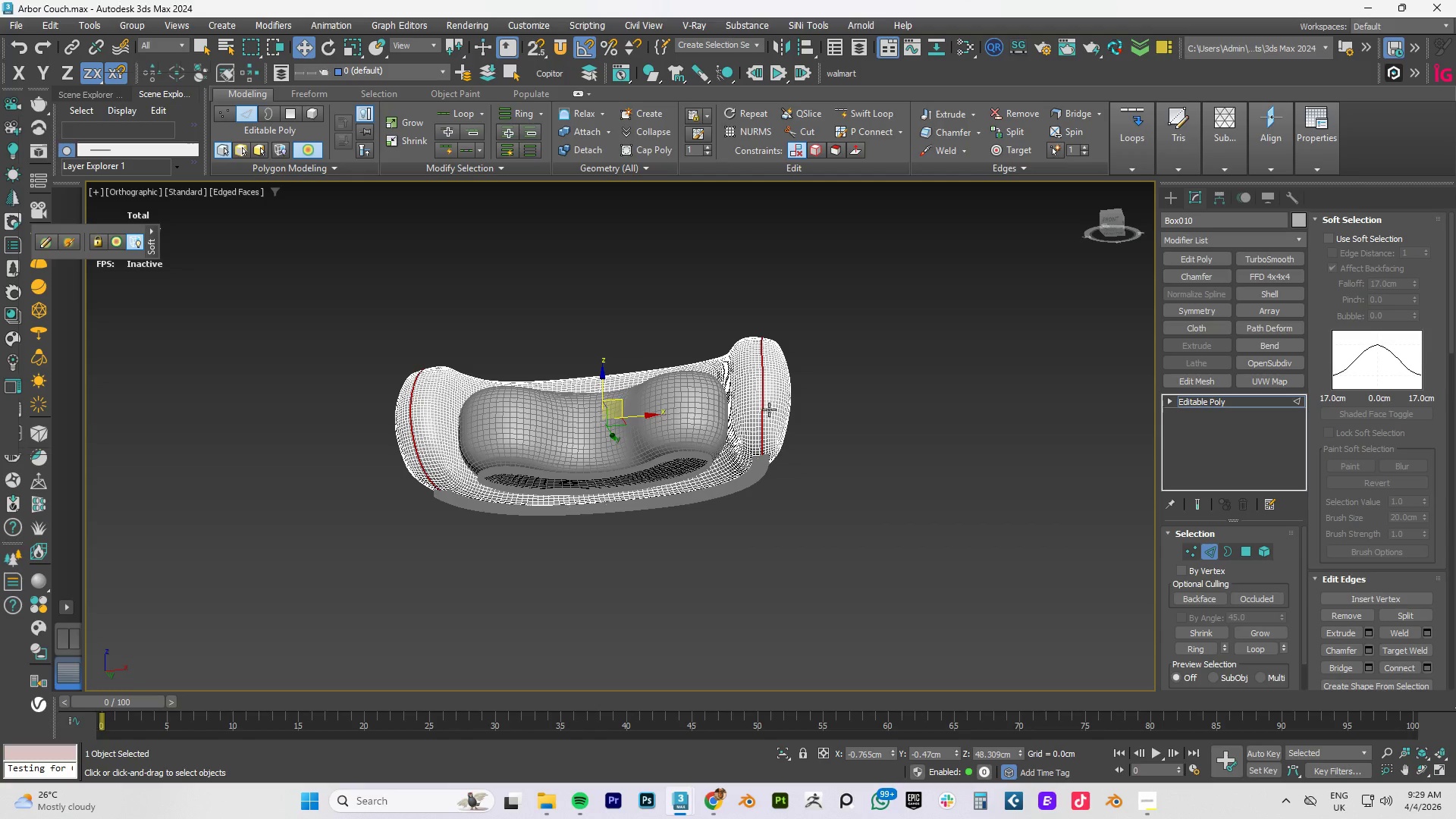 
scroll: coordinate [764, 410], scroll_direction: up, amount: 7.0
 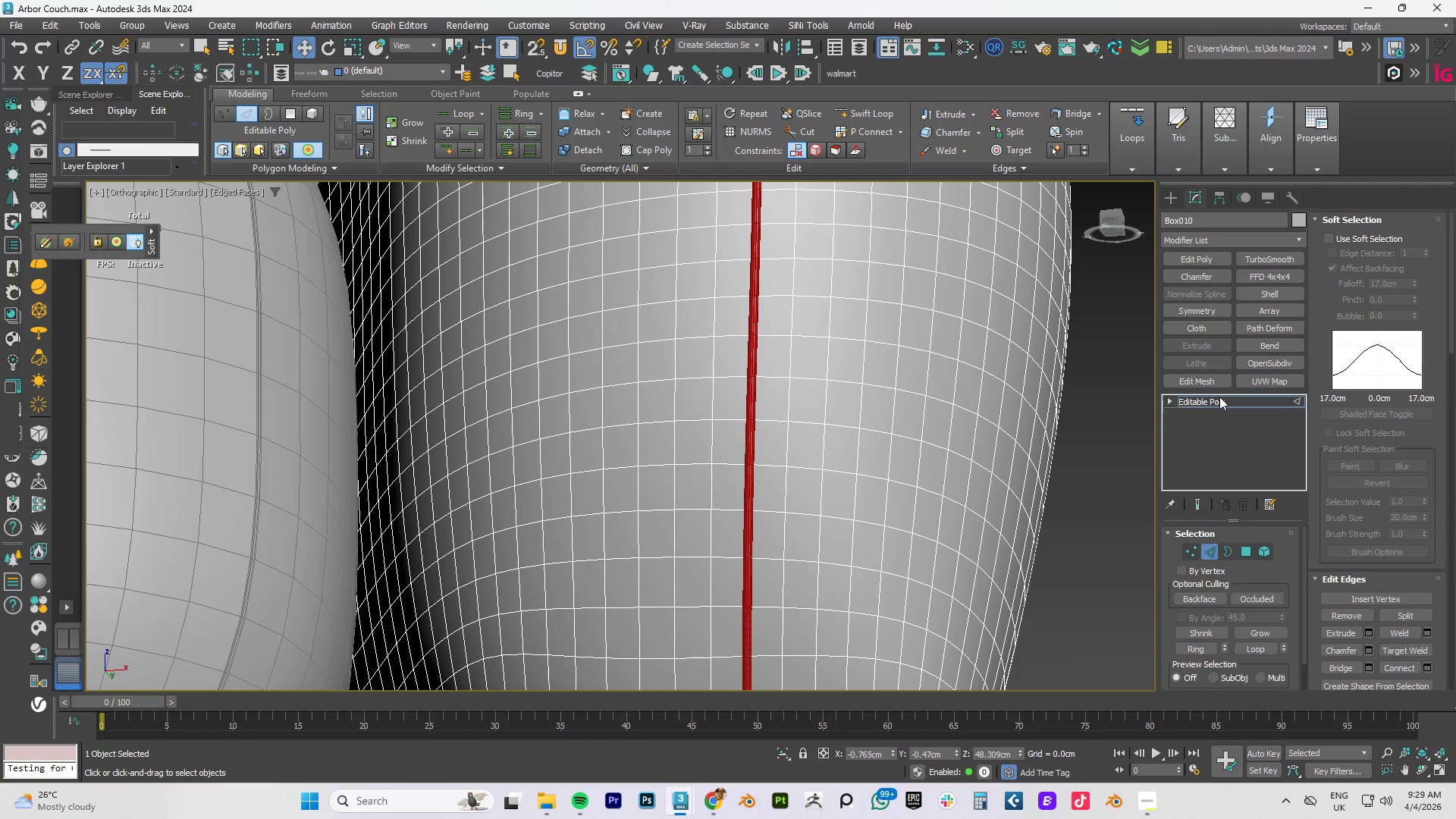 
left_click([1220, 403])
 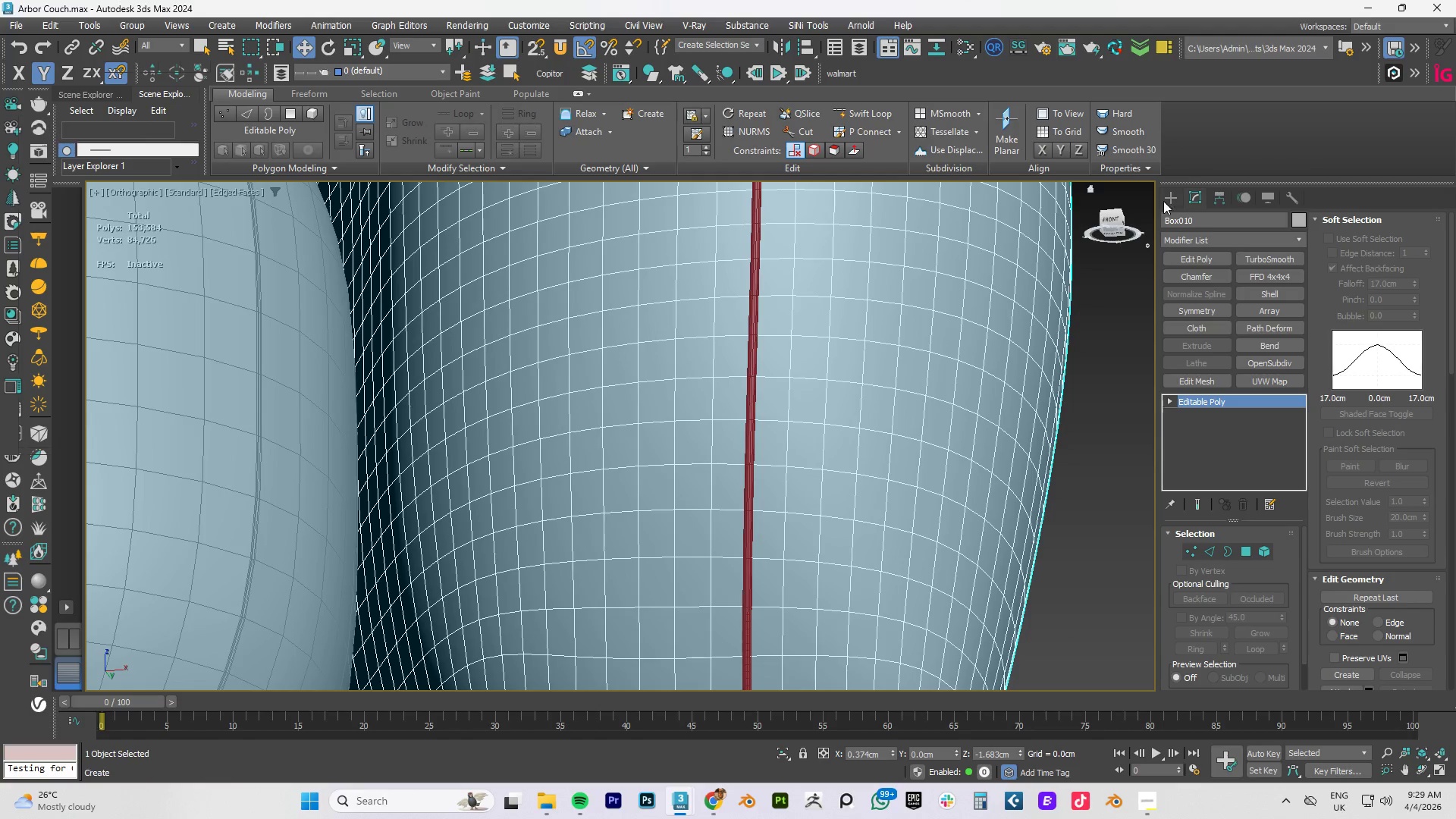 
left_click([1168, 205])
 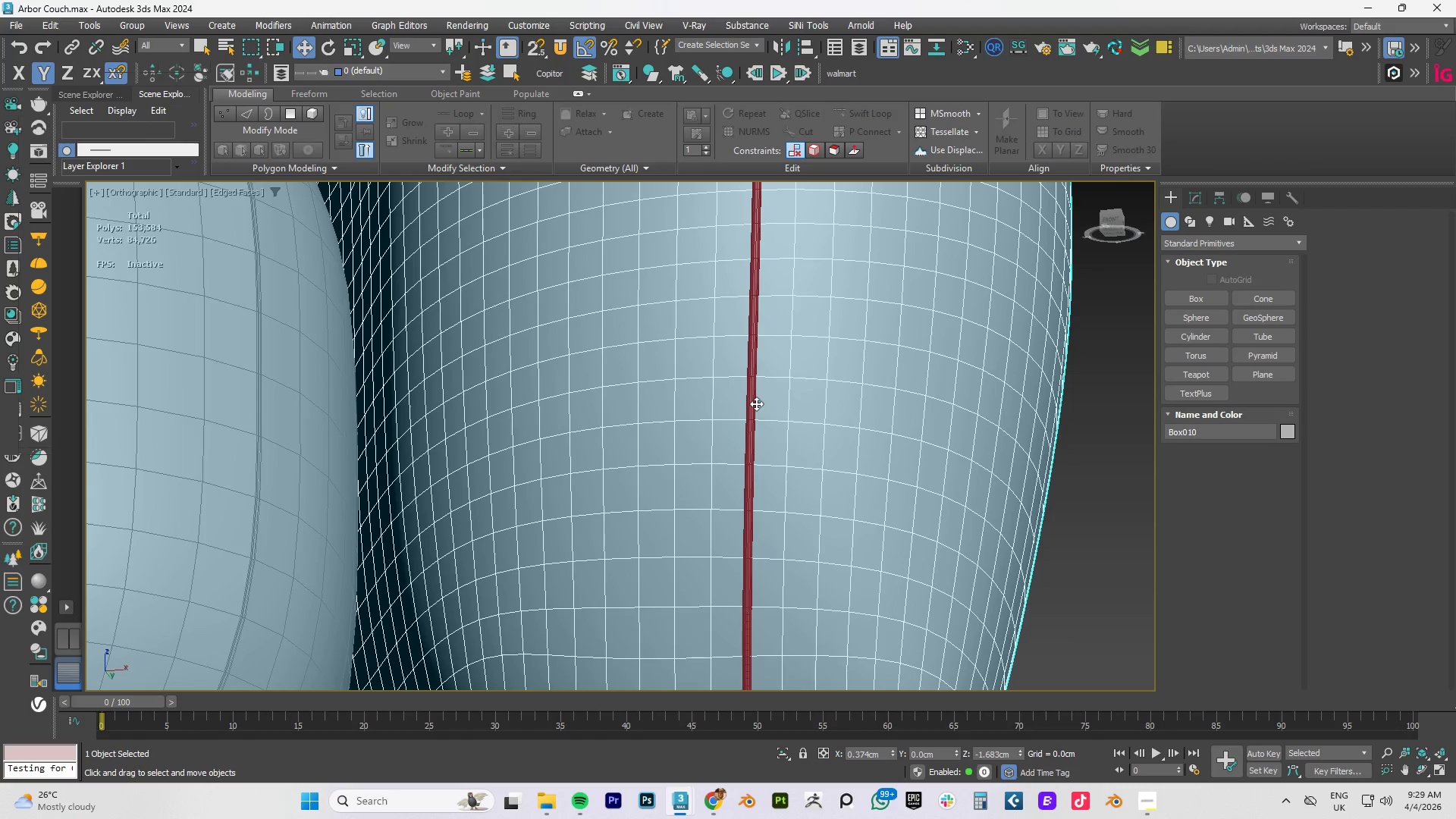 
left_click([792, 405])
 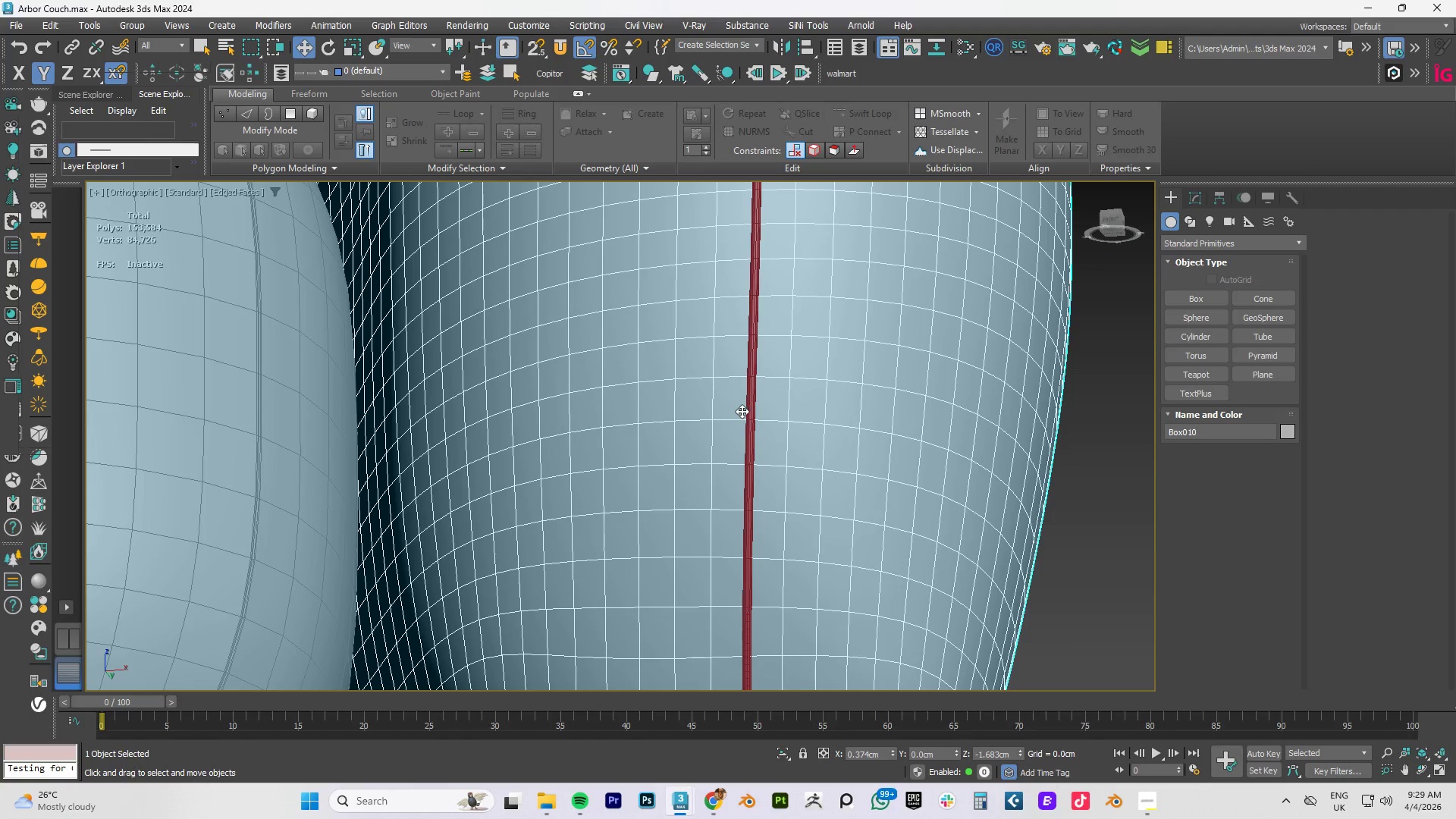 
left_click([746, 411])
 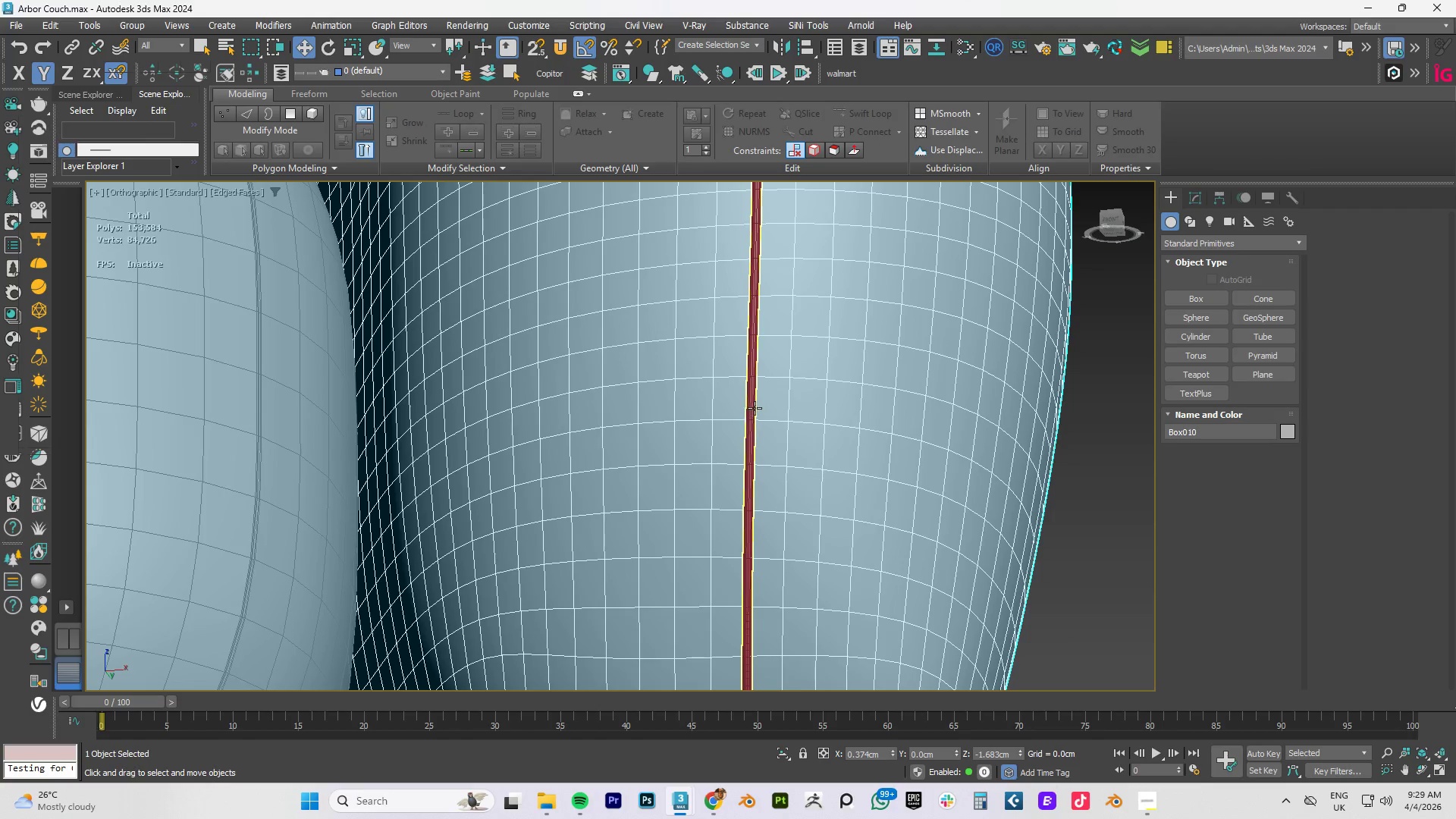 
left_click([755, 408])
 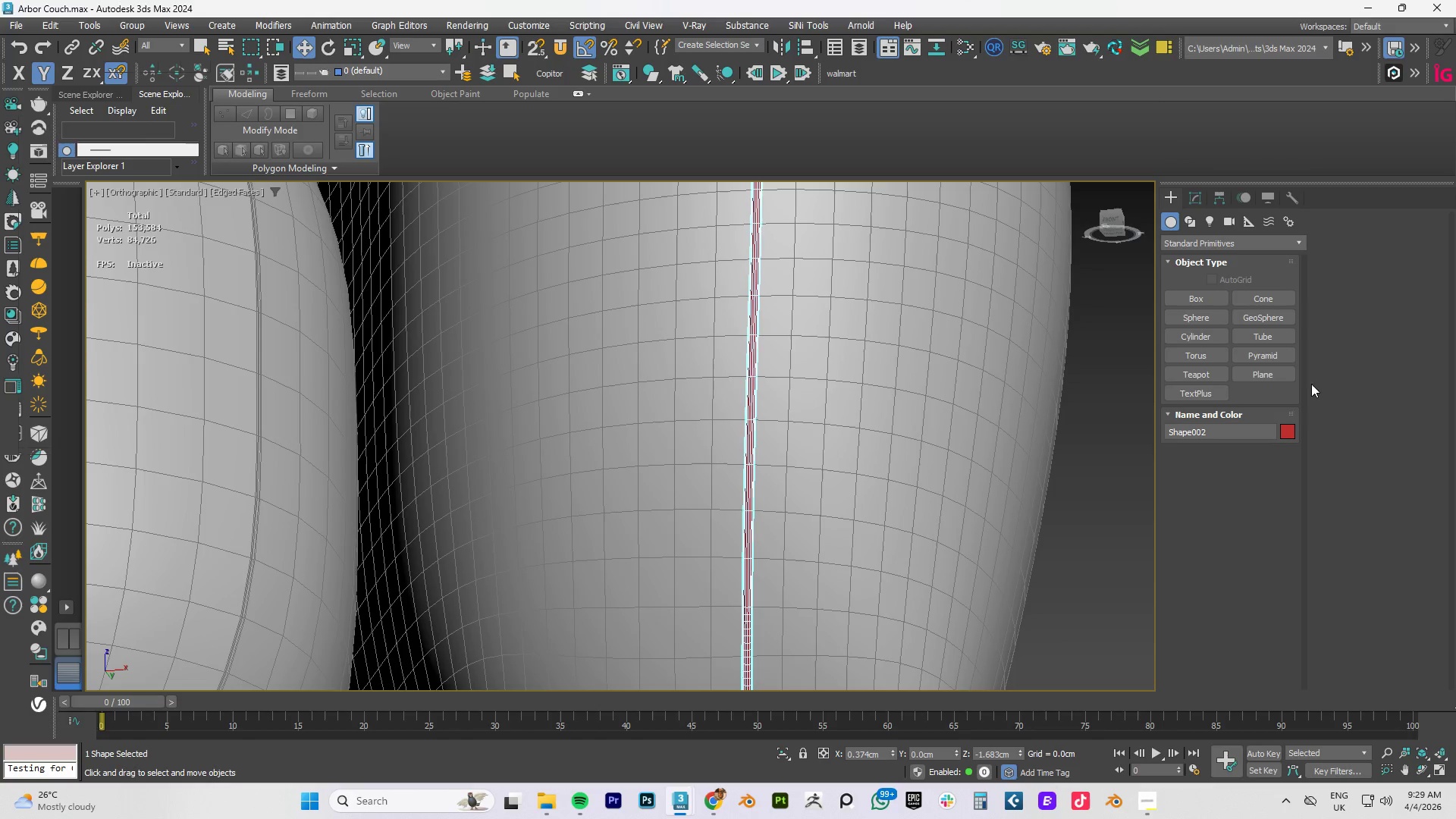 
left_click([1287, 431])
 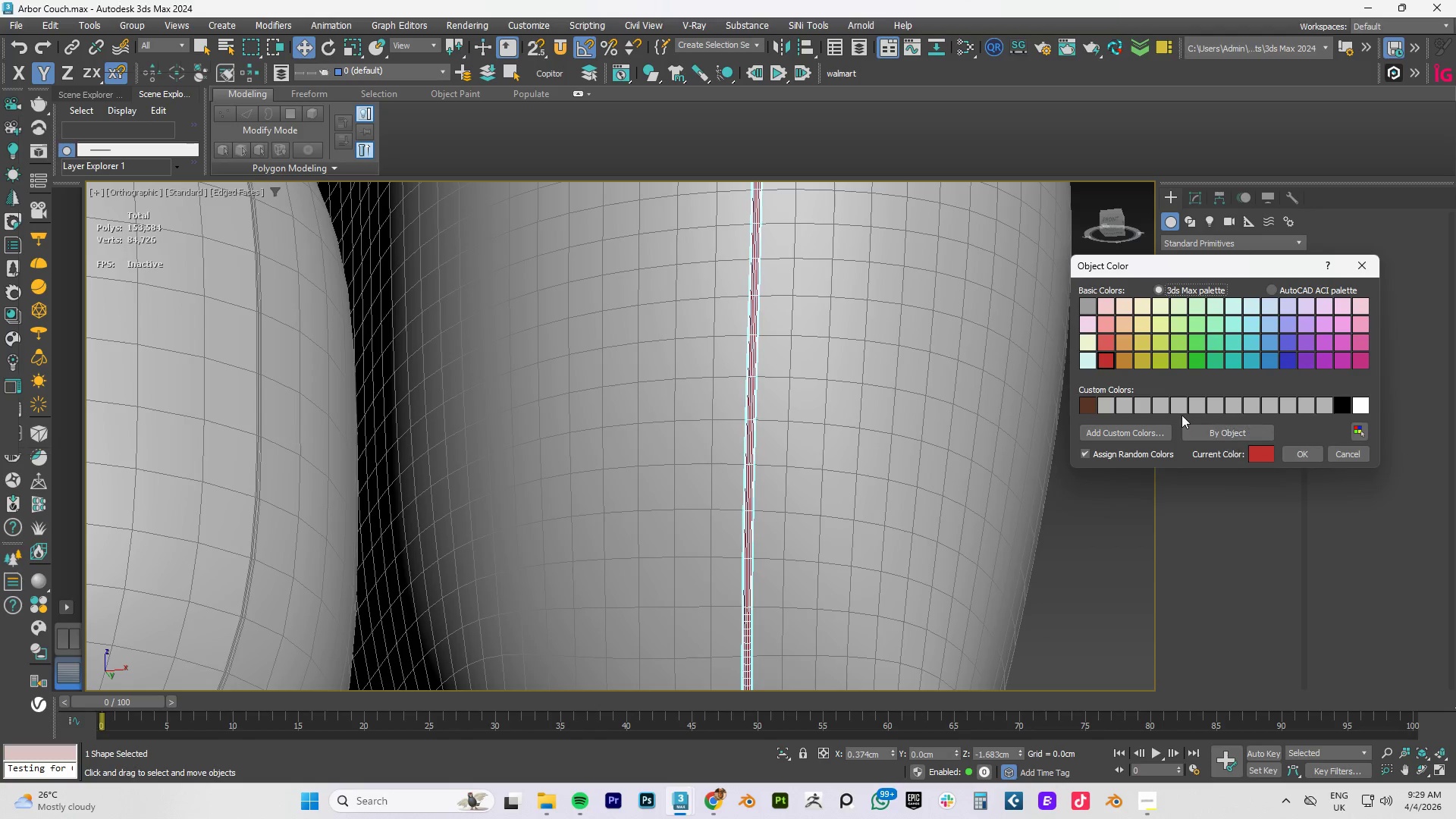 
left_click([1178, 404])
 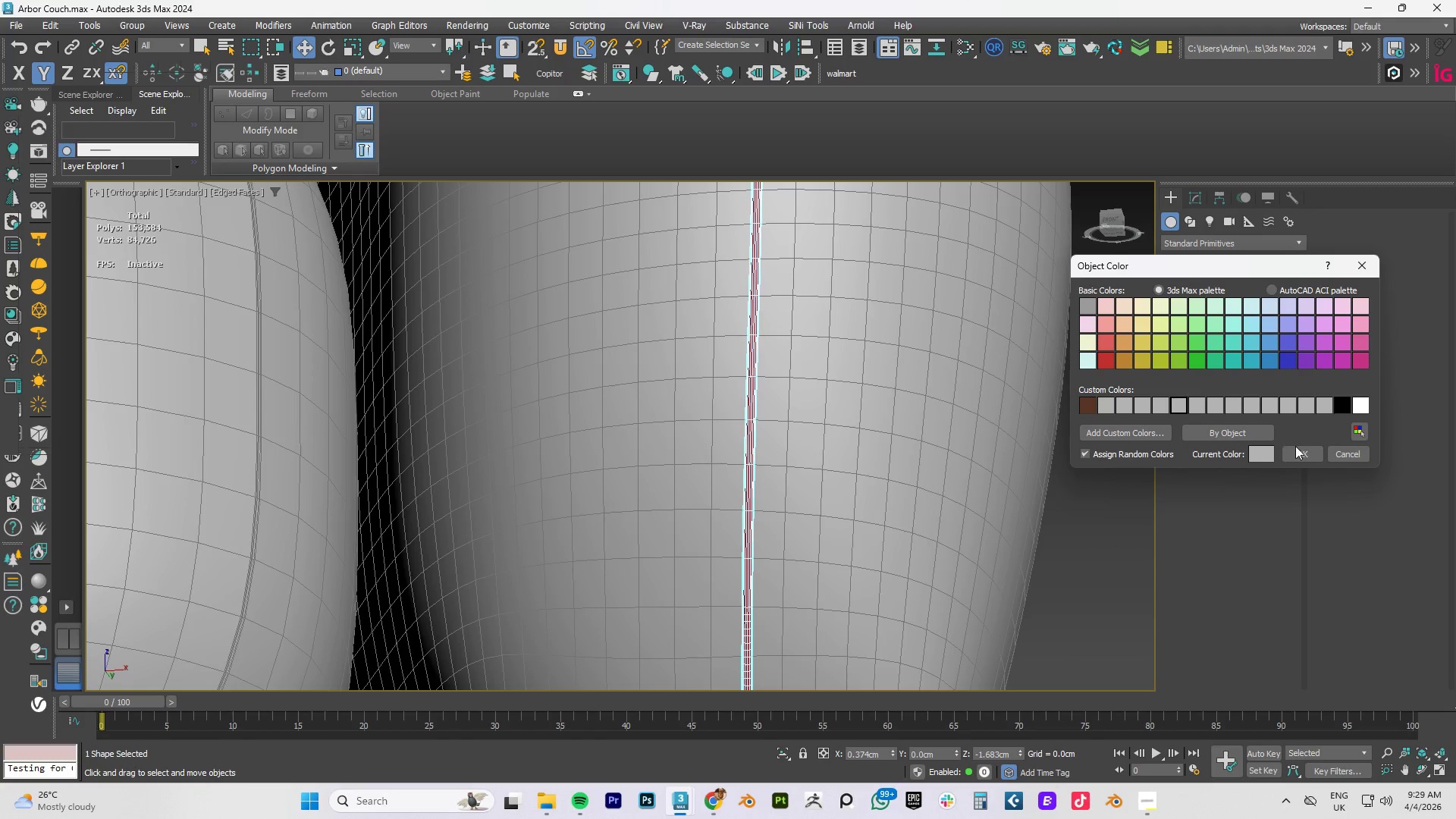 
left_click([1298, 448])
 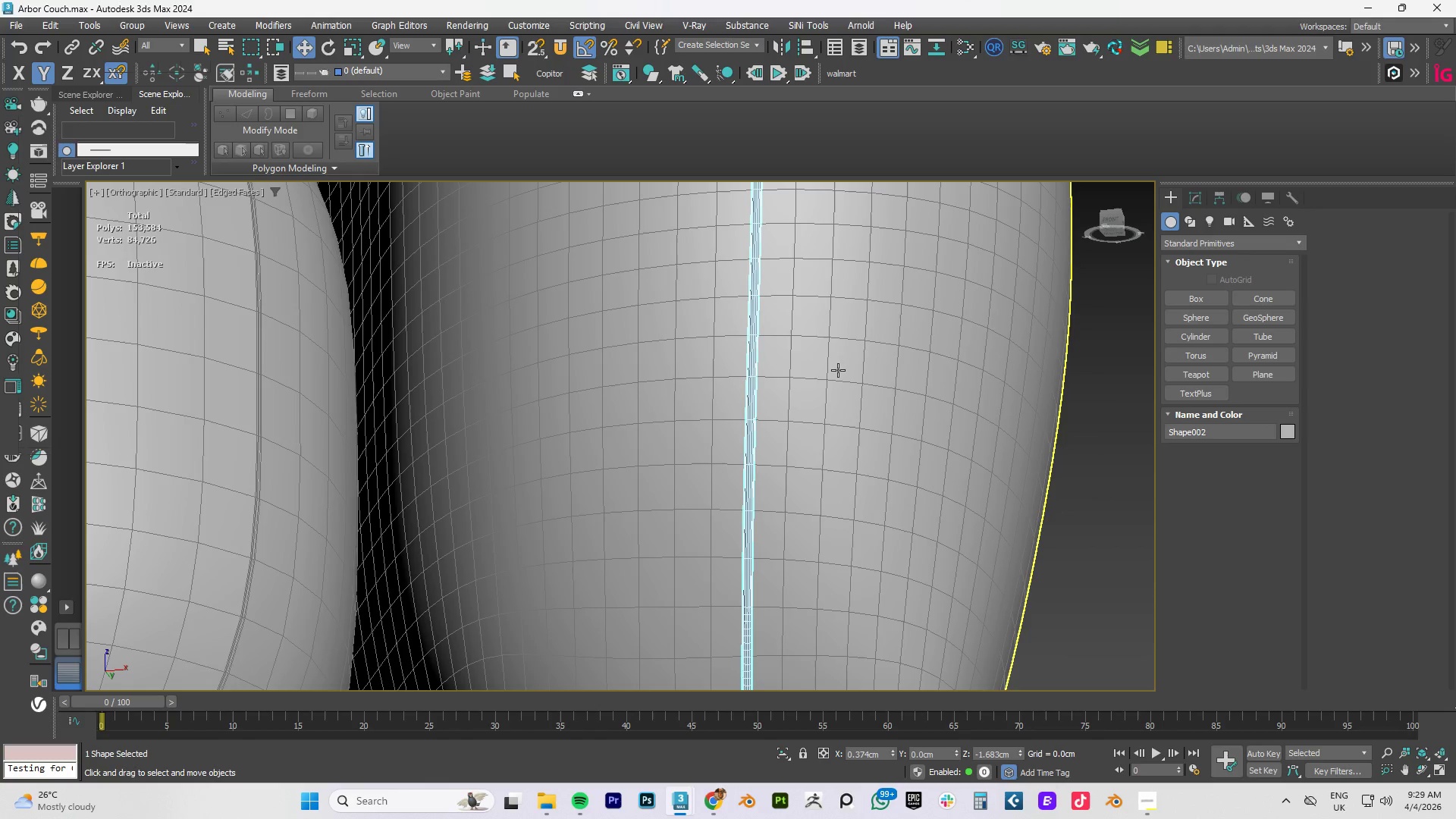 
scroll: coordinate [838, 370], scroll_direction: down, amount: 3.0
 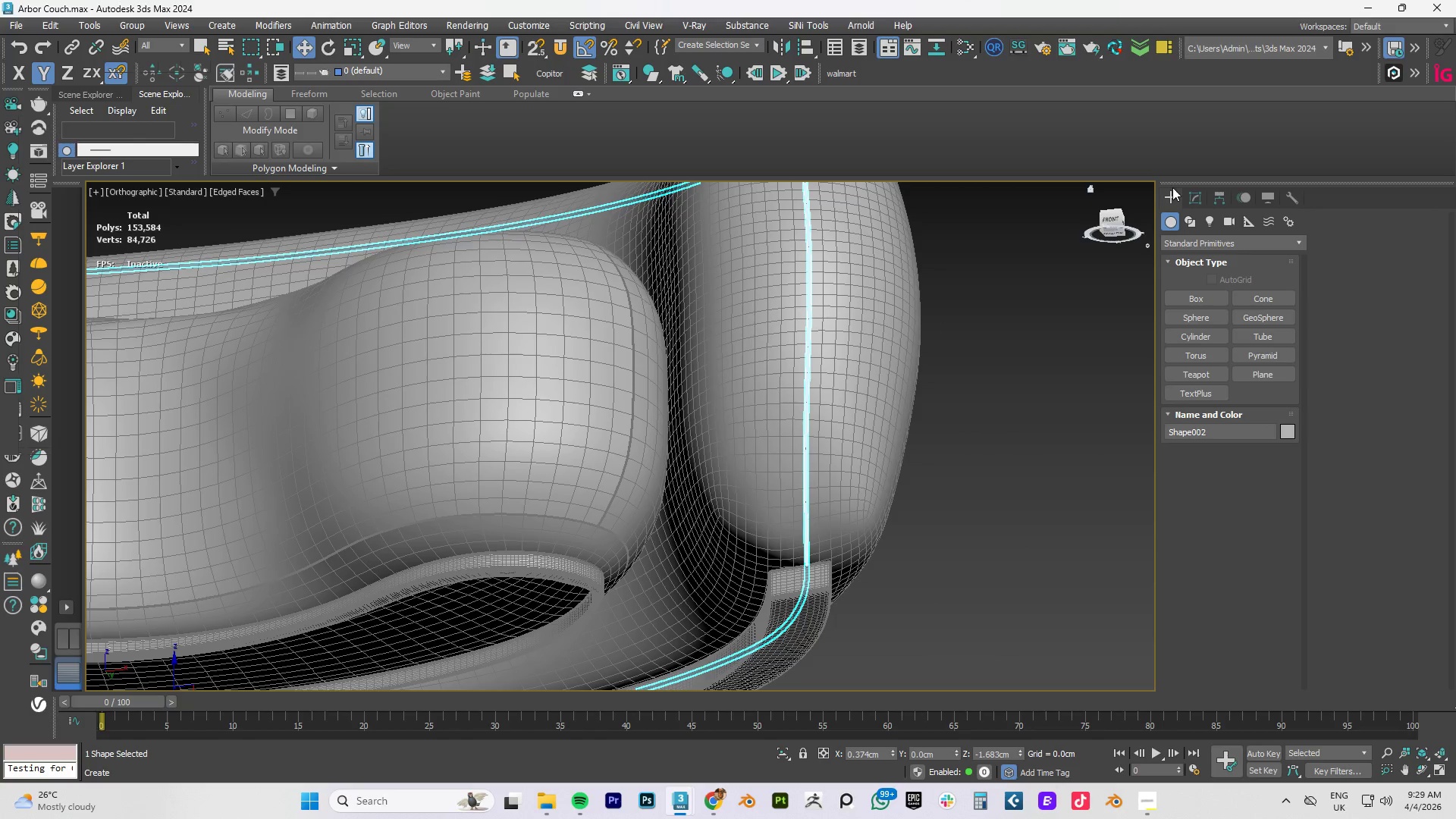 
left_click([1196, 198])
 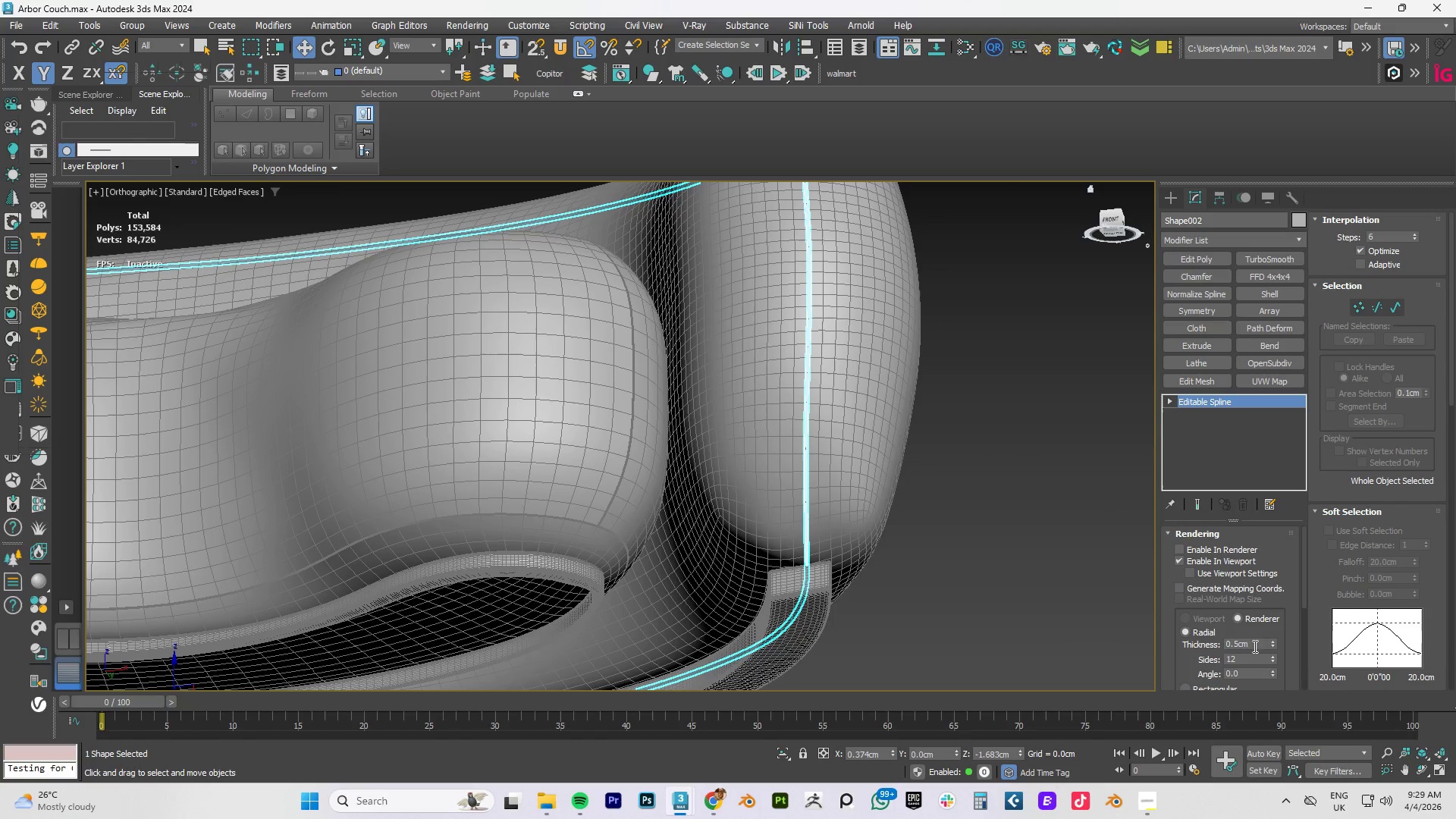 
left_click([1015, 424])
 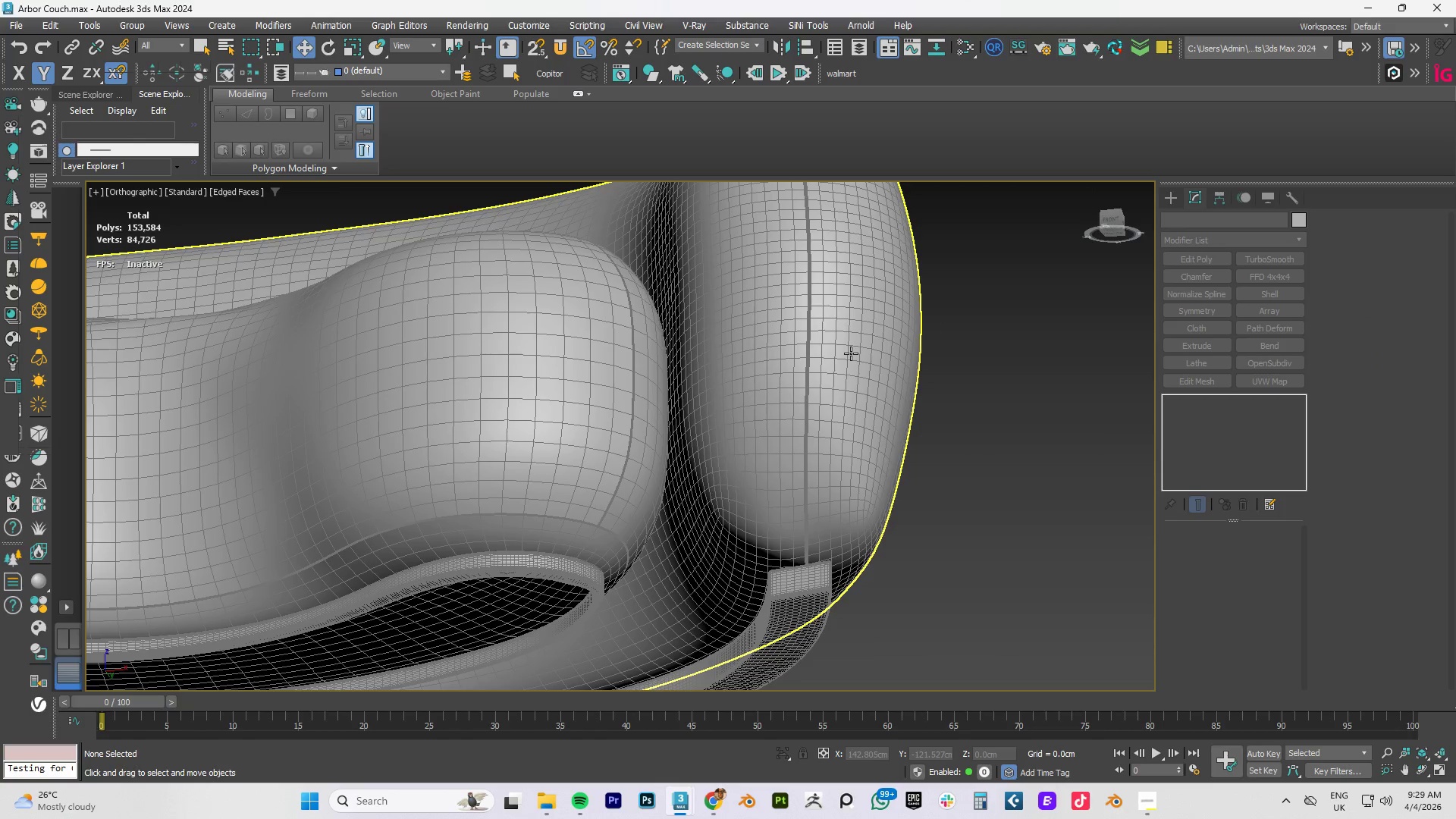 
key(F4)
 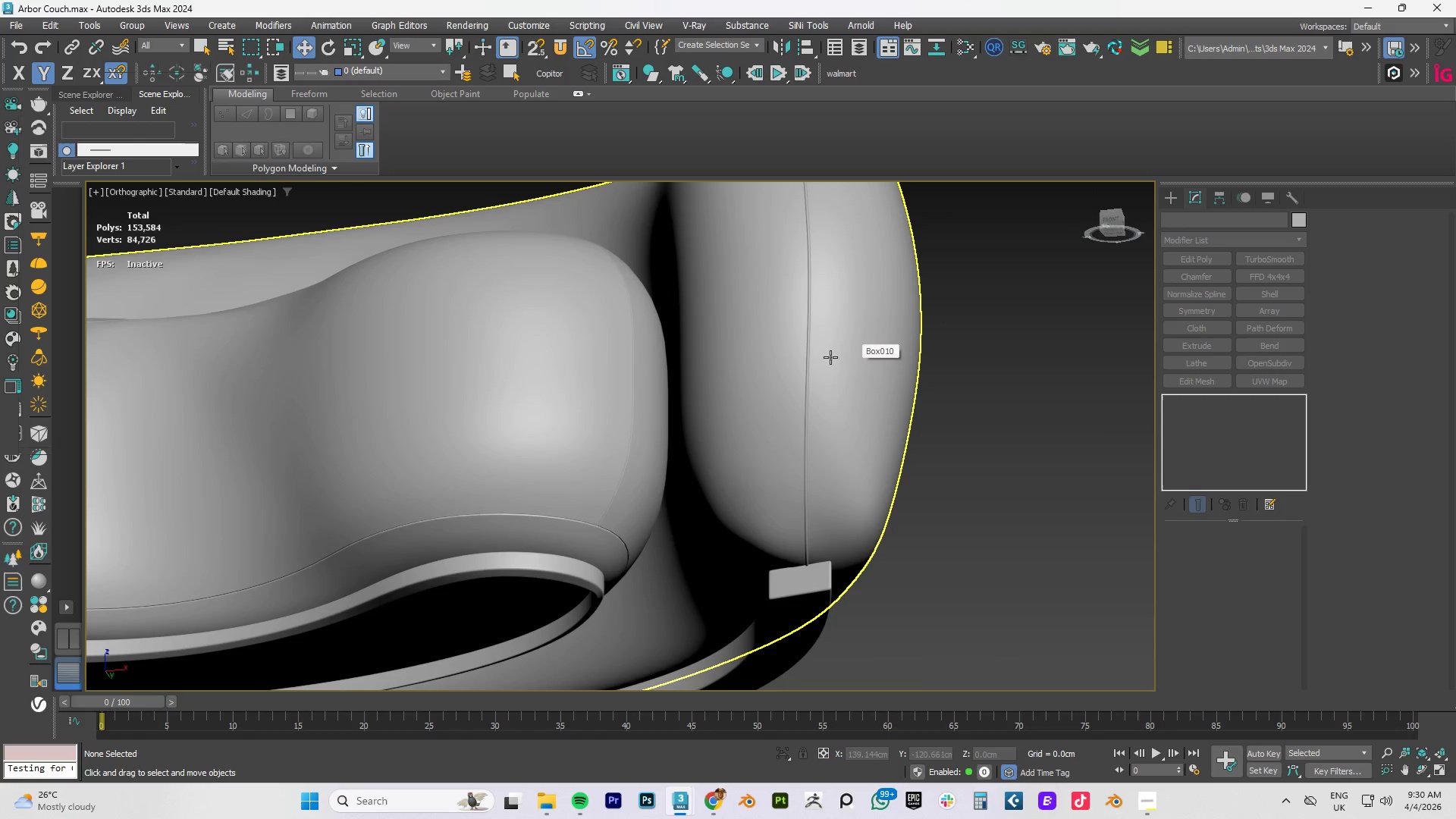 
scroll: coordinate [830, 357], scroll_direction: down, amount: 2.0
 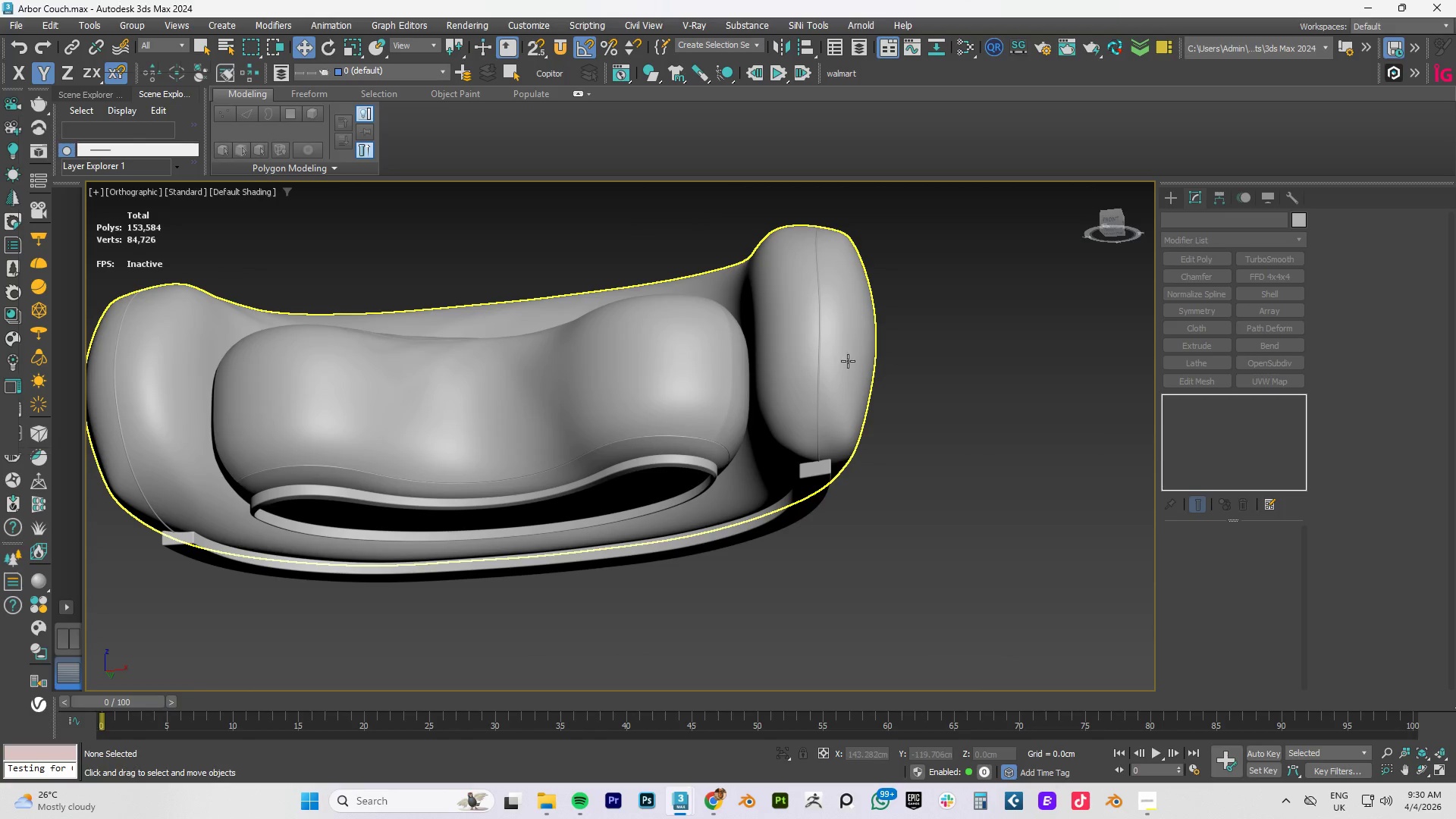 
scroll: coordinate [813, 502], scroll_direction: up, amount: 7.0
 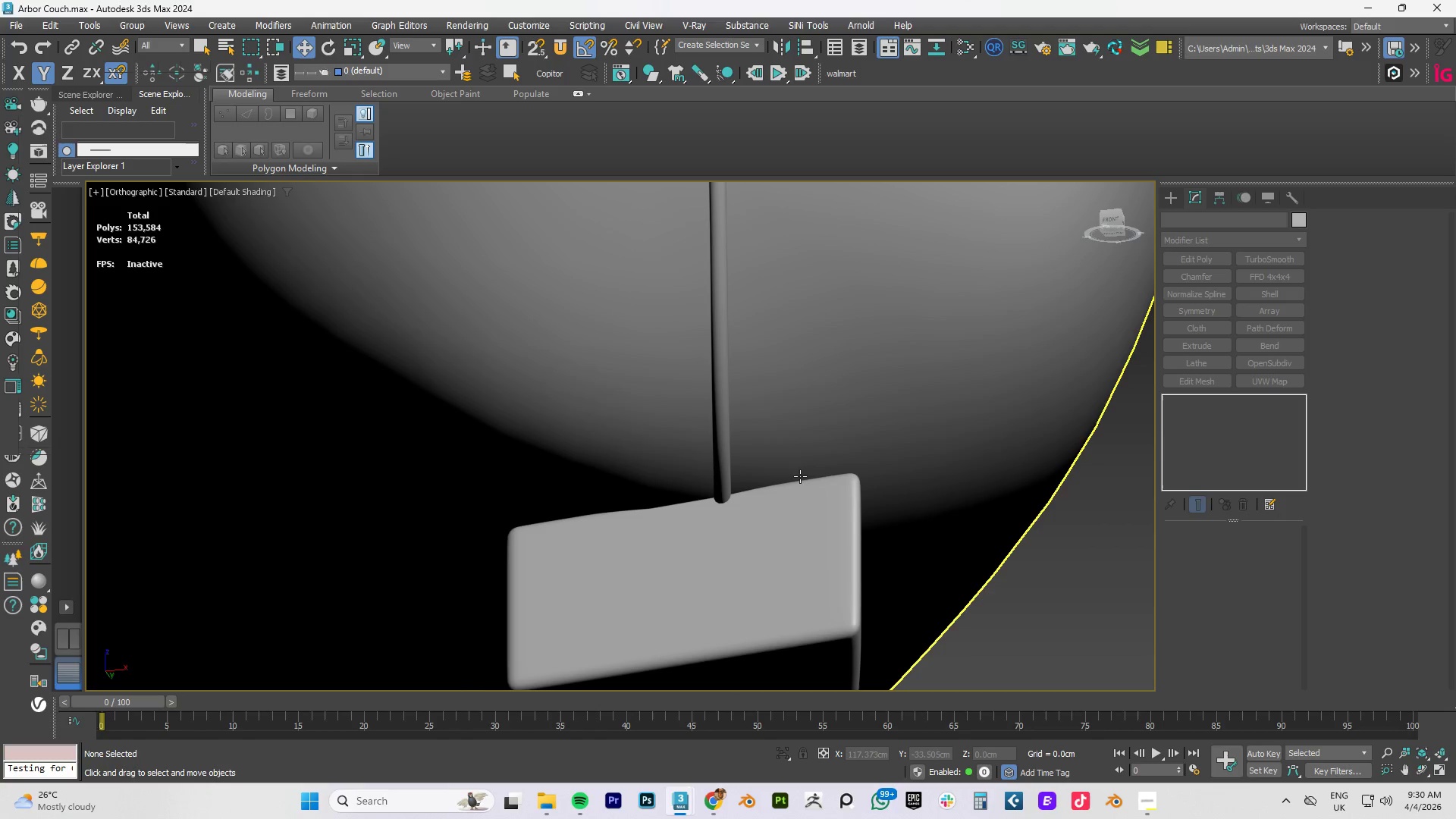 
scroll: coordinate [800, 476], scroll_direction: down, amount: 3.0
 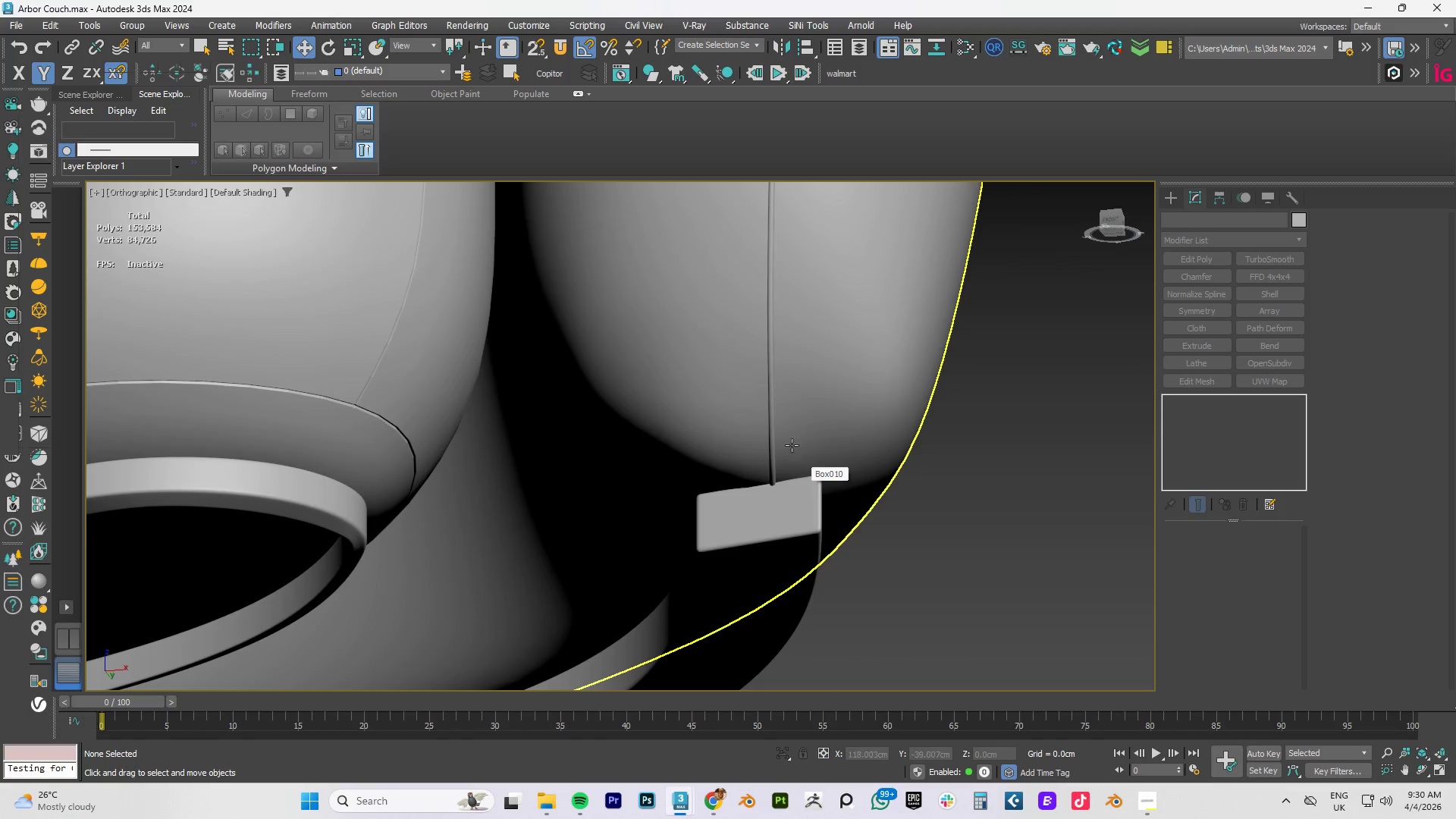 
hold_key(key=AltLeft, duration=0.64)
 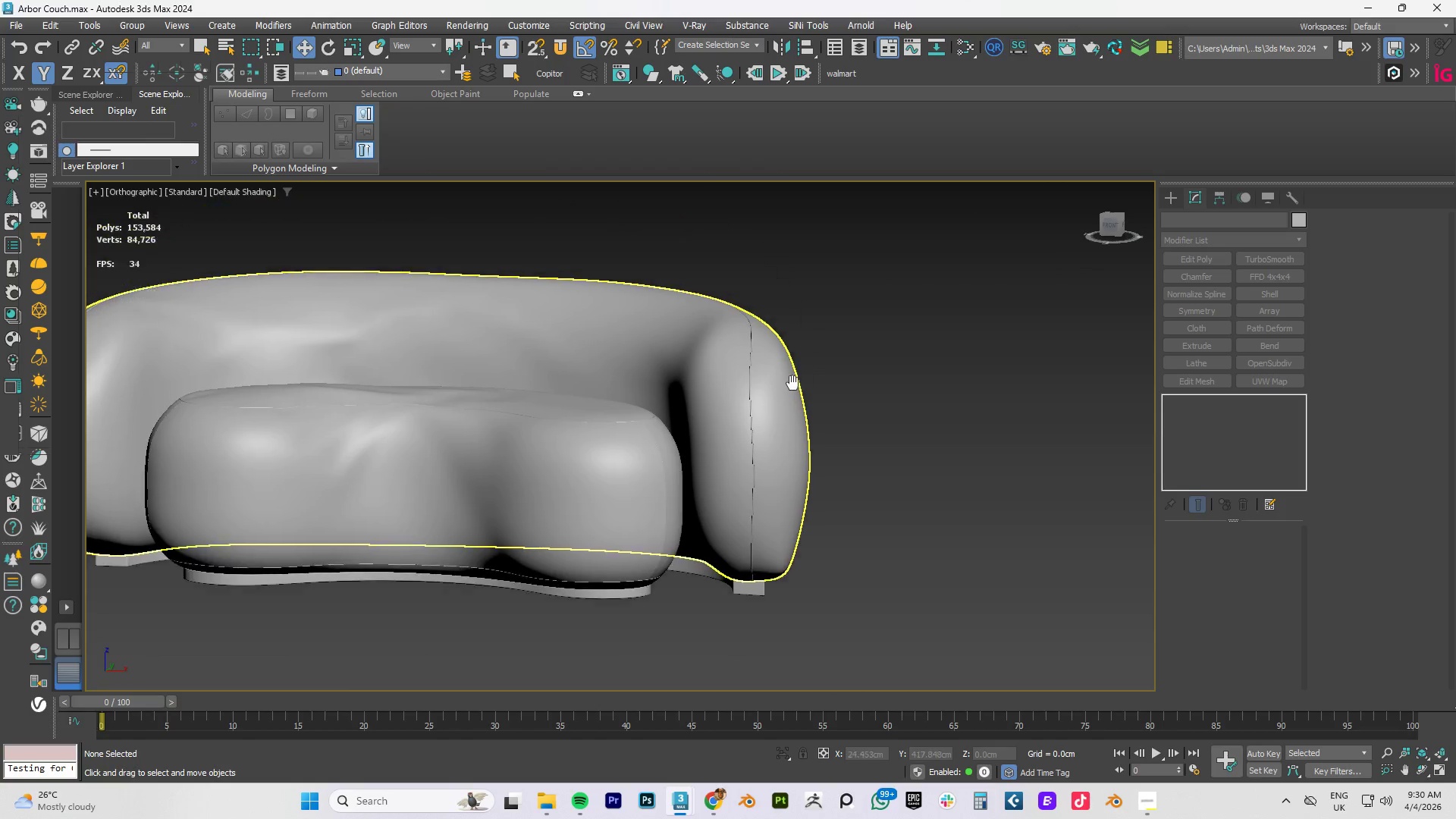 
scroll: coordinate [788, 402], scroll_direction: down, amount: 4.0
 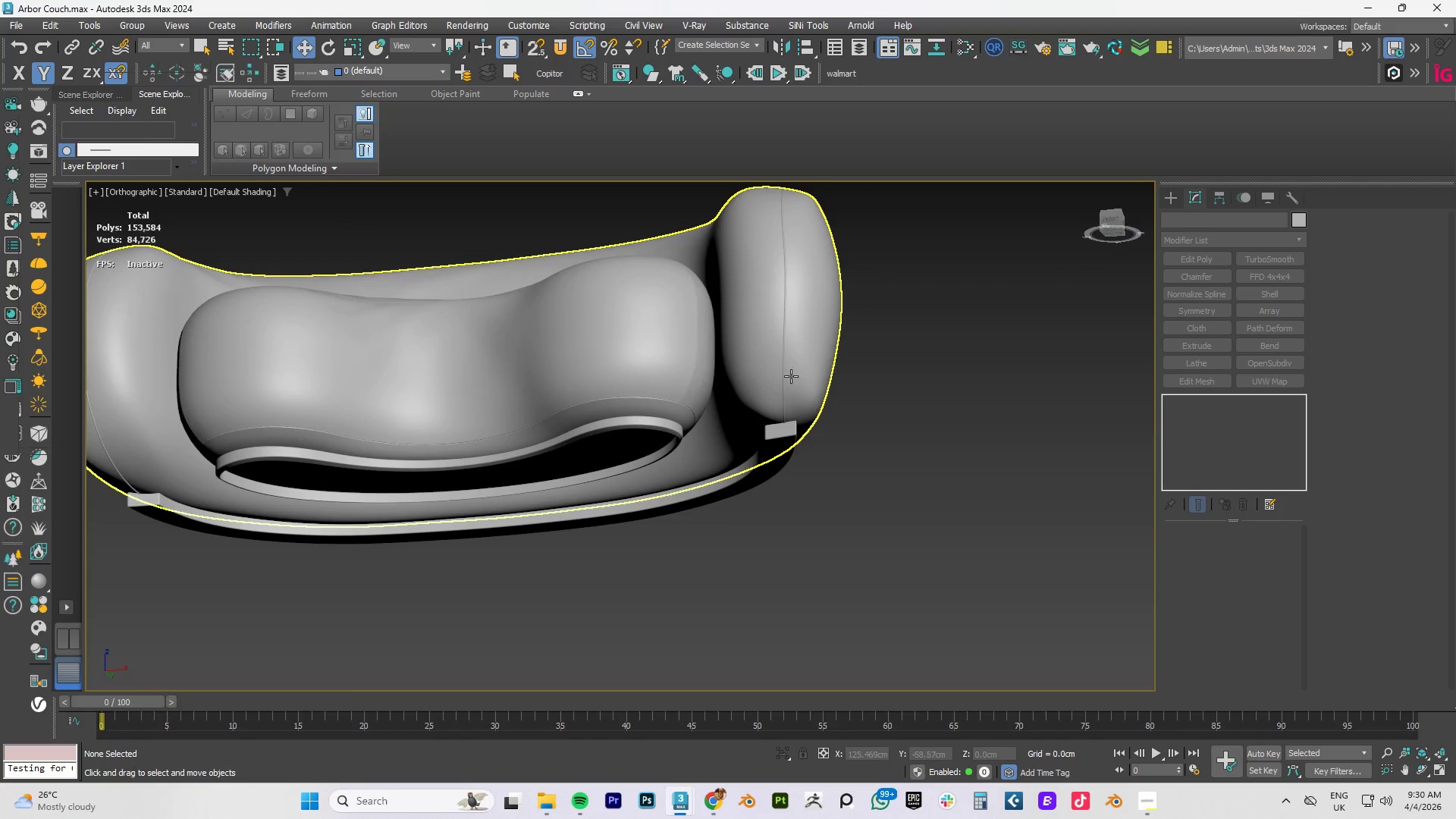 
hold_key(key=AltLeft, duration=0.44)
 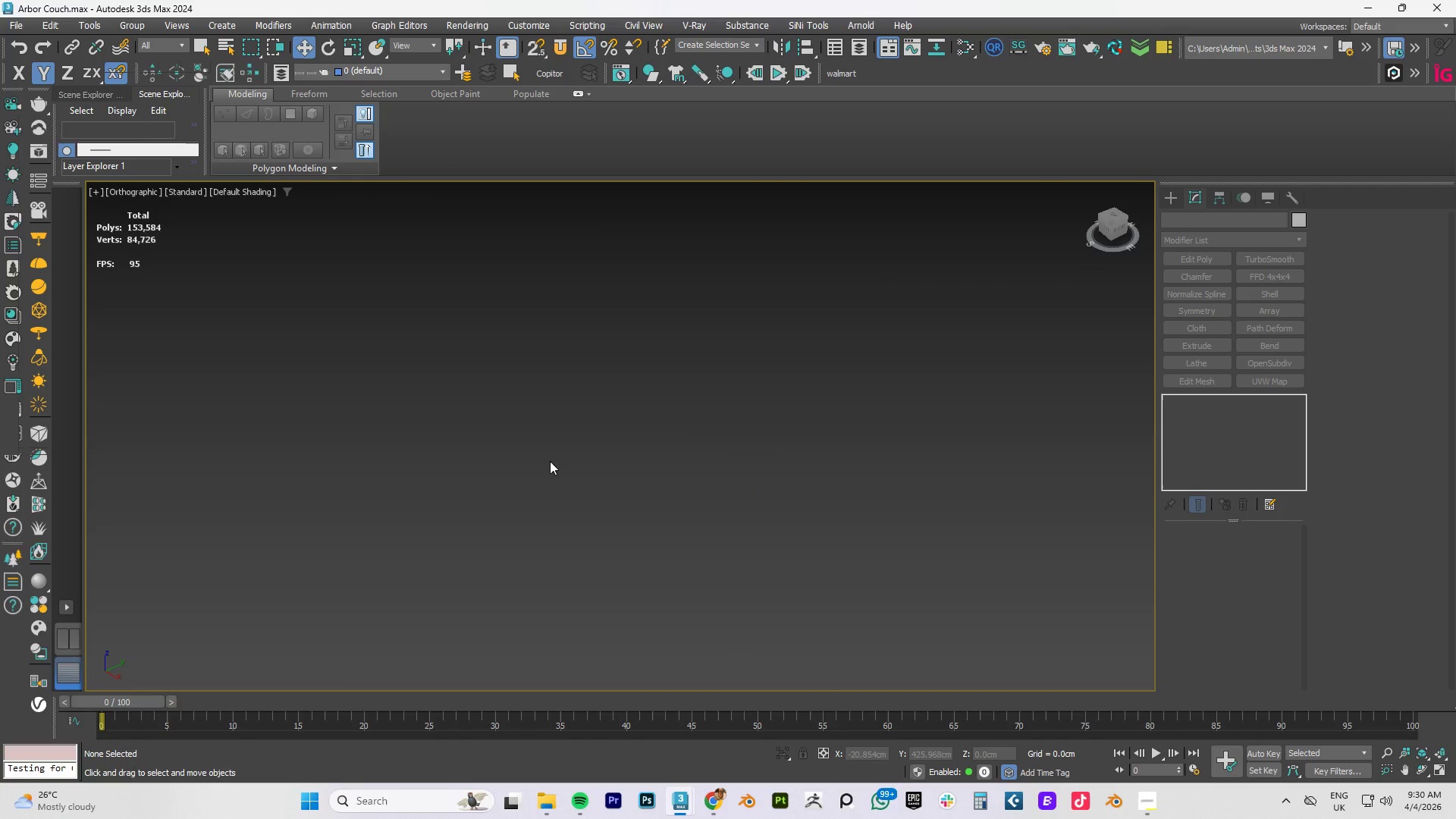 
scroll: coordinate [549, 465], scroll_direction: down, amount: 4.0
 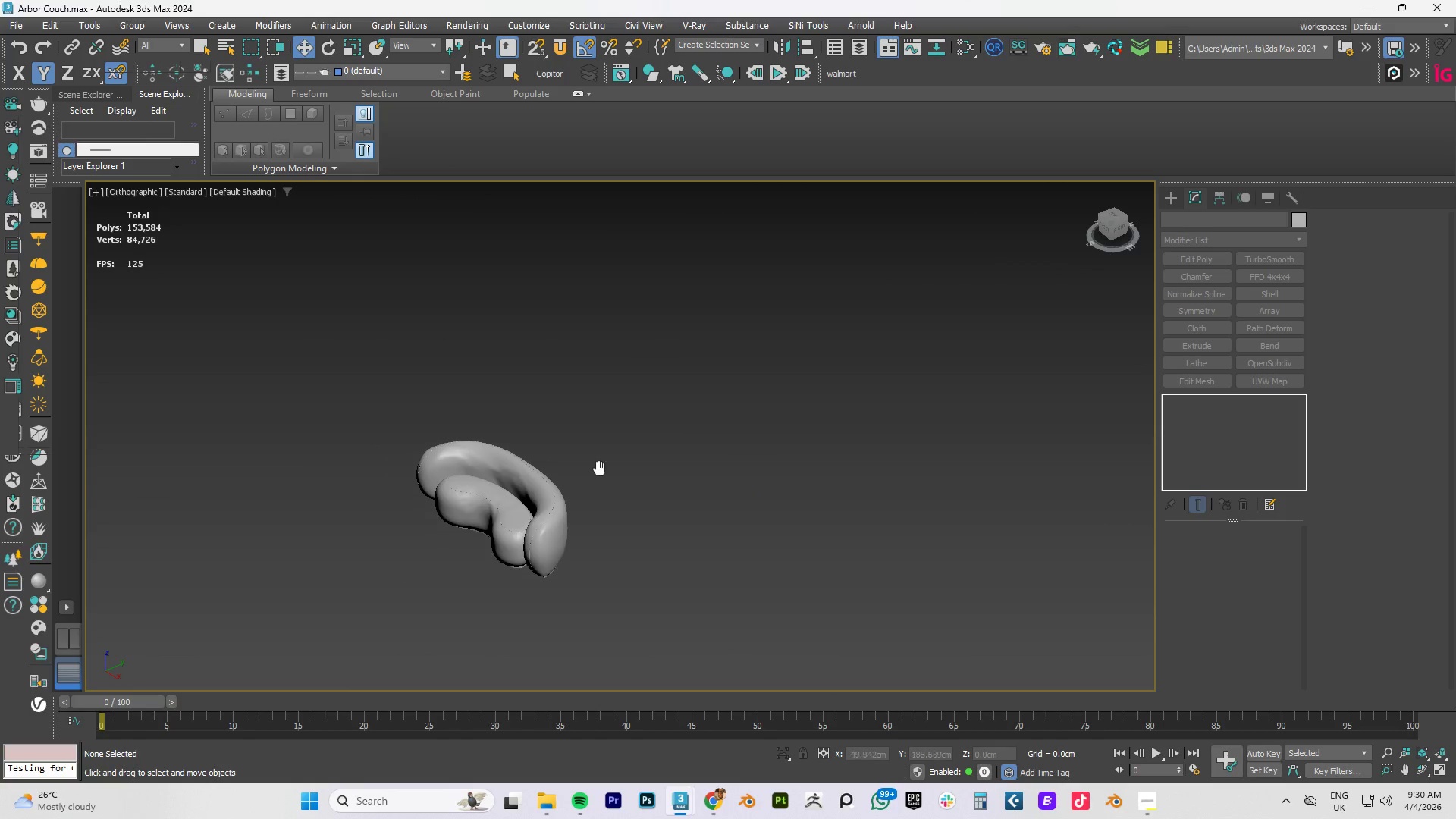 
scroll: coordinate [545, 463], scroll_direction: up, amount: 4.0
 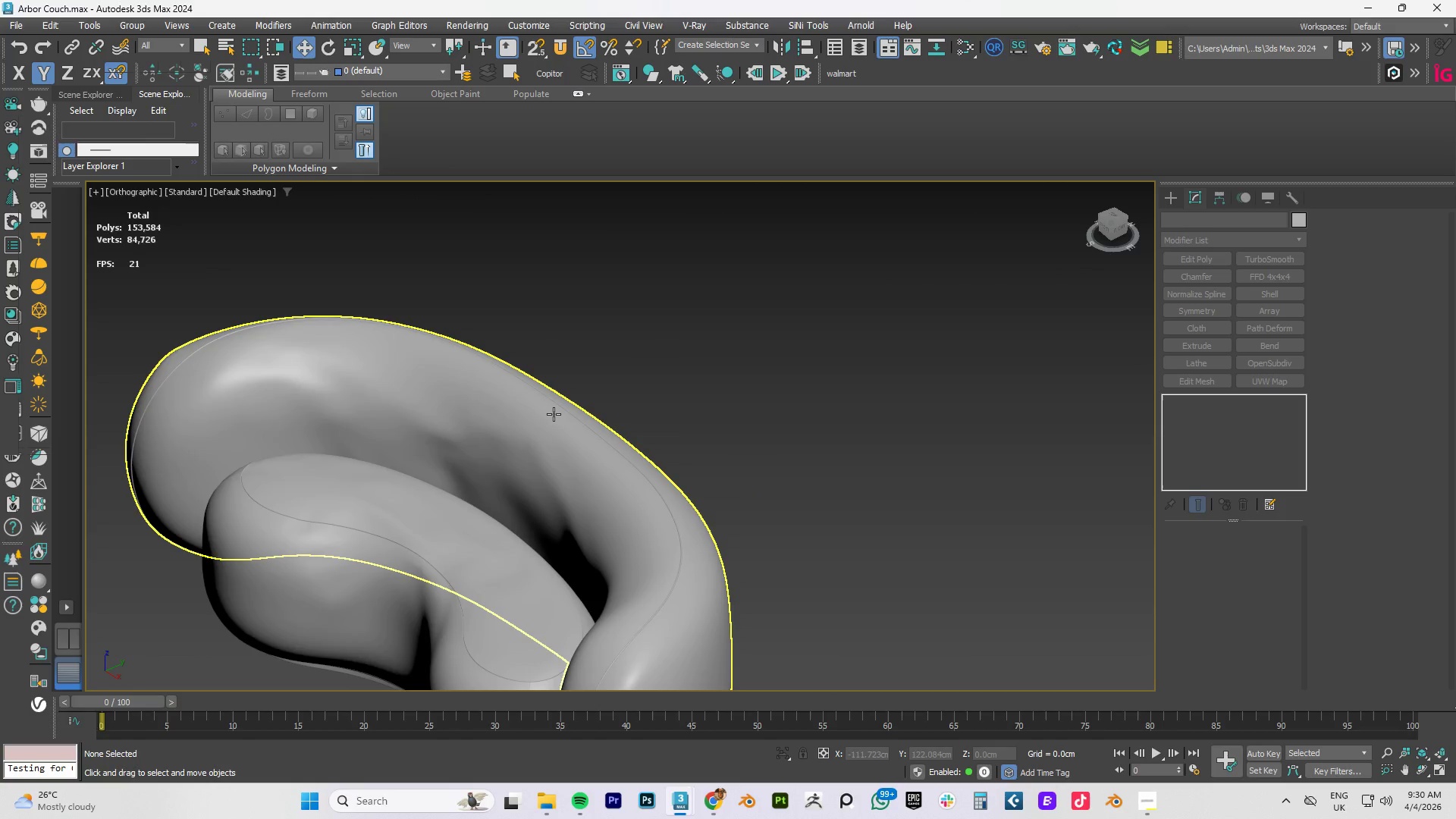 
hold_key(key=AltLeft, duration=0.56)
 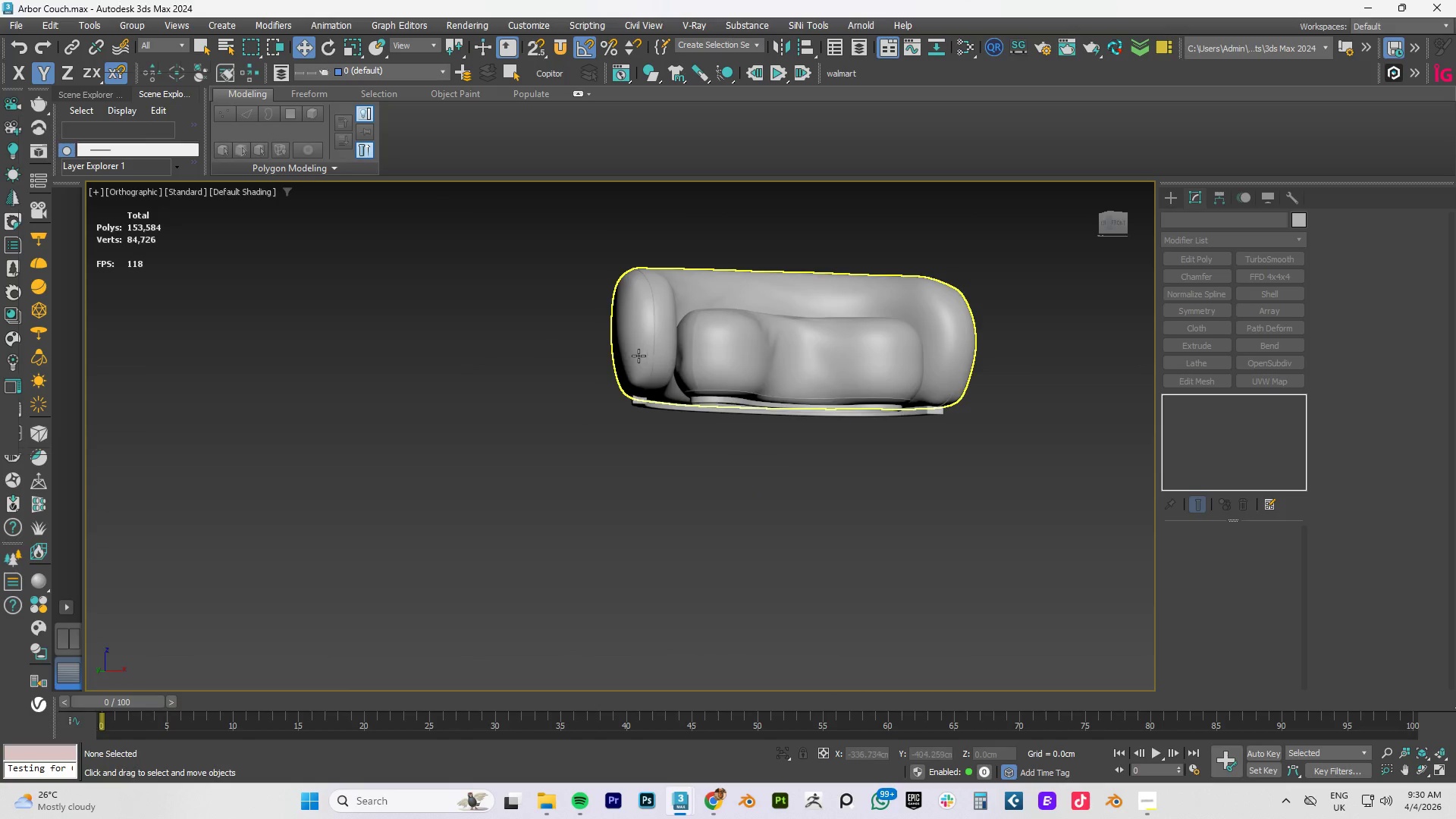 
scroll: coordinate [554, 414], scroll_direction: down, amount: 2.0
 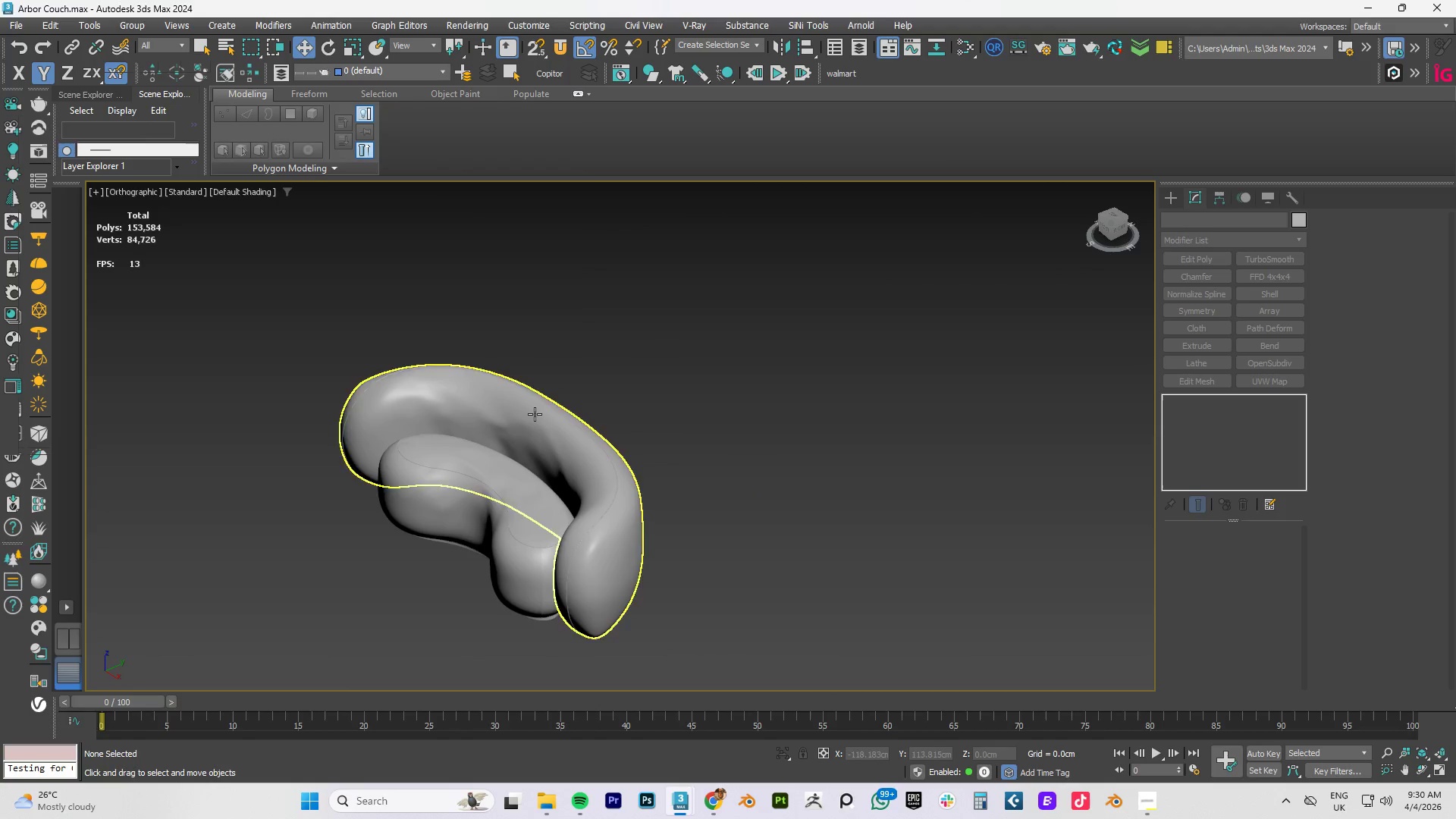 
scroll: coordinate [635, 364], scroll_direction: up, amount: 4.0
 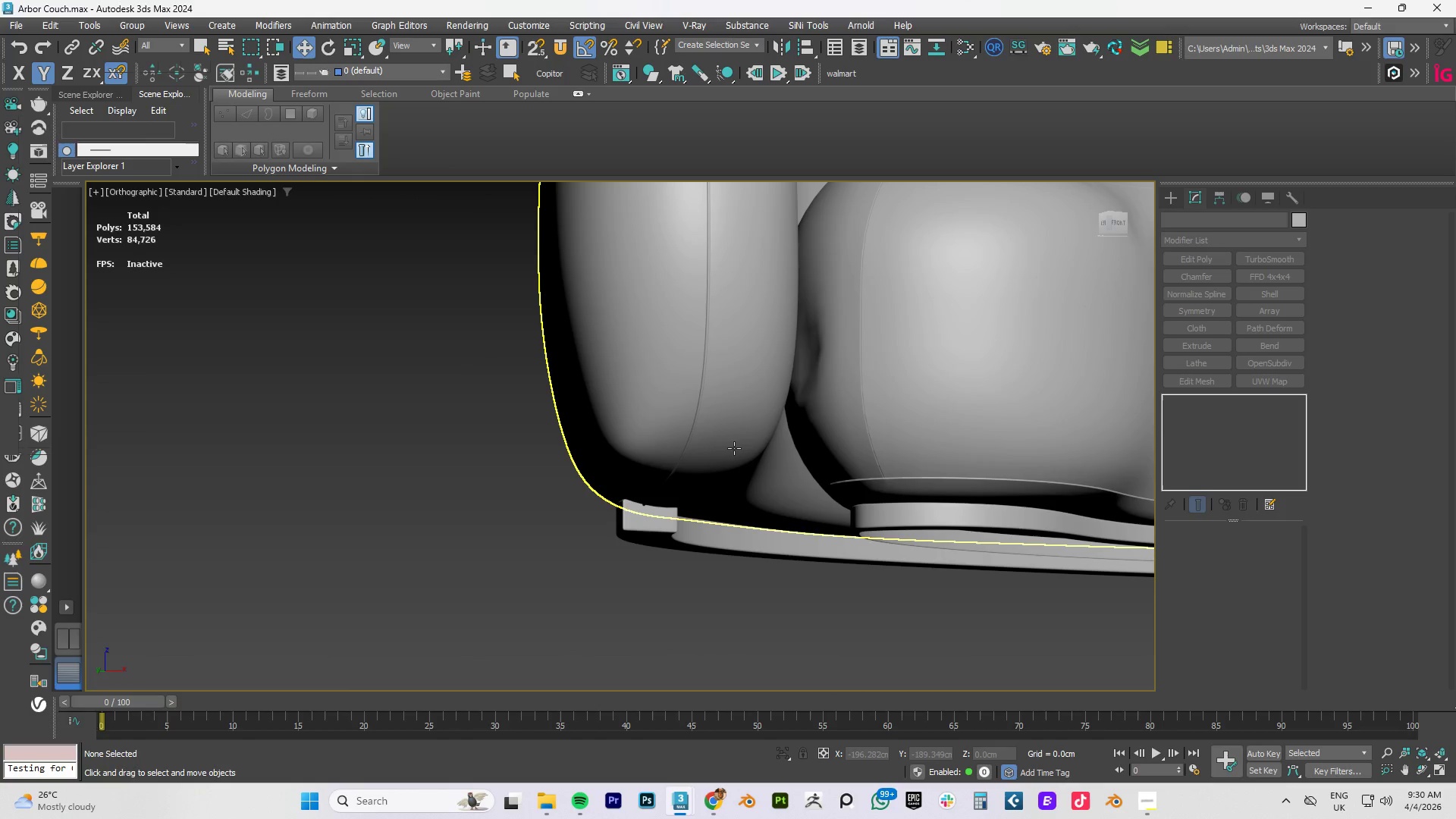 
scroll: coordinate [734, 448], scroll_direction: down, amount: 3.0
 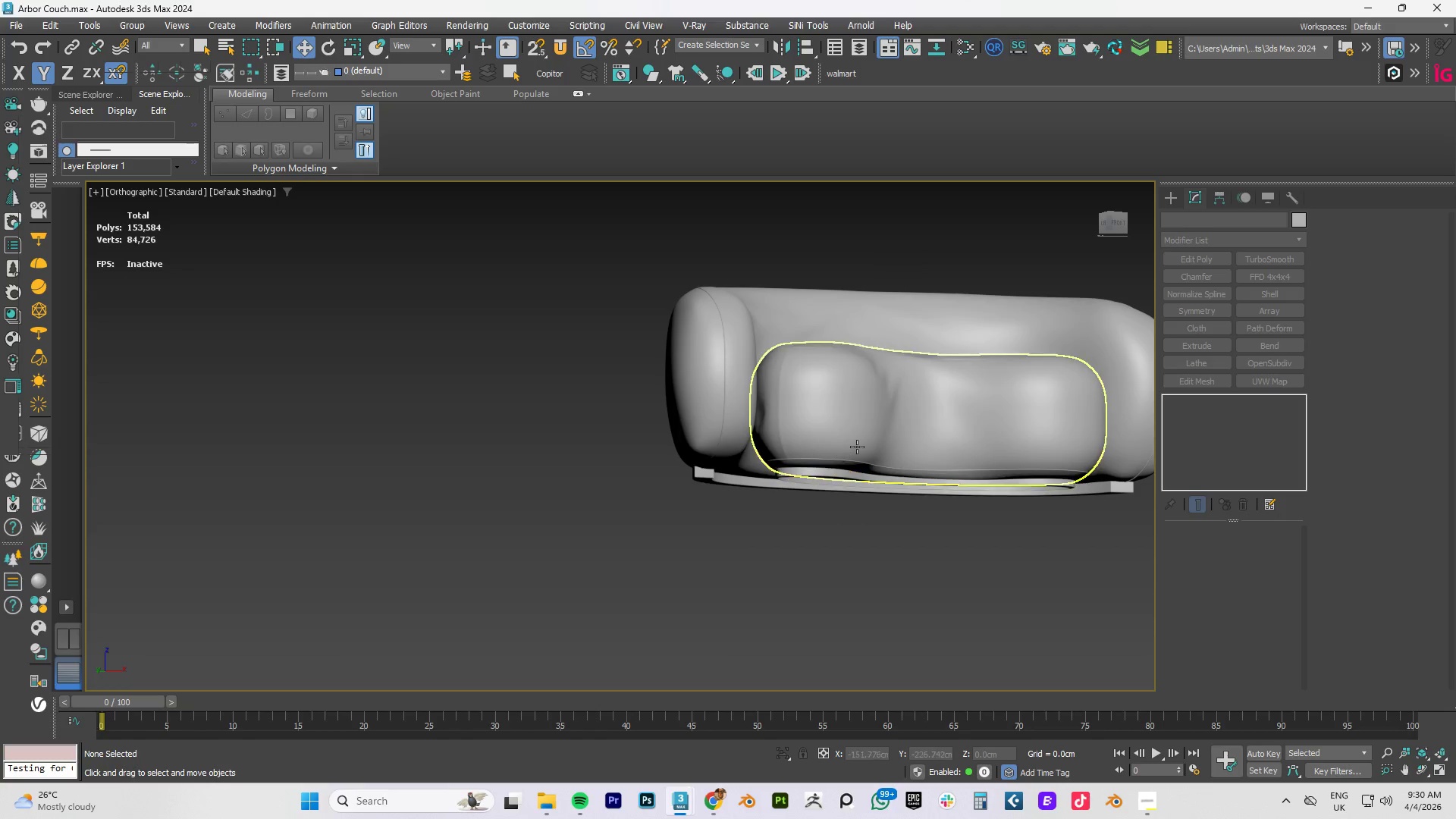 
type(fz)
 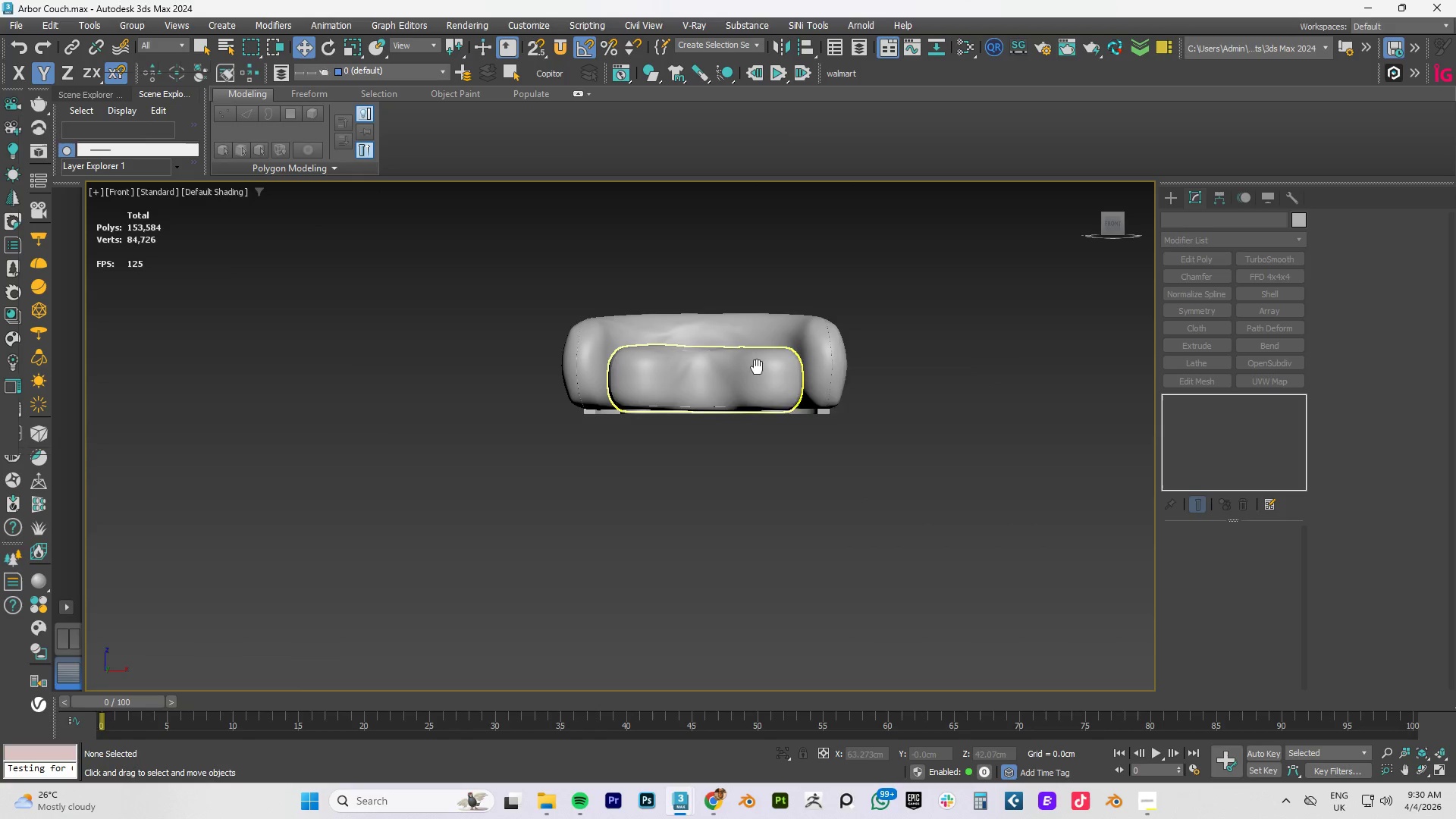 
scroll: coordinate [710, 393], scroll_direction: up, amount: 4.0
 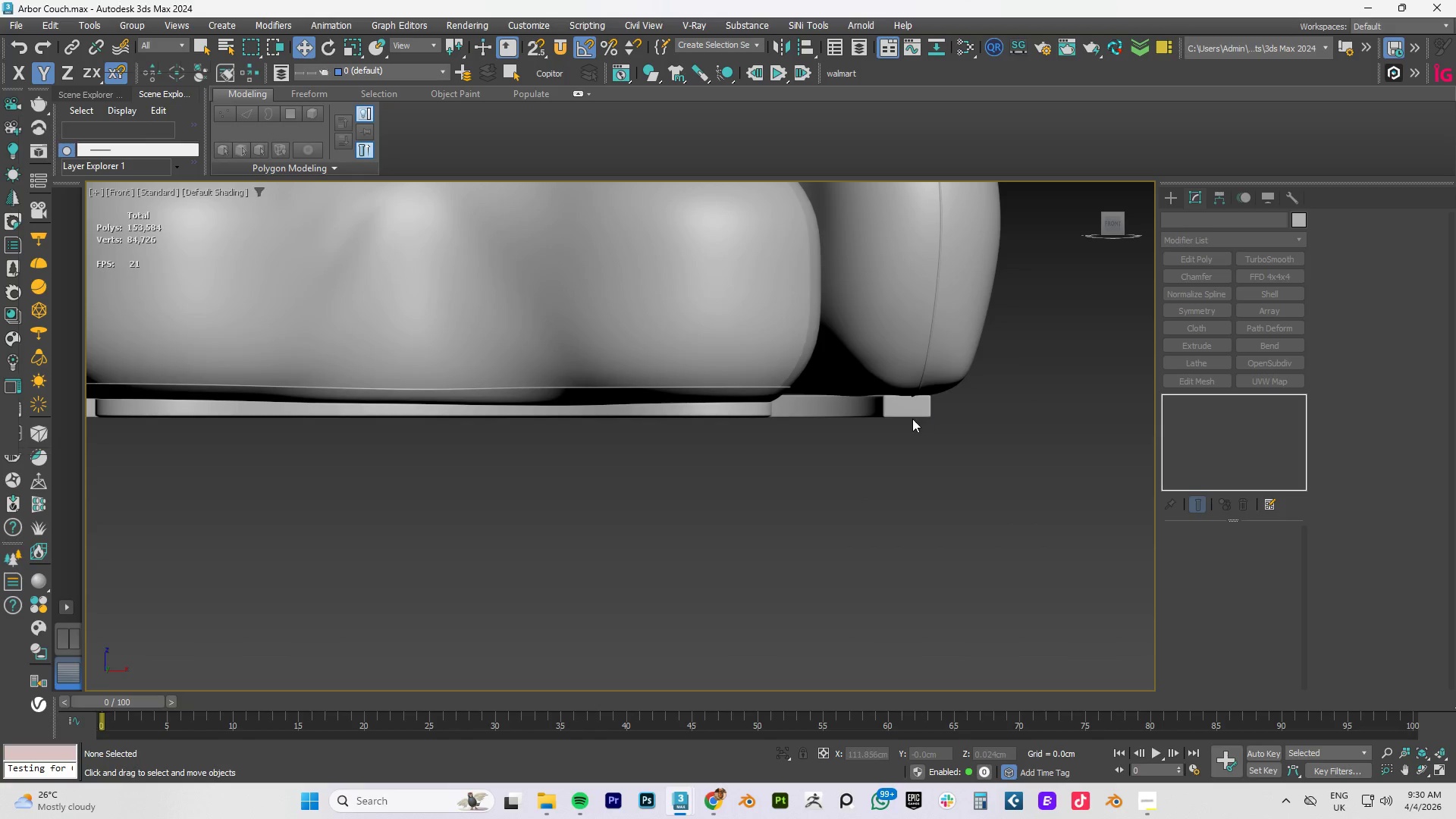 
left_click([905, 414])
 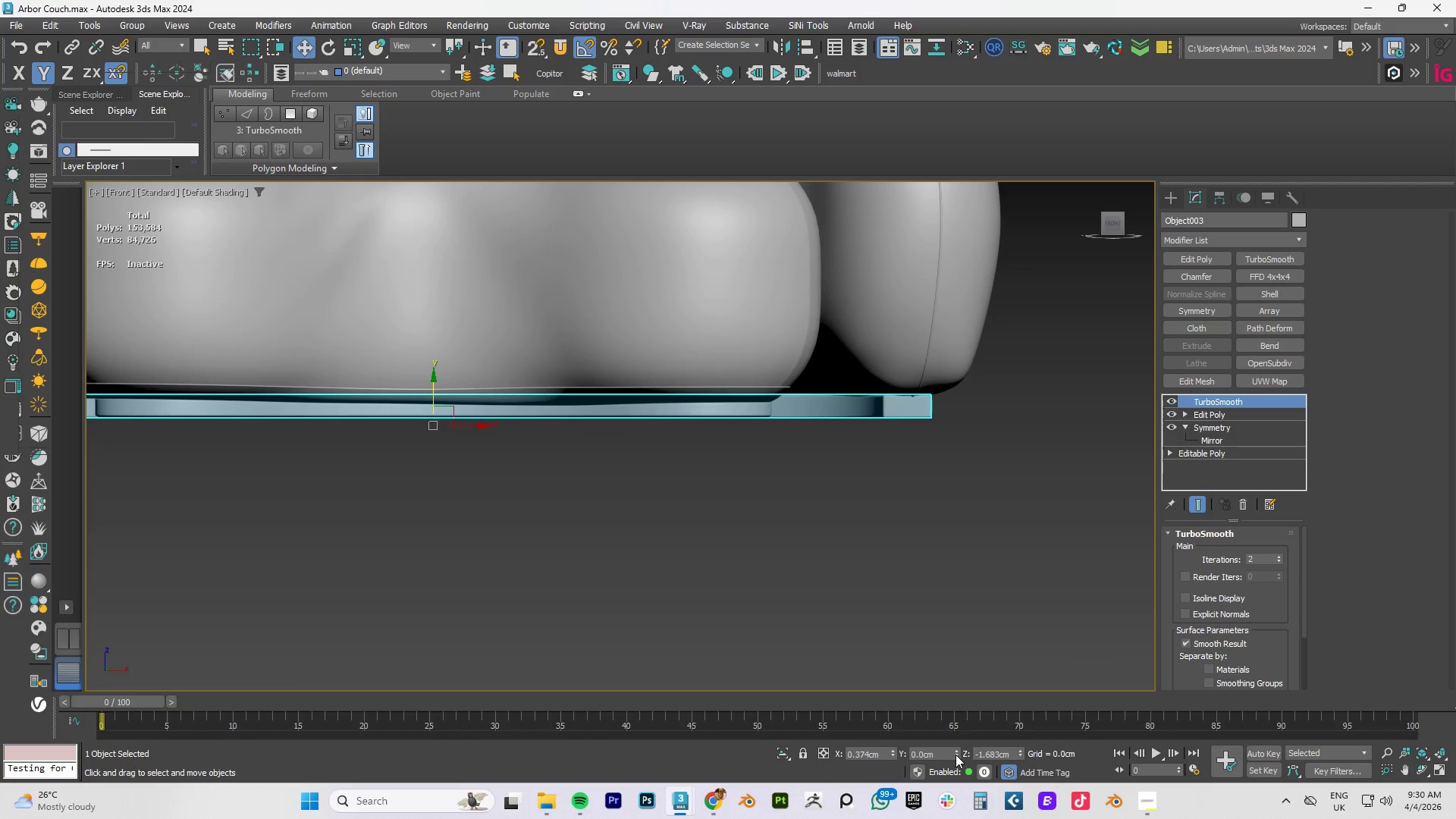 
double_click([956, 755])
 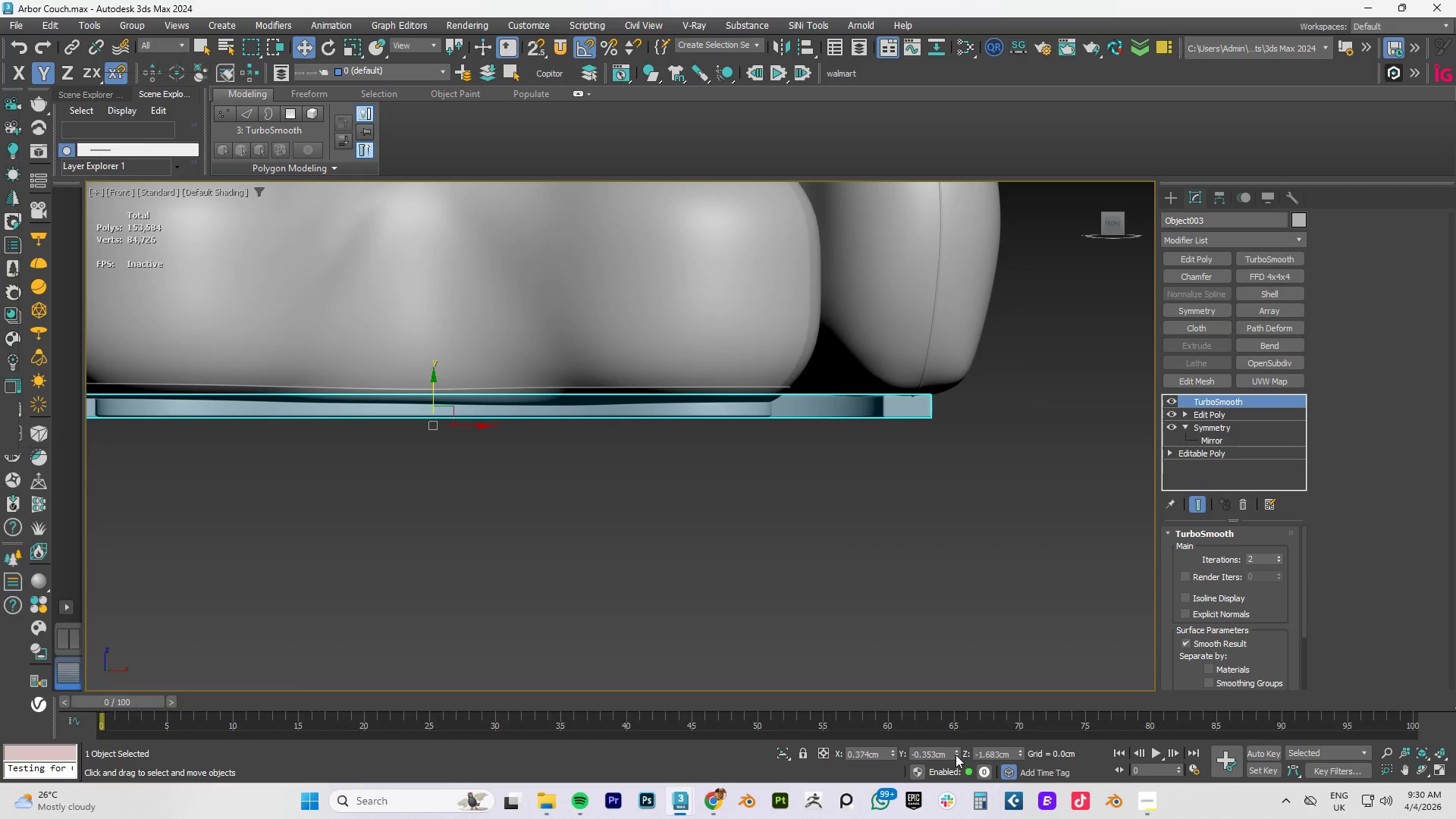 
triple_click([956, 755])
 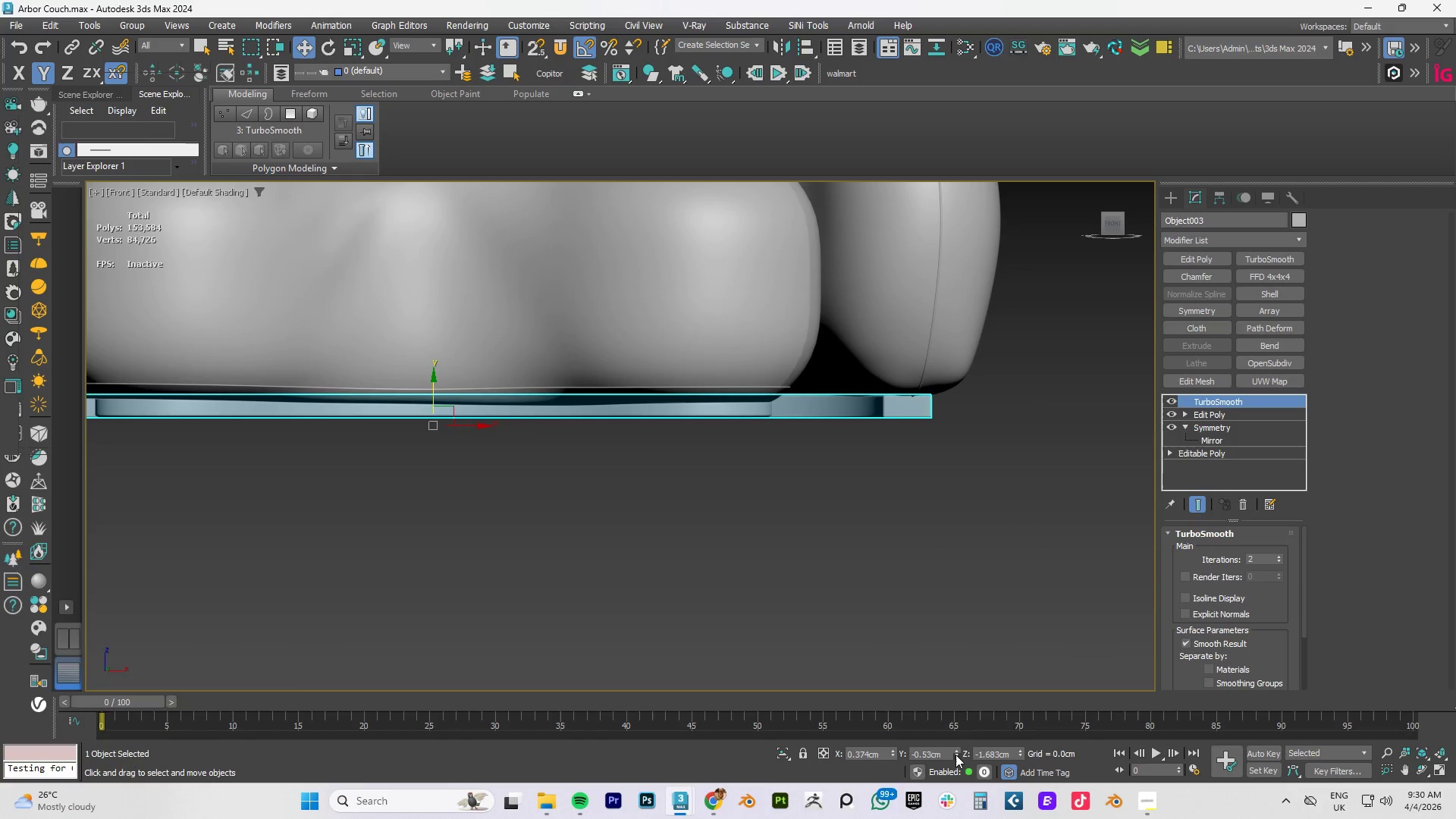 
triple_click([956, 755])
 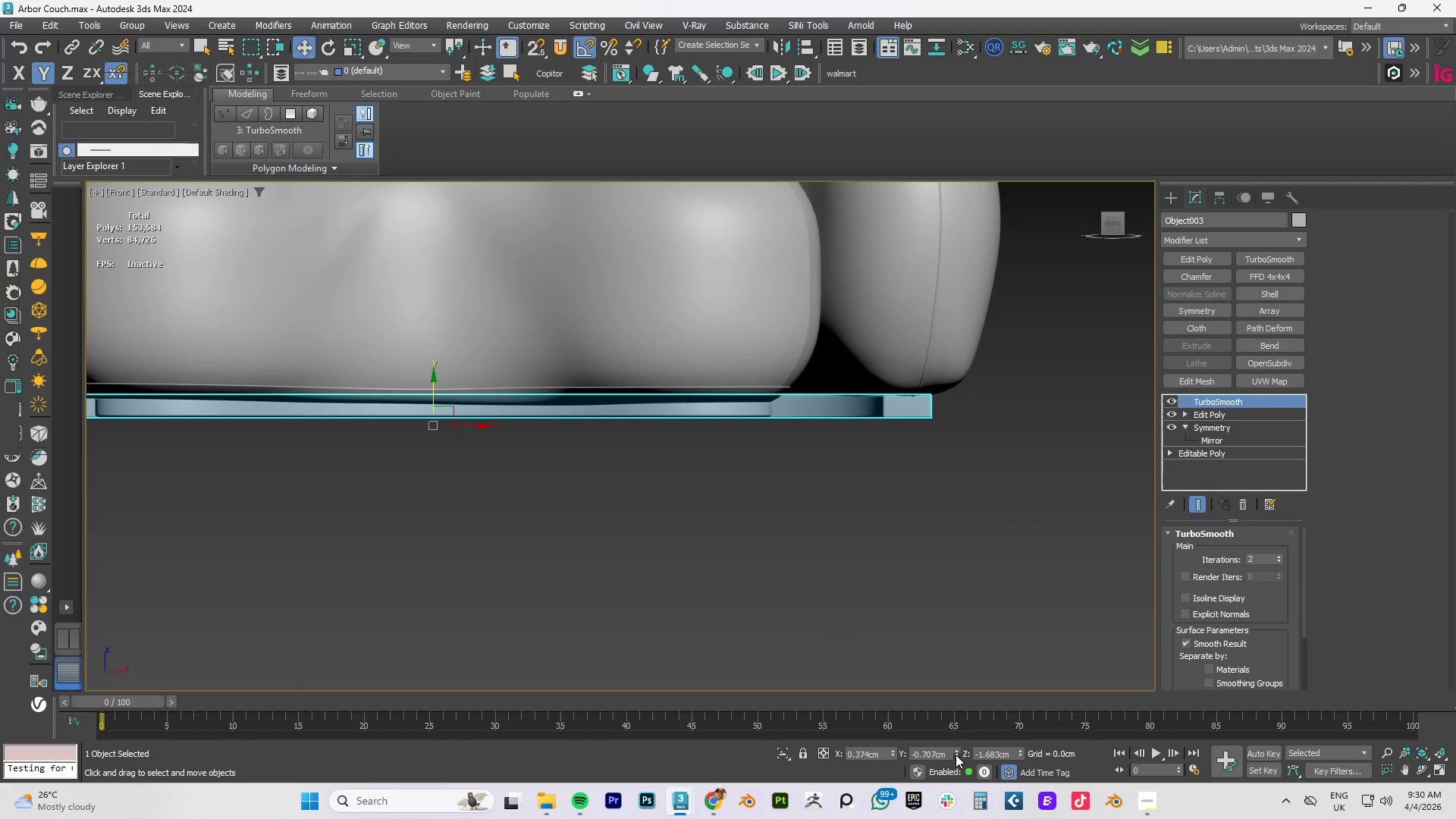 
triple_click([956, 755])
 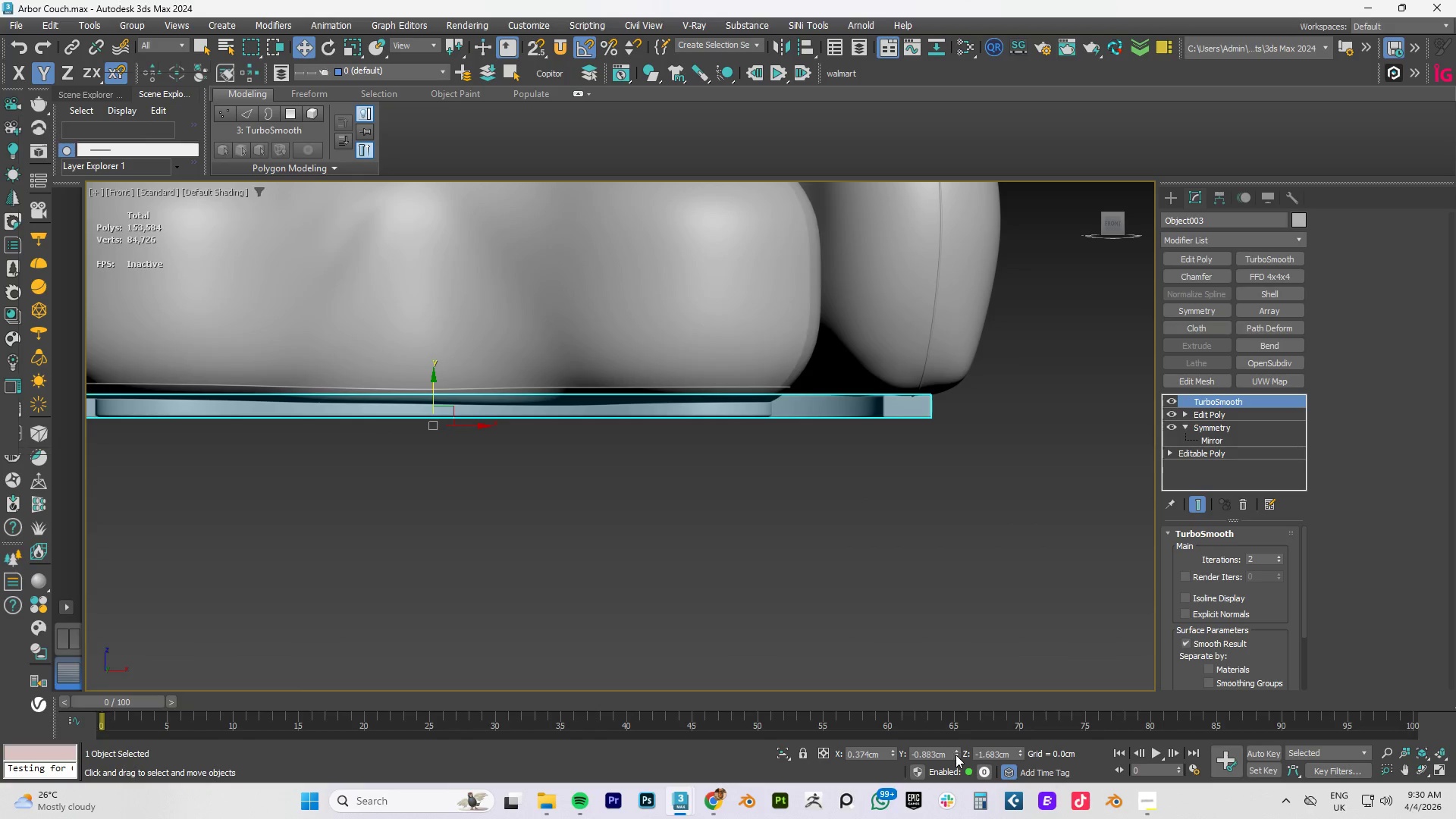 
triple_click([956, 755])
 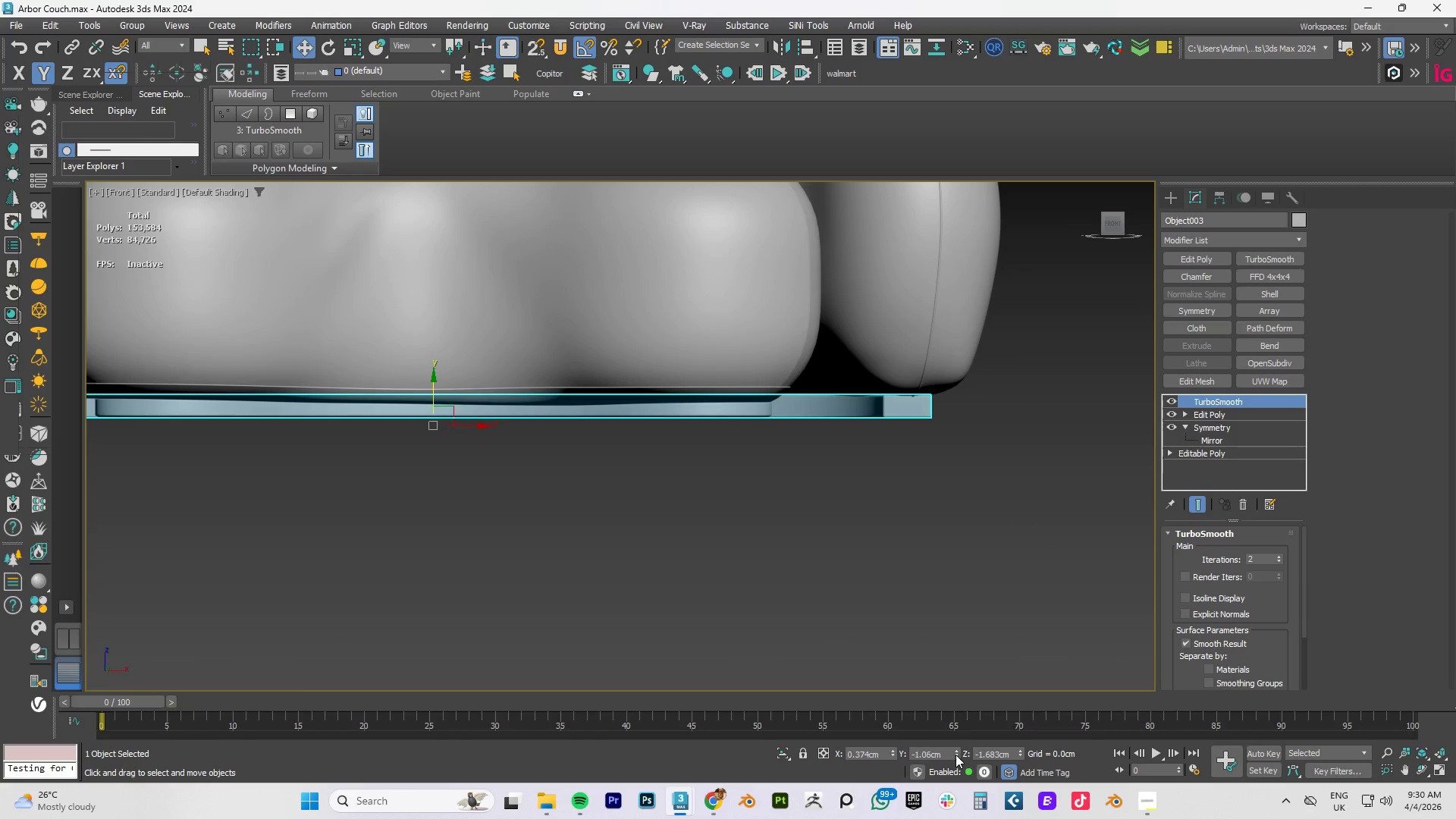 
triple_click([956, 755])
 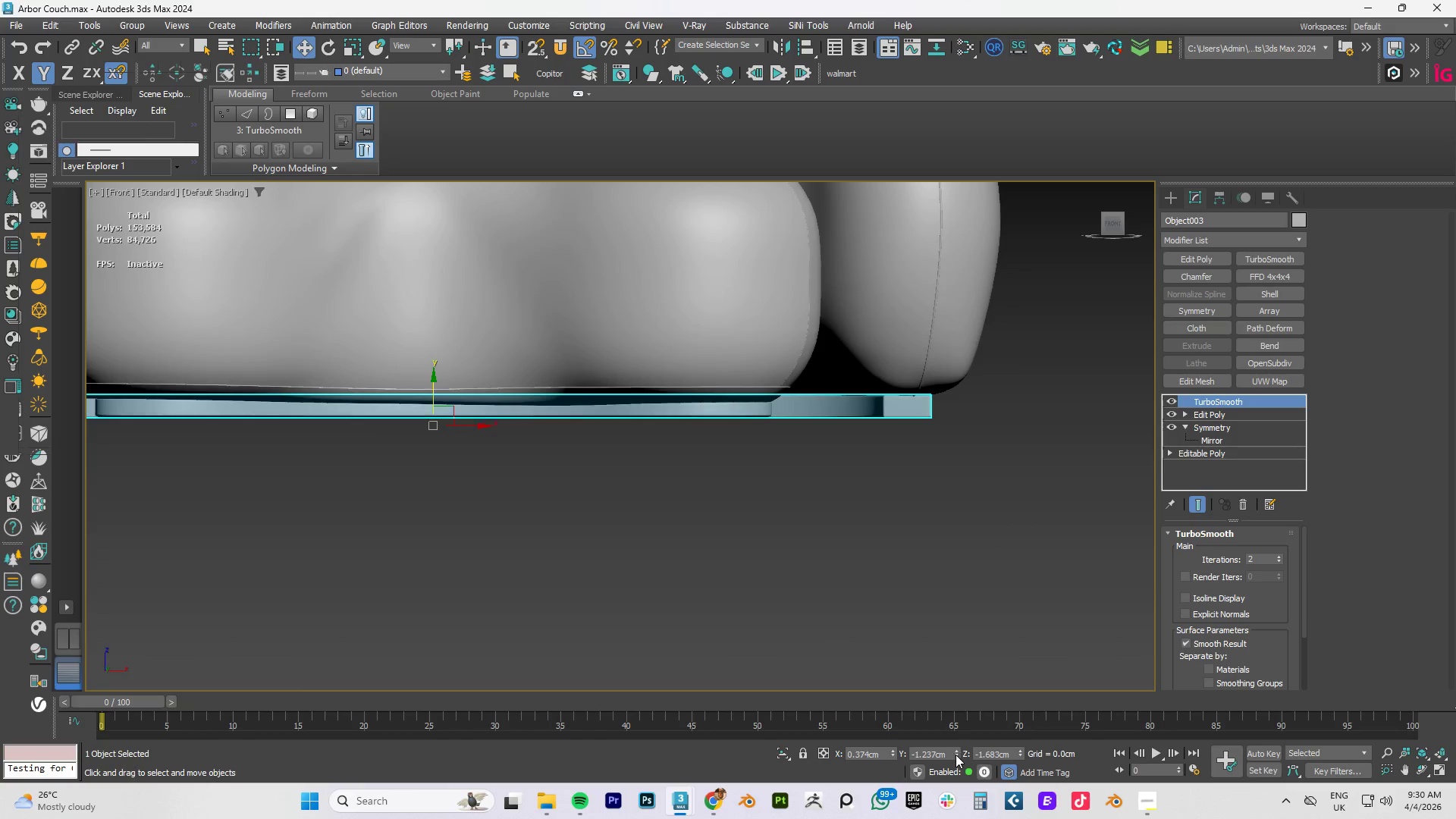 
triple_click([956, 755])
 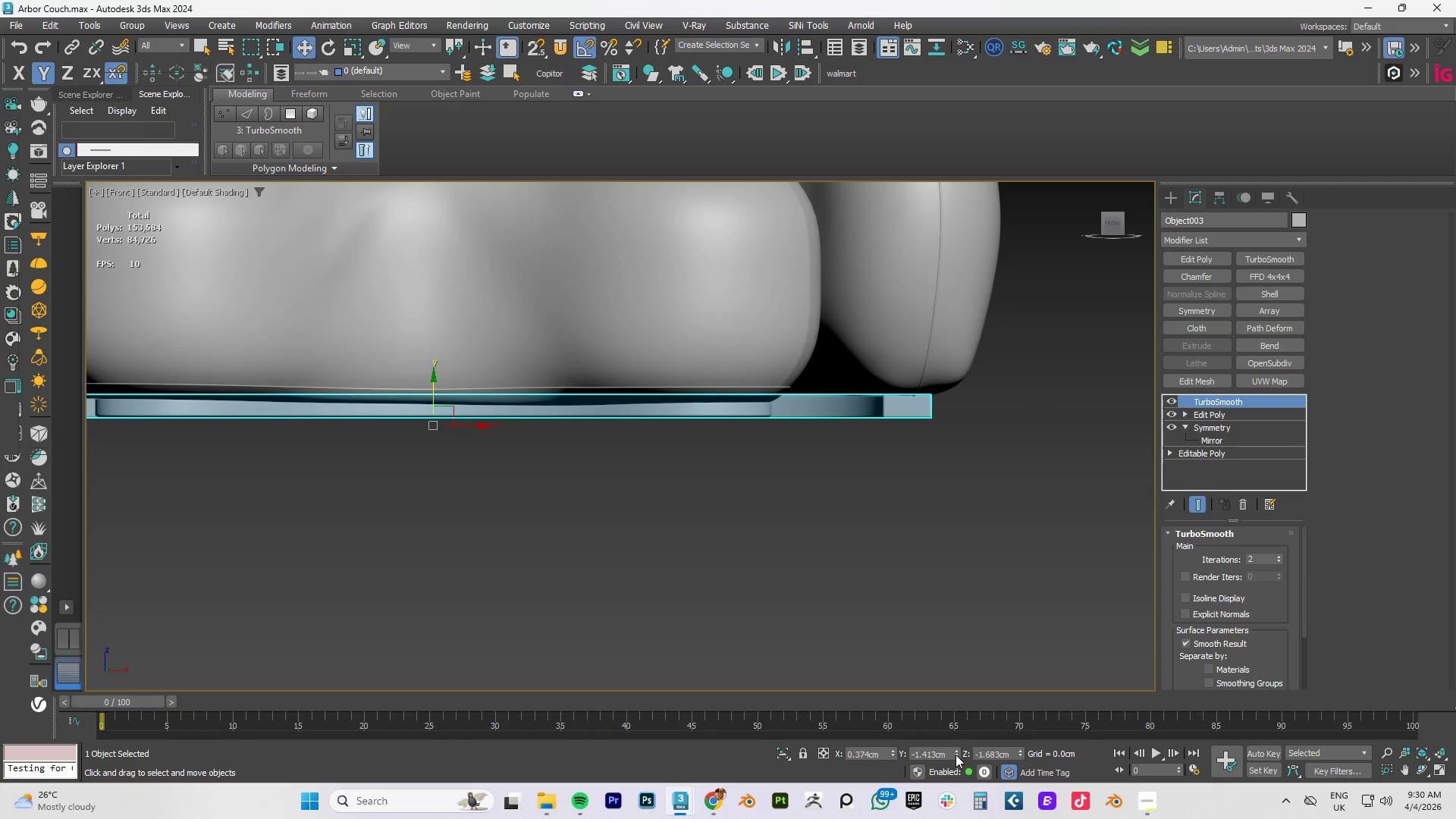 
triple_click([956, 755])
 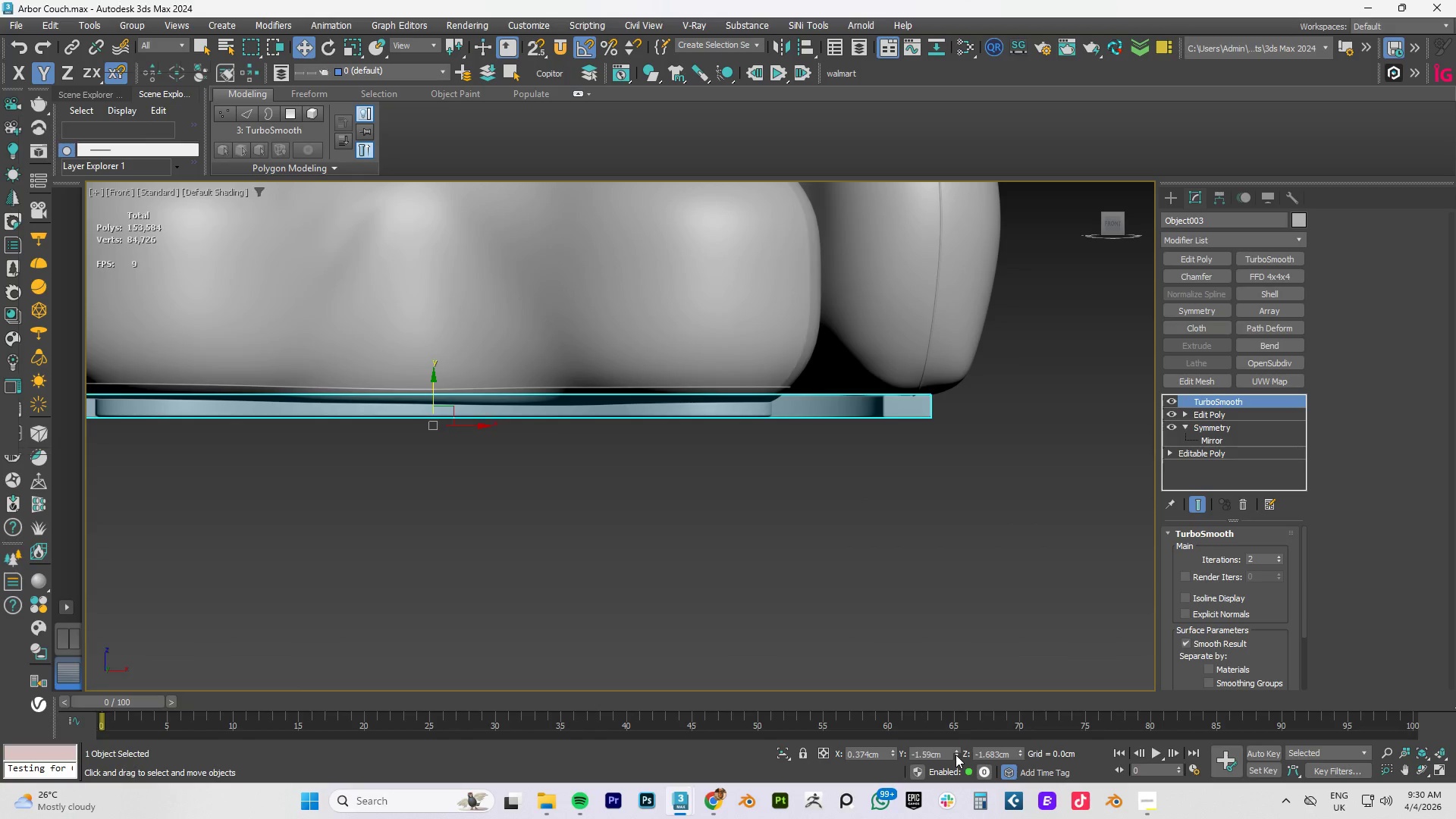 
triple_click([956, 755])
 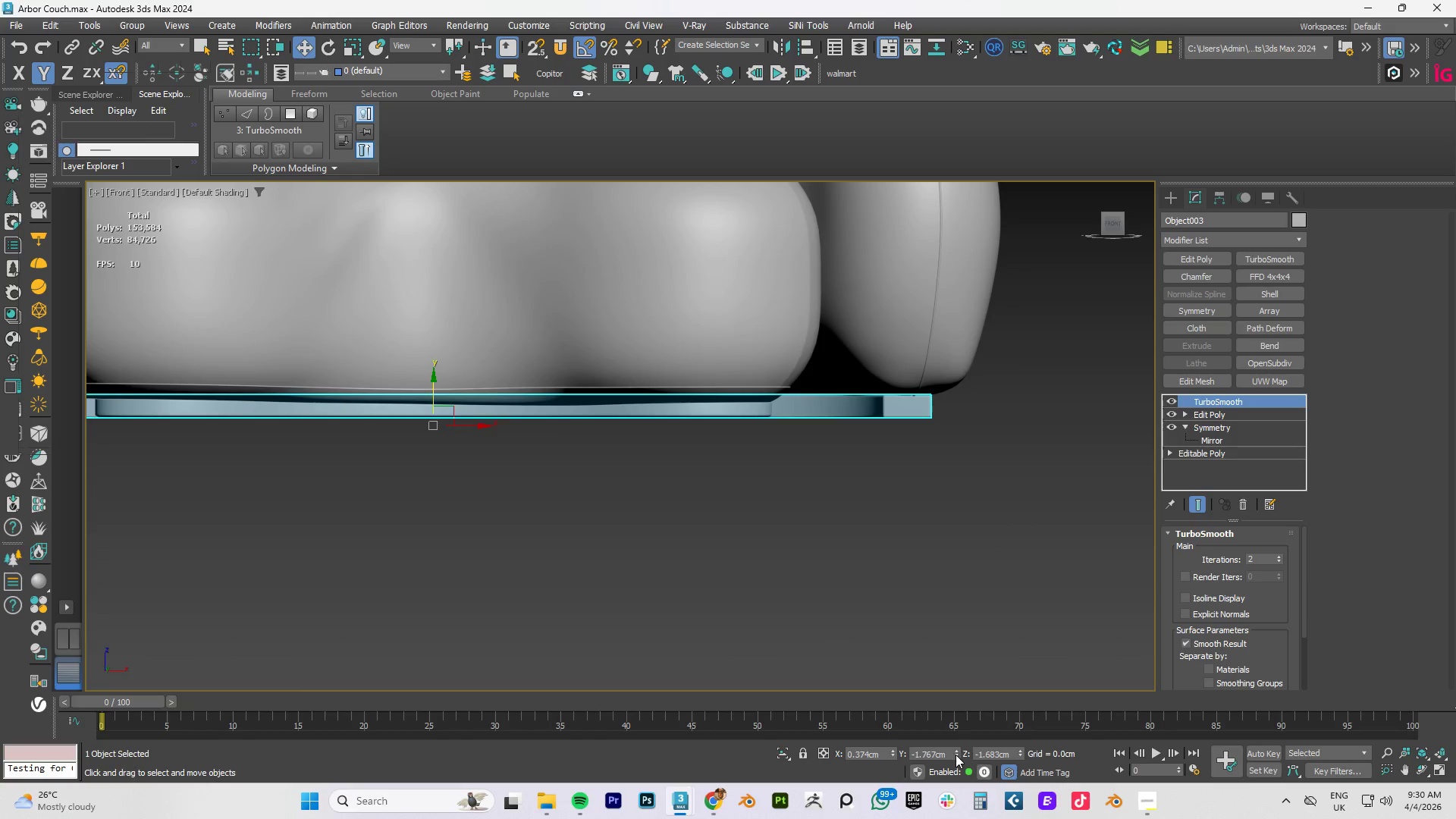 
triple_click([956, 755])
 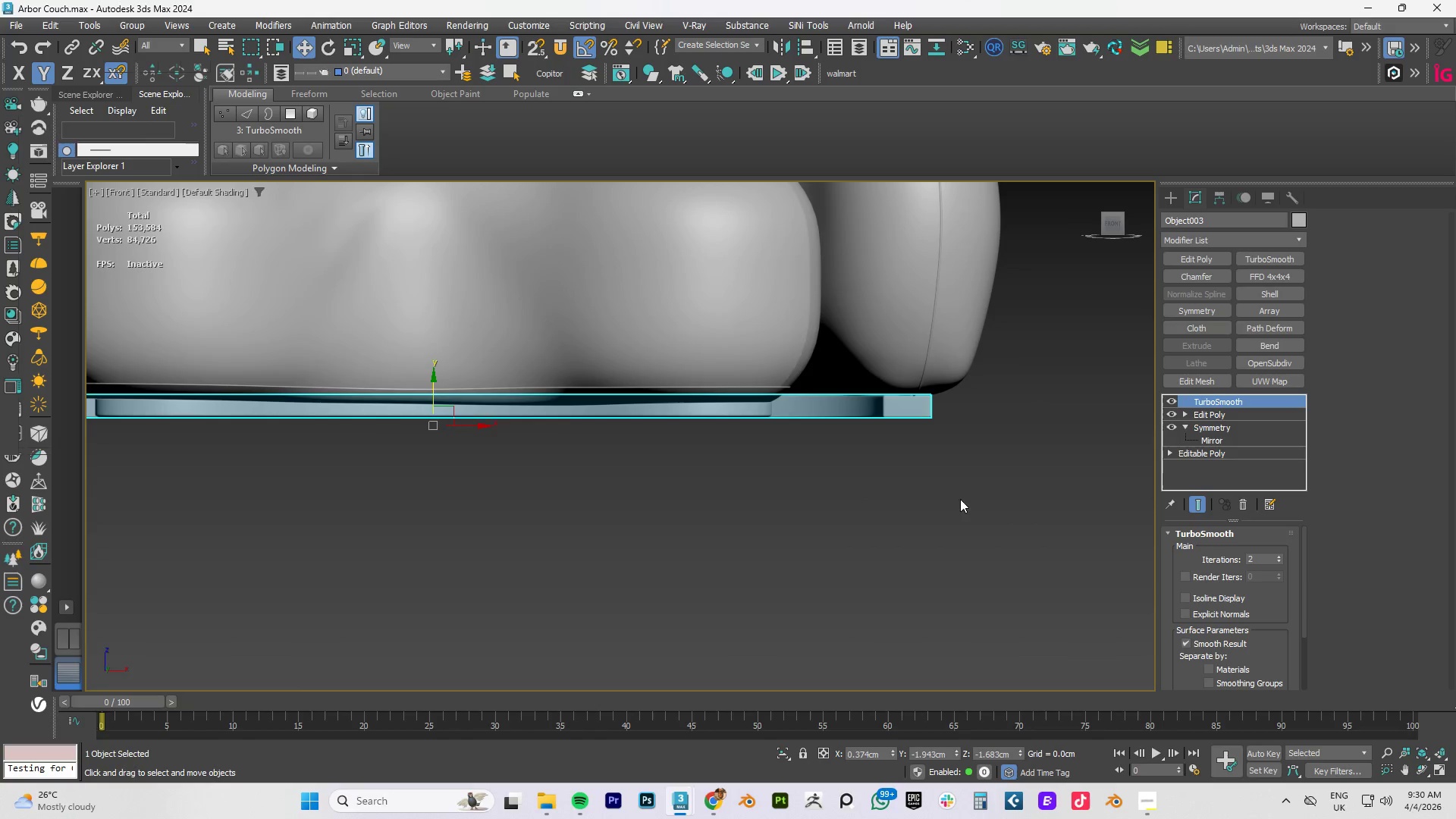 
left_click([949, 418])
 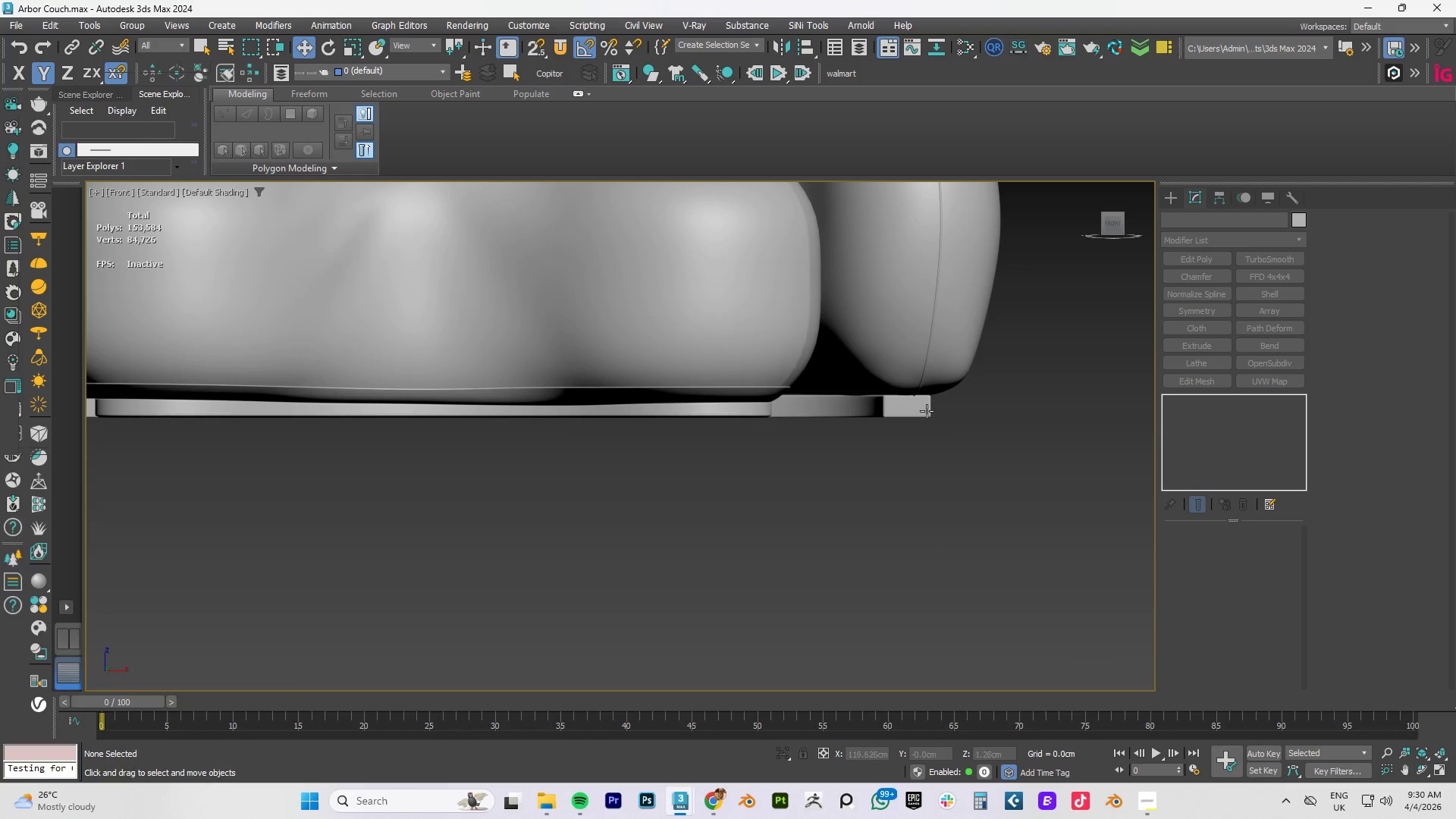 
scroll: coordinate [915, 406], scroll_direction: up, amount: 4.0
 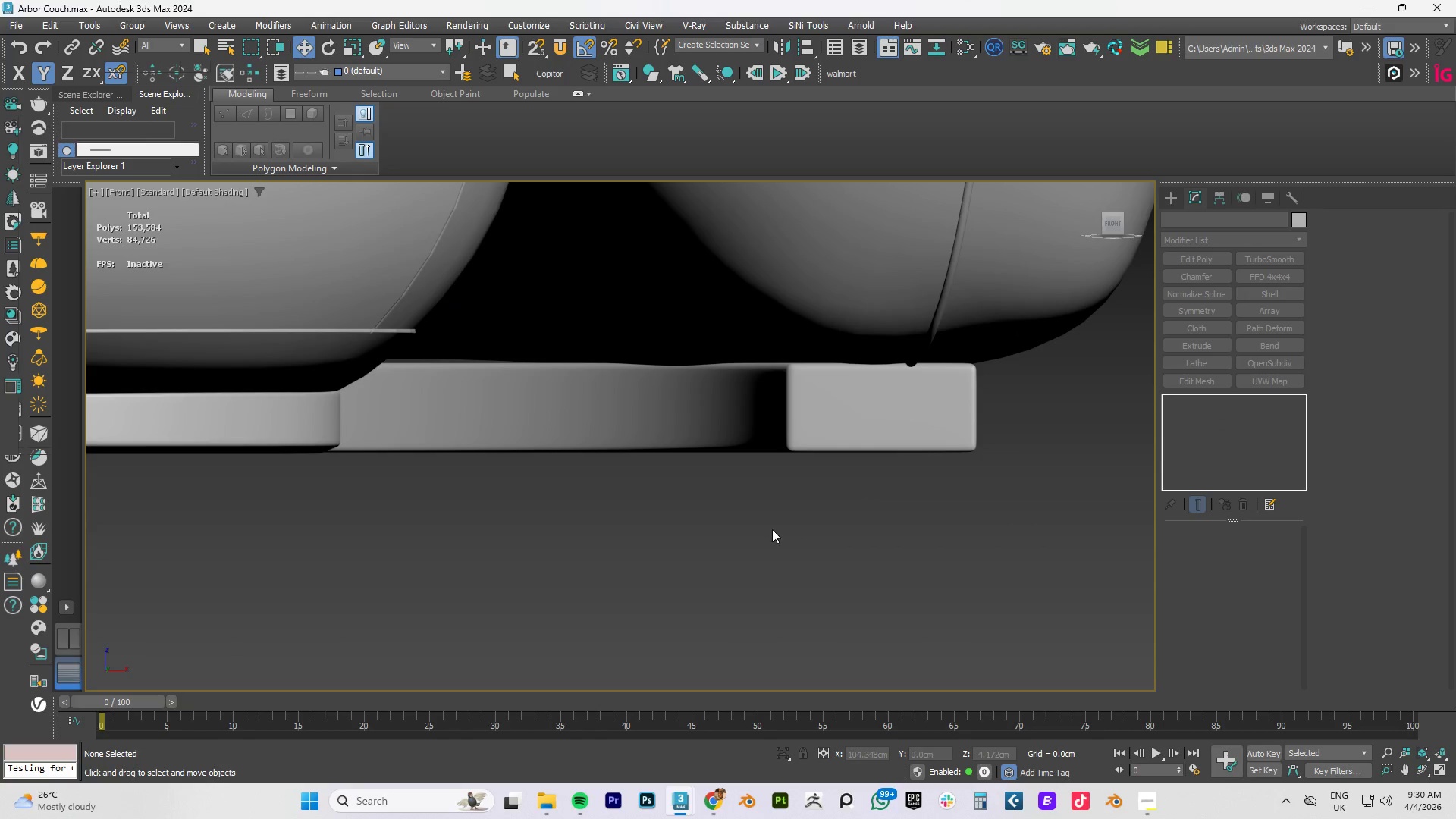 
scroll: coordinate [435, 441], scroll_direction: down, amount: 7.0
 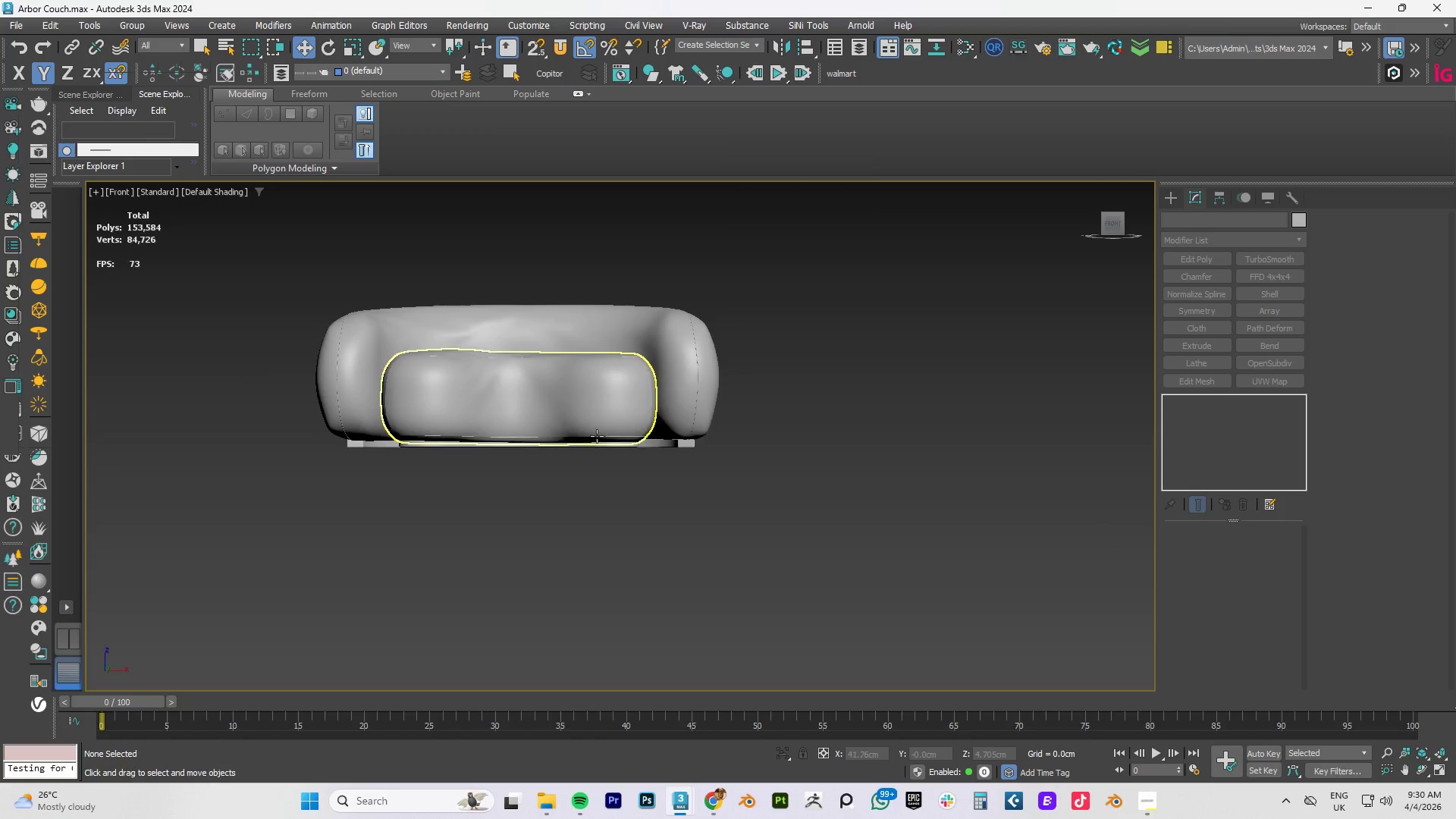 
left_click([576, 427])
 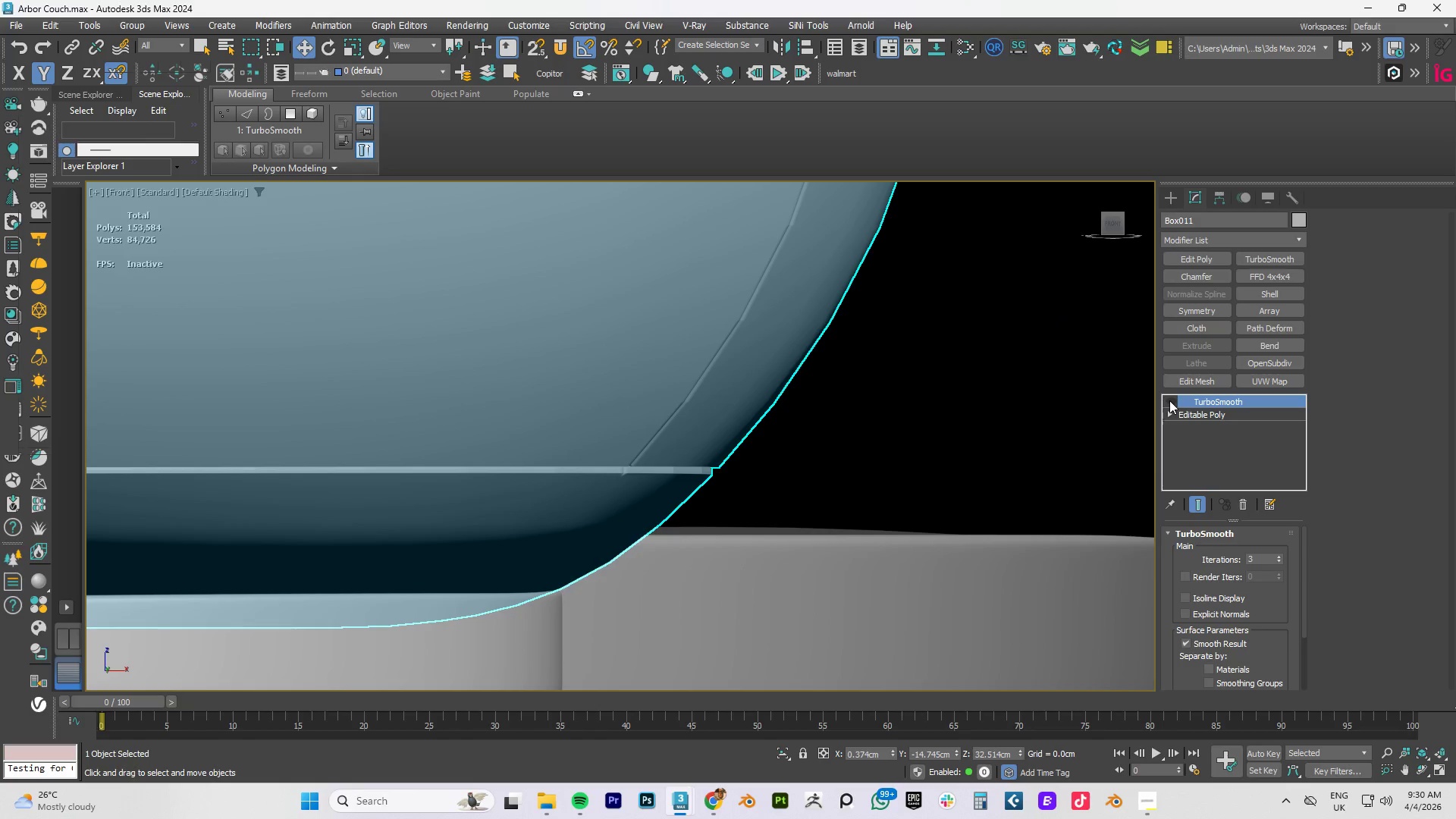 
scroll: coordinate [574, 435], scroll_direction: up, amount: 9.0
 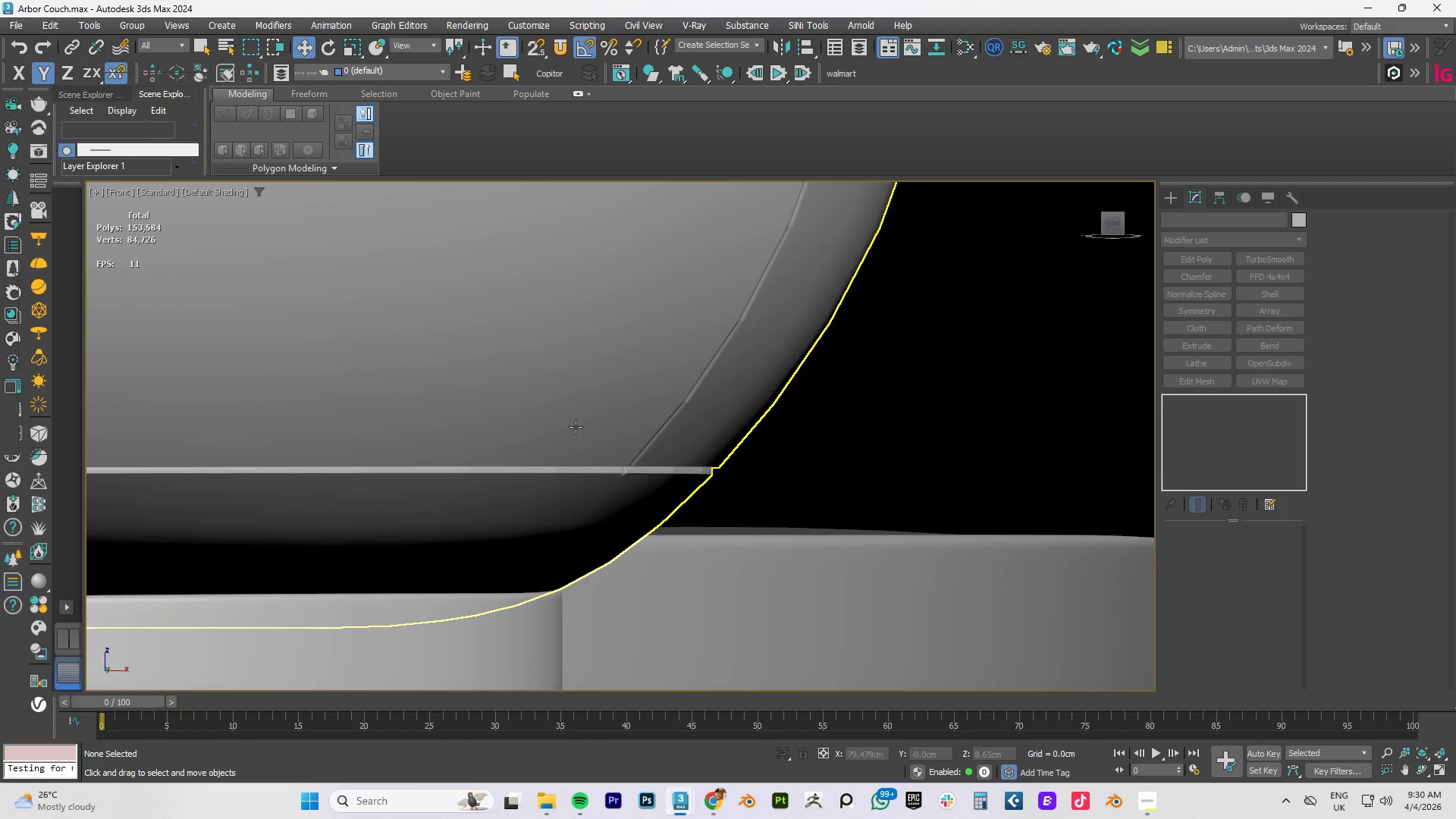 
left_click([1170, 399])
 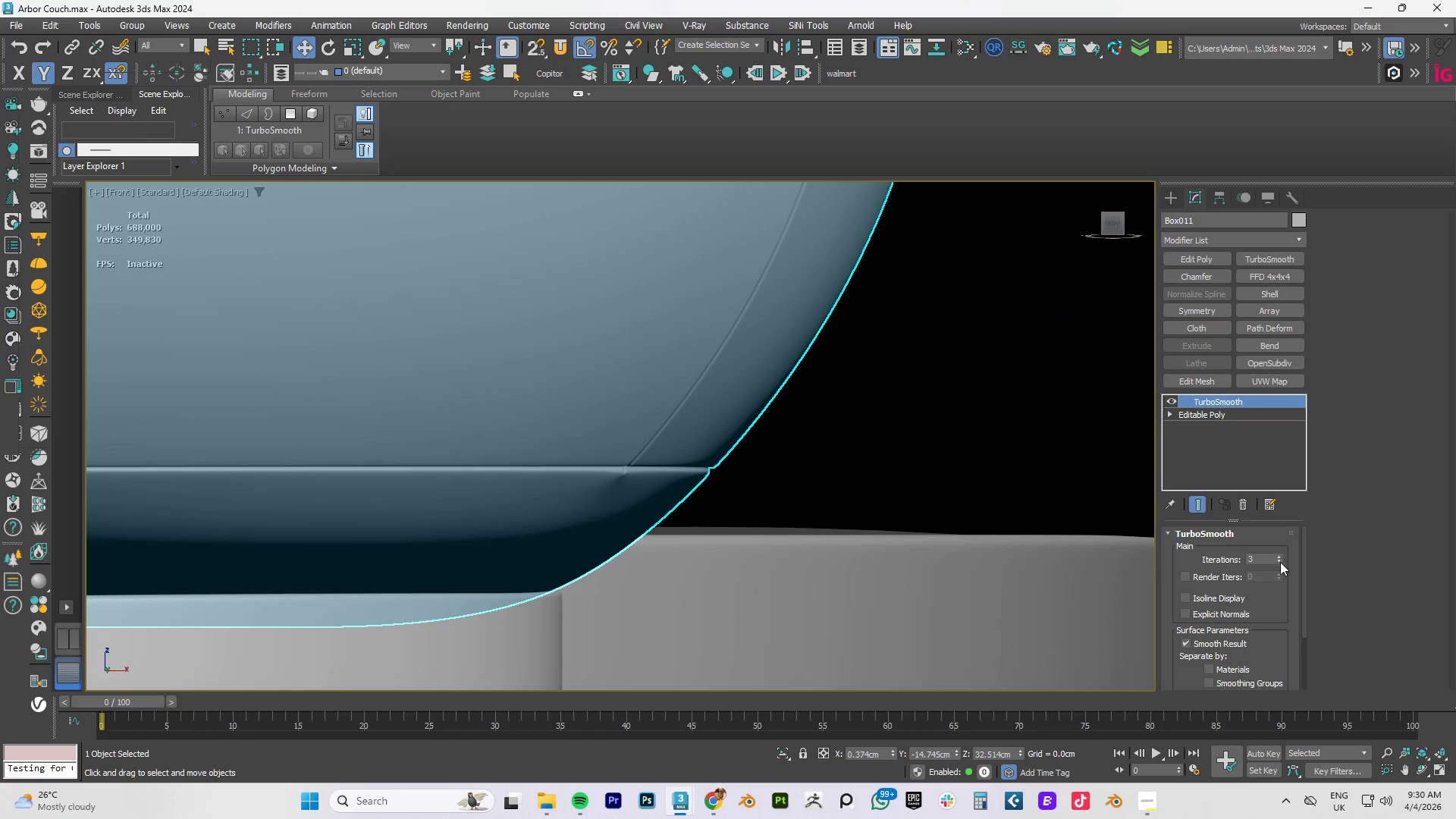 
left_click([1281, 563])
 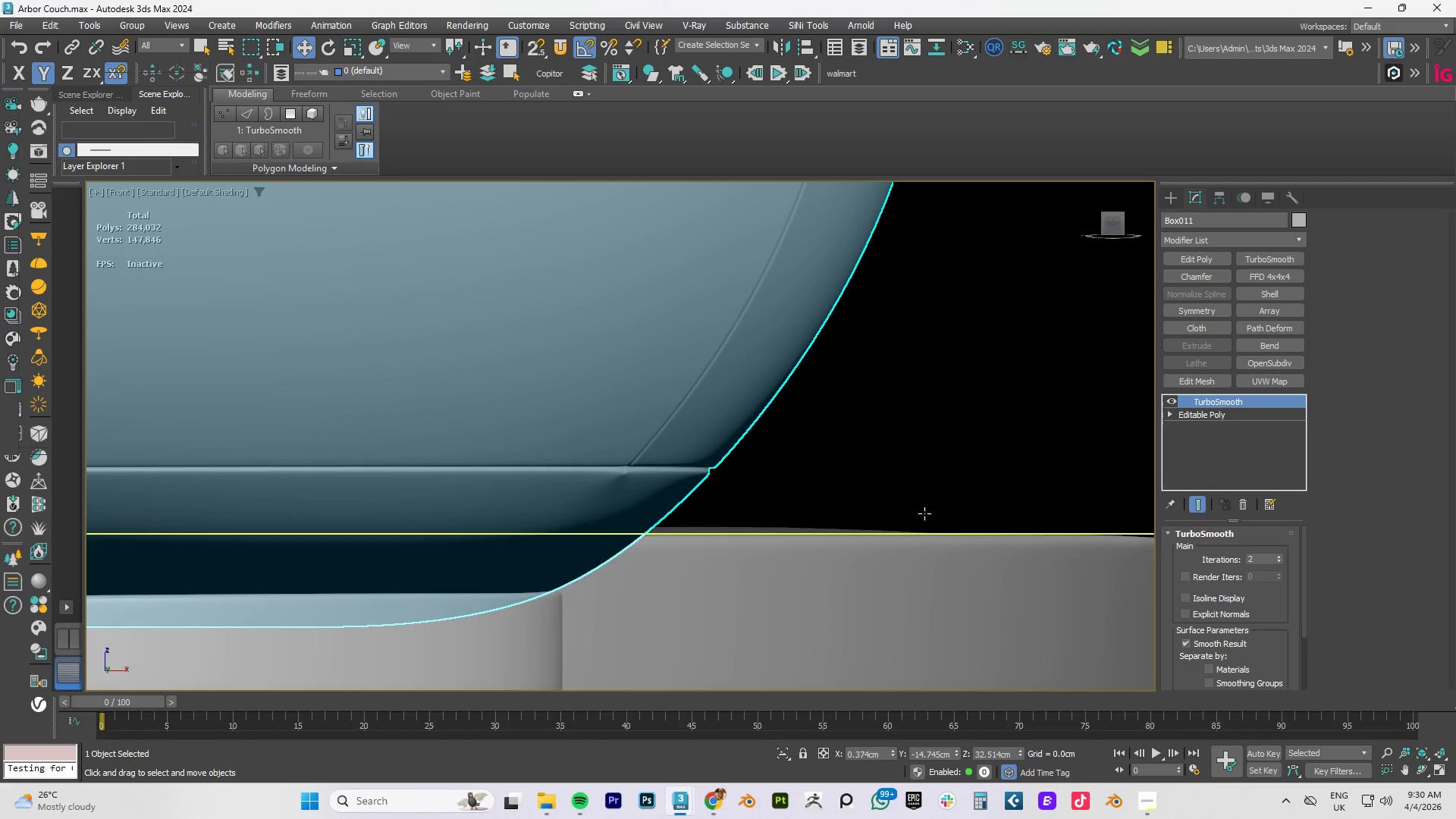 
key(Alt+AltLeft)
 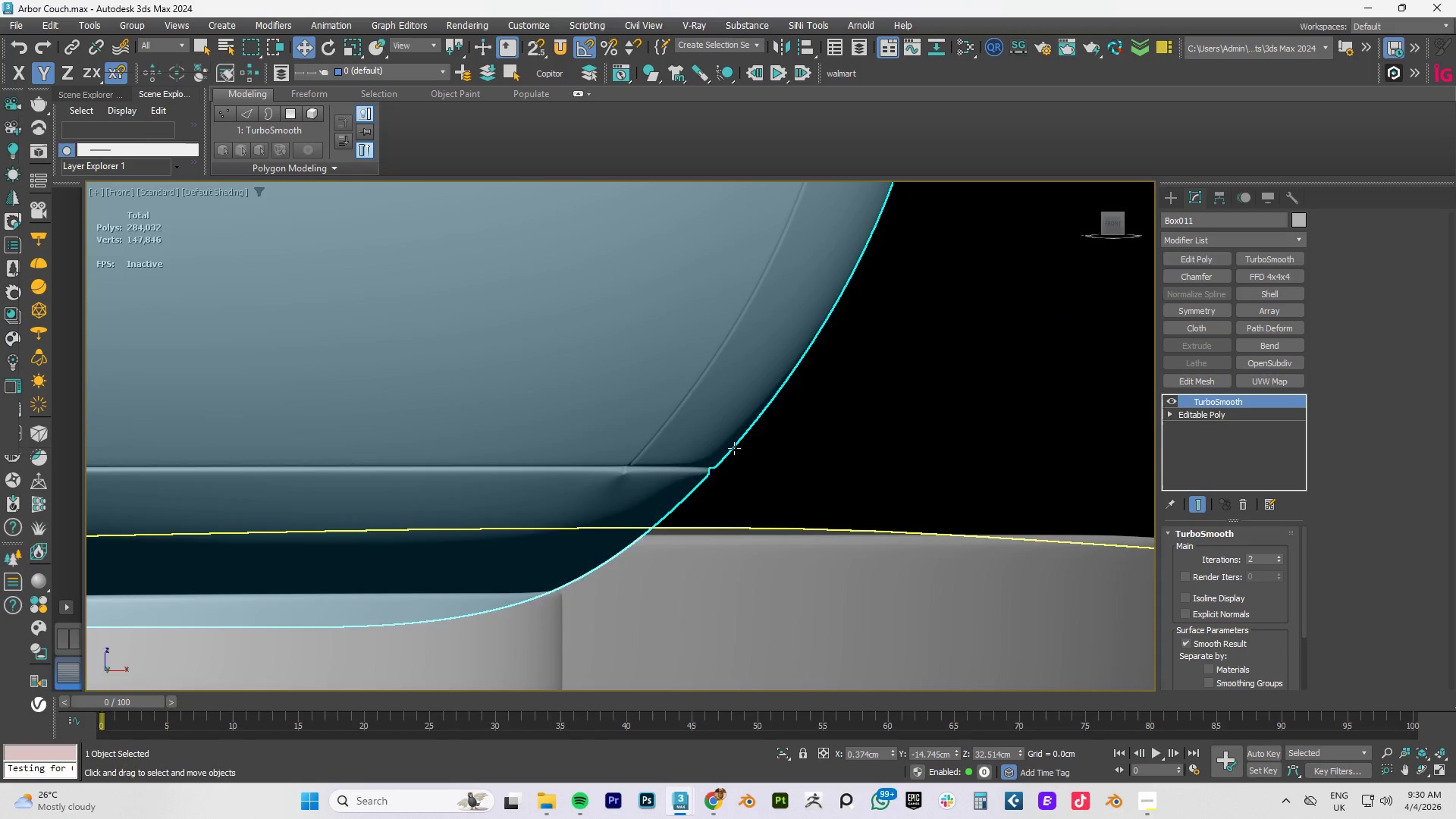 
hold_key(key=AltLeft, duration=0.92)
 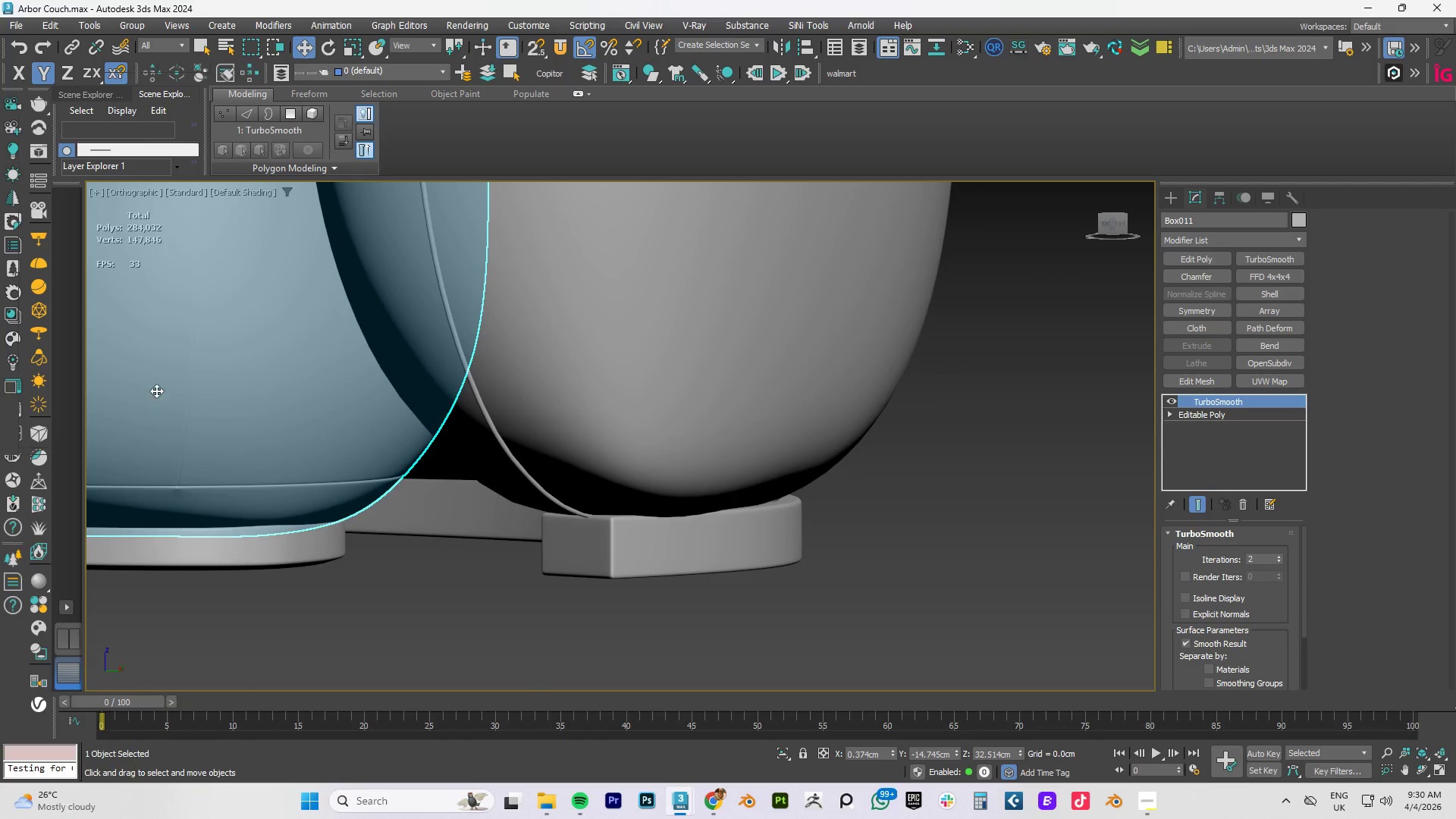 
scroll: coordinate [734, 448], scroll_direction: down, amount: 3.0
 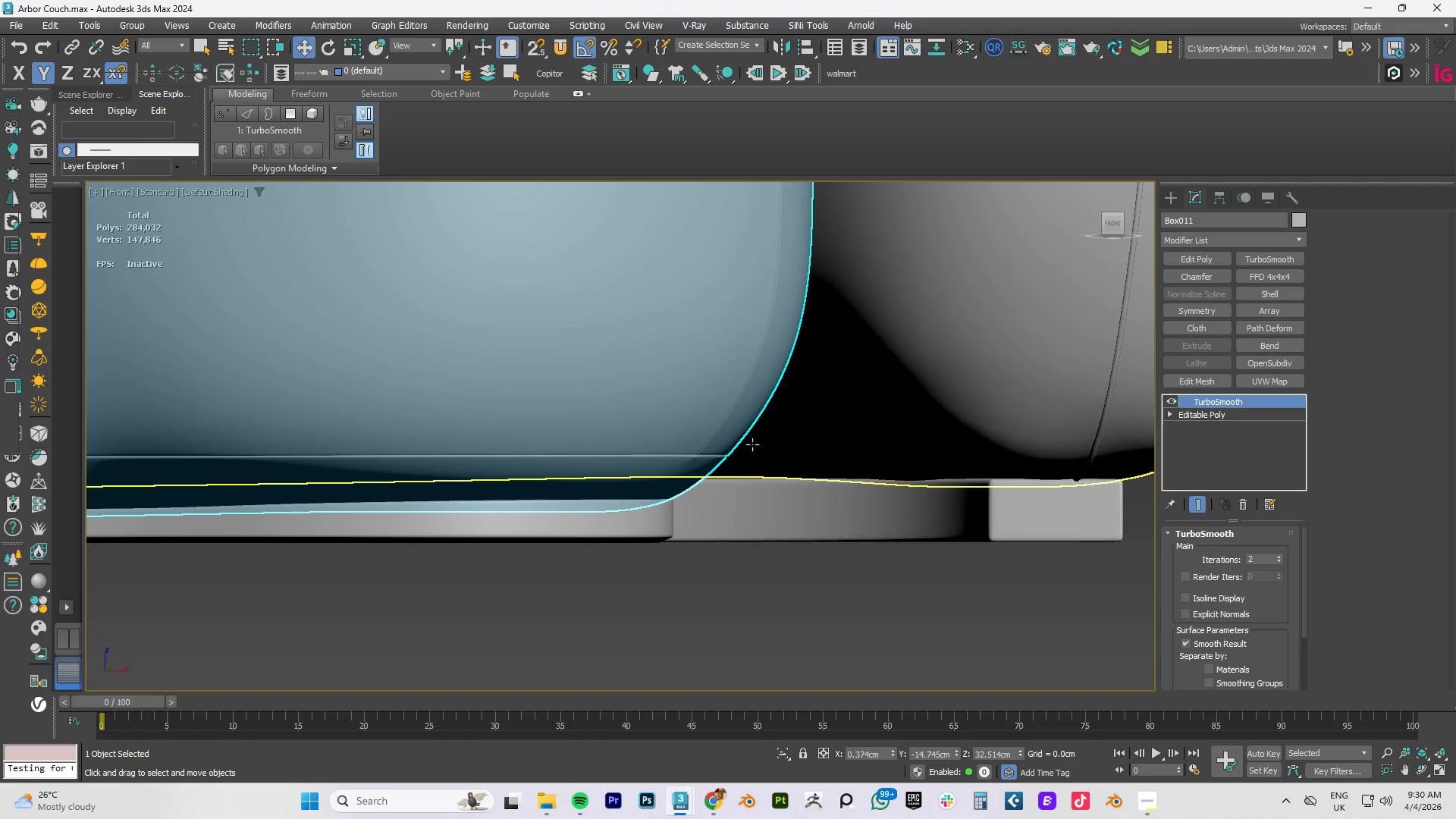 
hold_key(key=AltLeft, duration=0.52)
 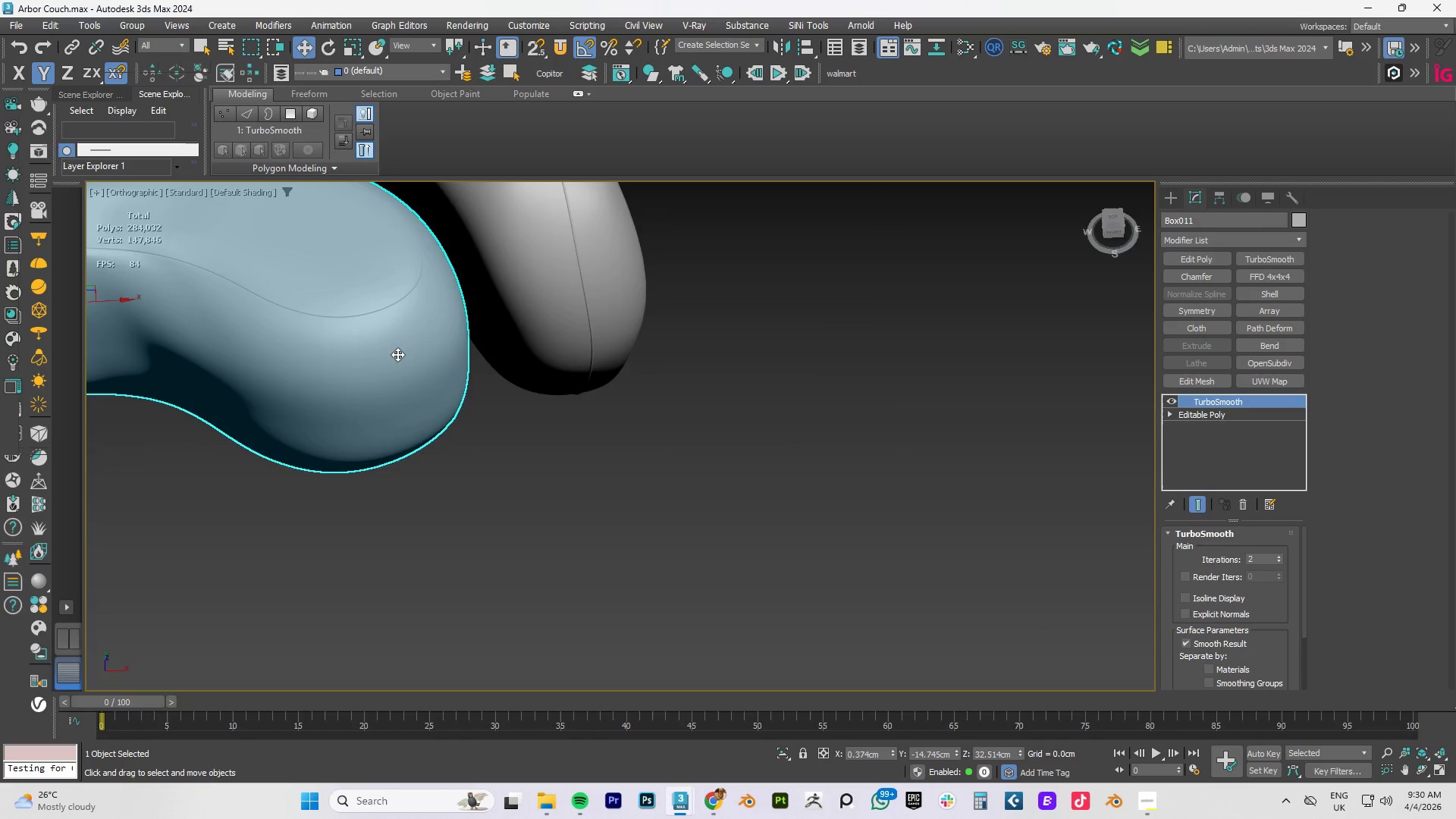 
scroll: coordinate [246, 398], scroll_direction: down, amount: 3.0
 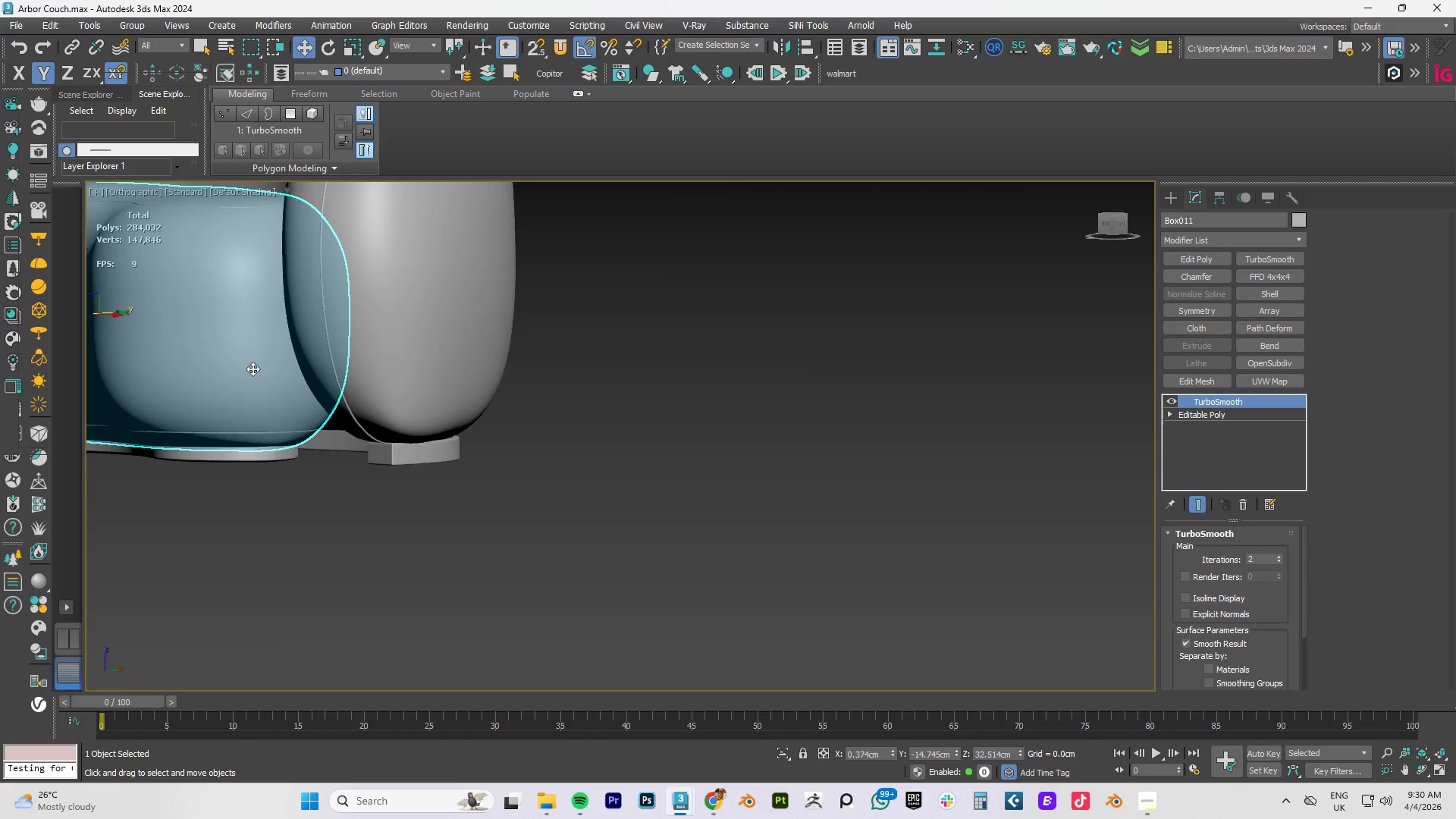 
scroll: coordinate [411, 335], scroll_direction: up, amount: 4.0
 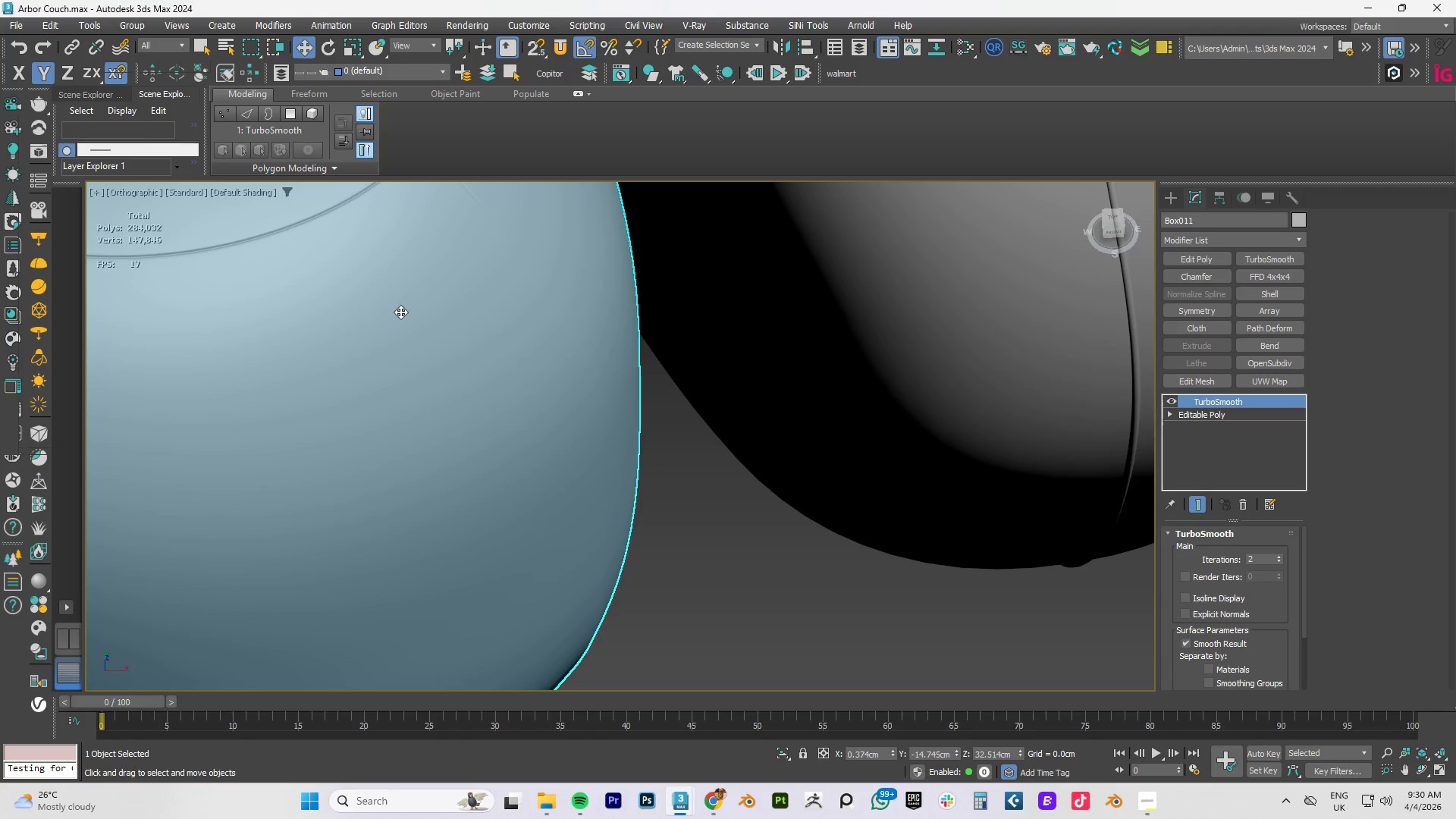 
hold_key(key=AltLeft, duration=1.52)
 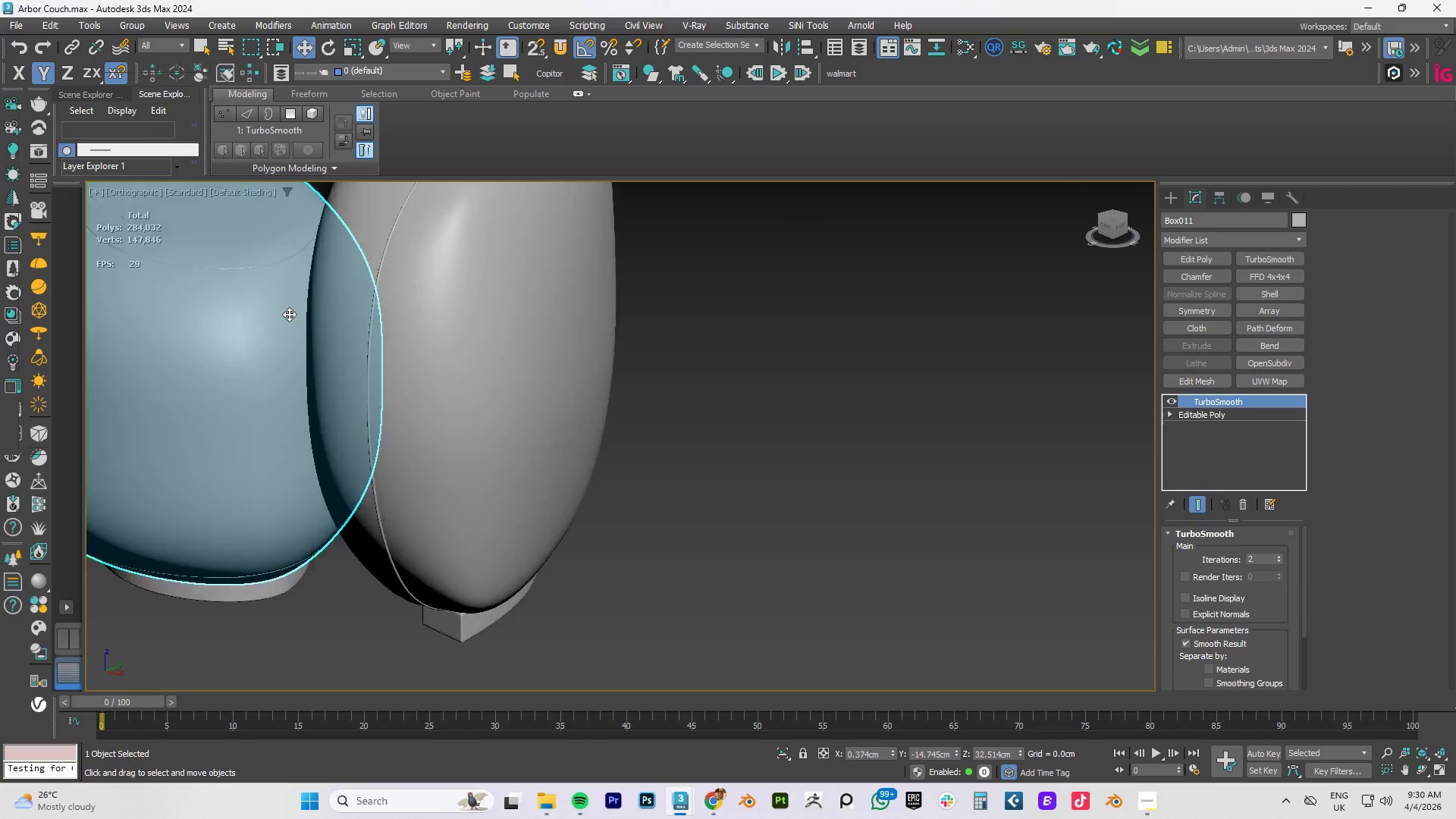 
scroll: coordinate [400, 312], scroll_direction: down, amount: 4.0
 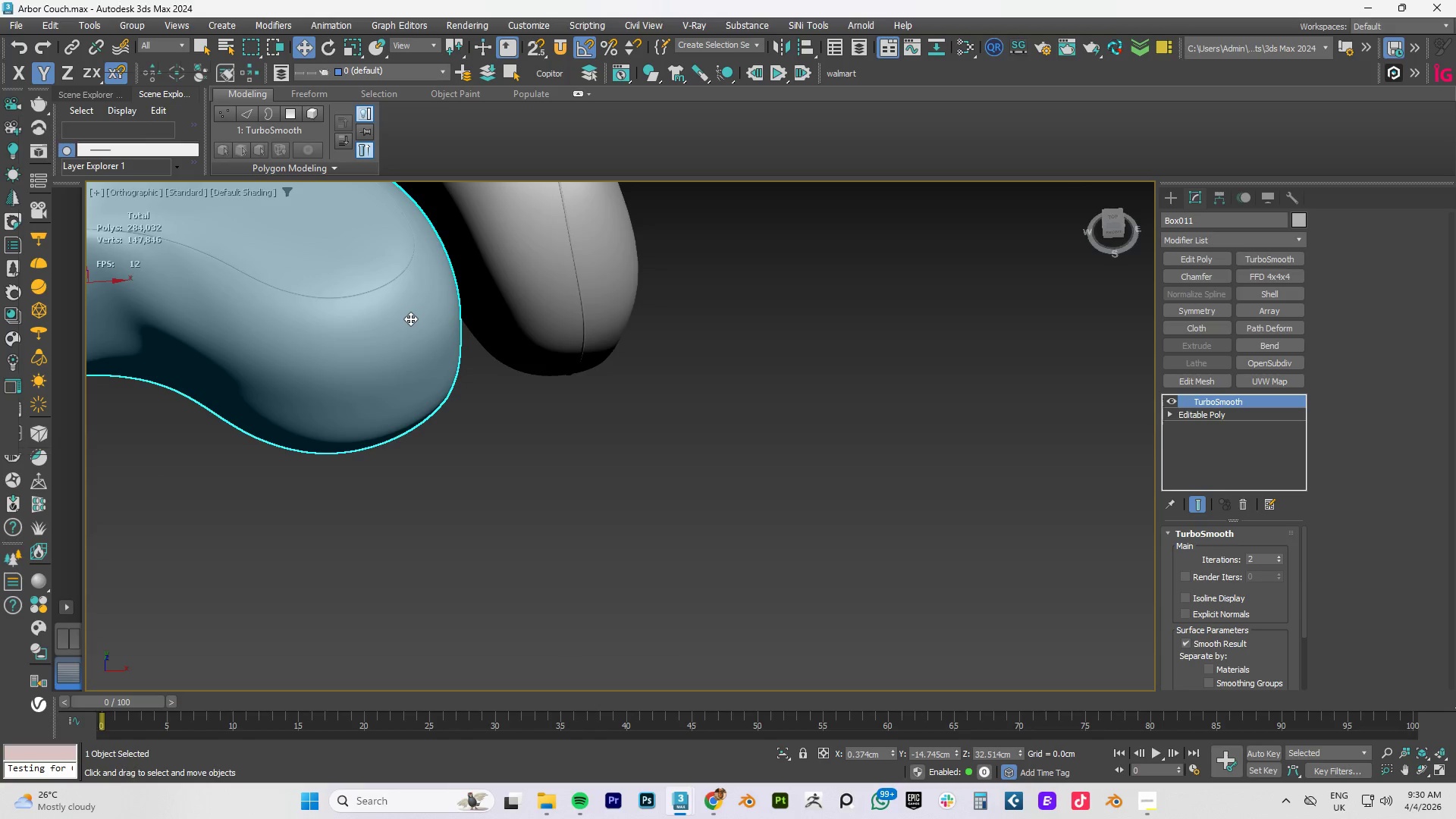 
key(Alt+AltLeft)
 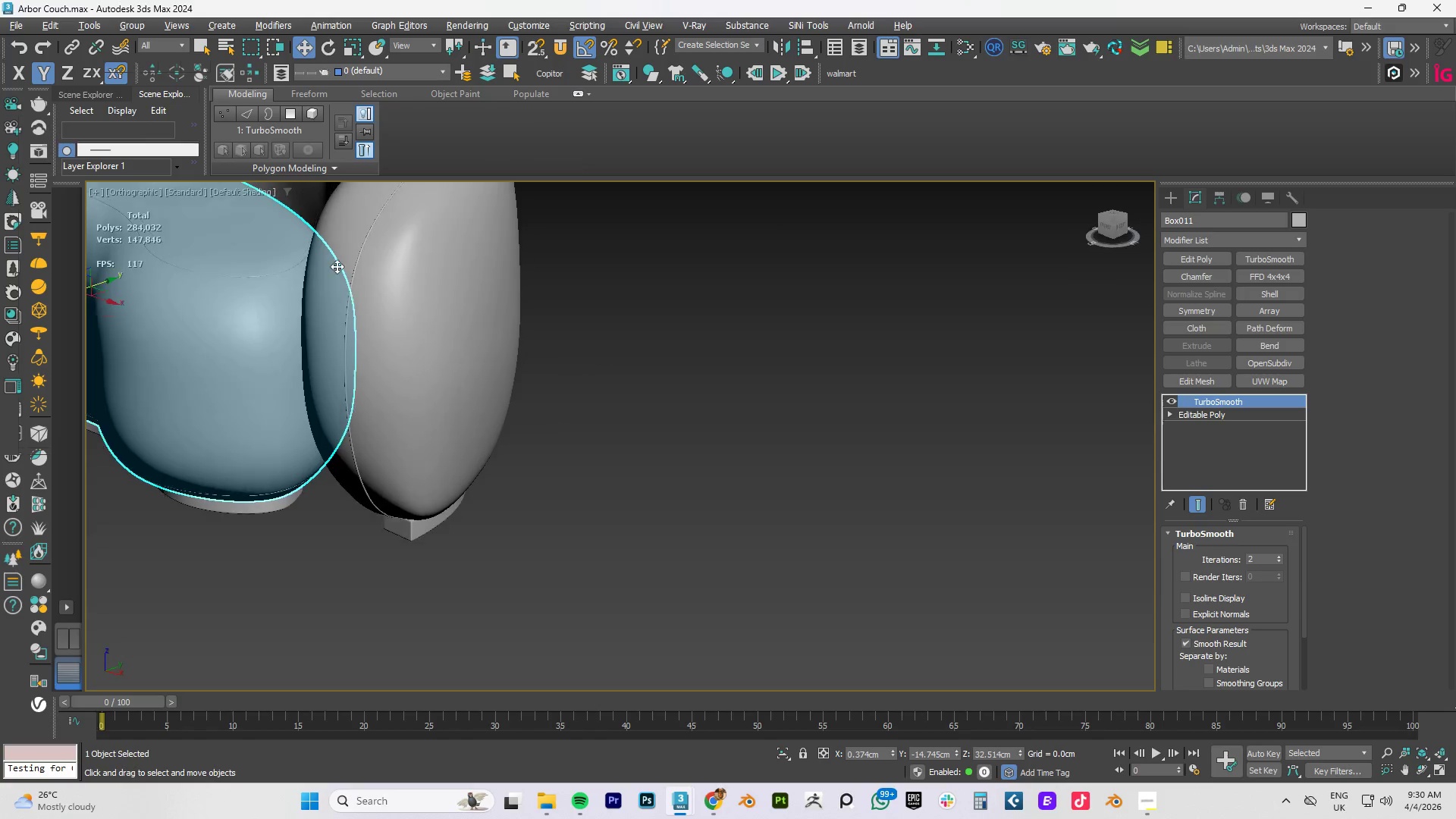 
key(Alt+AltLeft)
 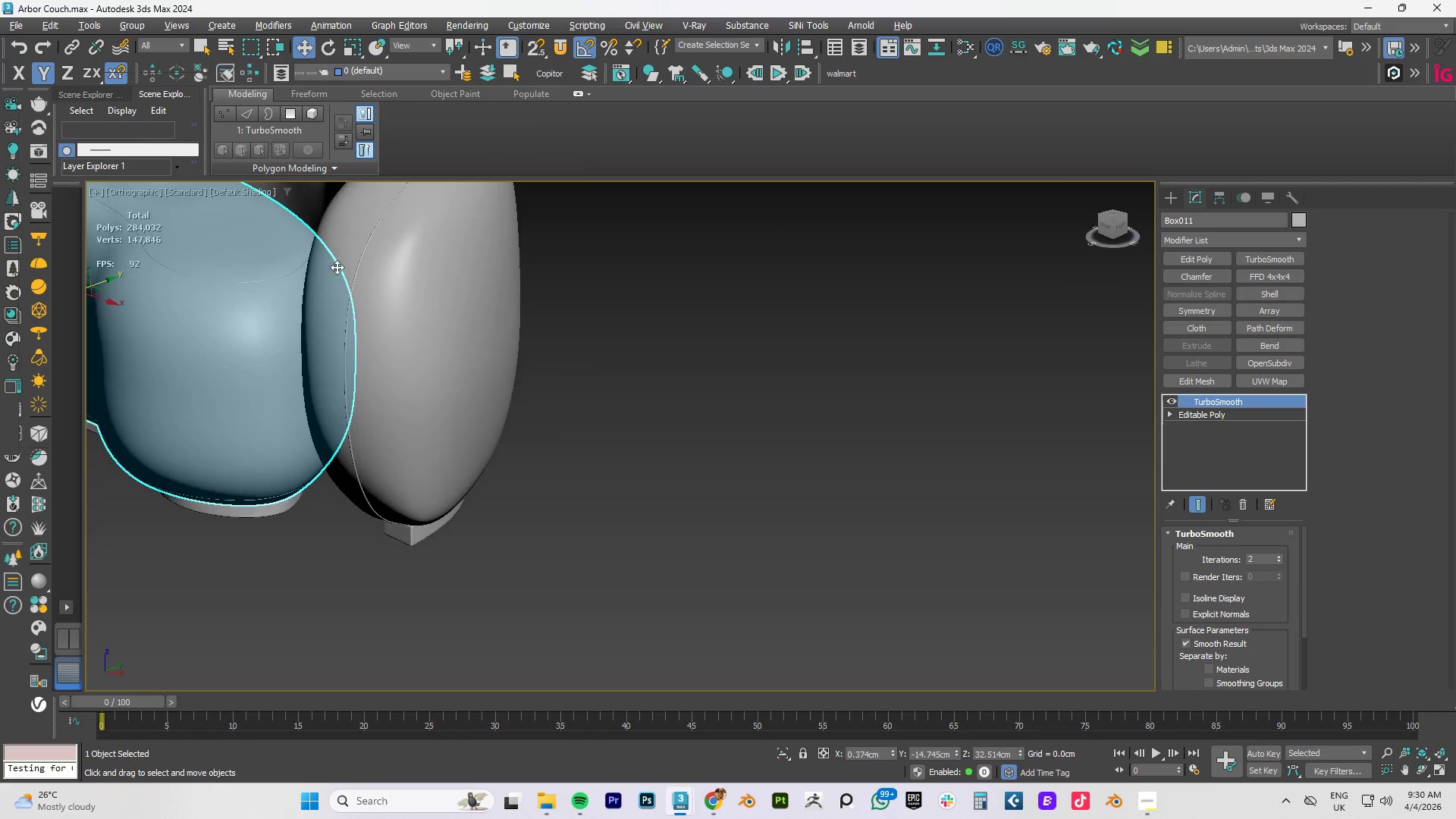 
key(Alt+AltLeft)
 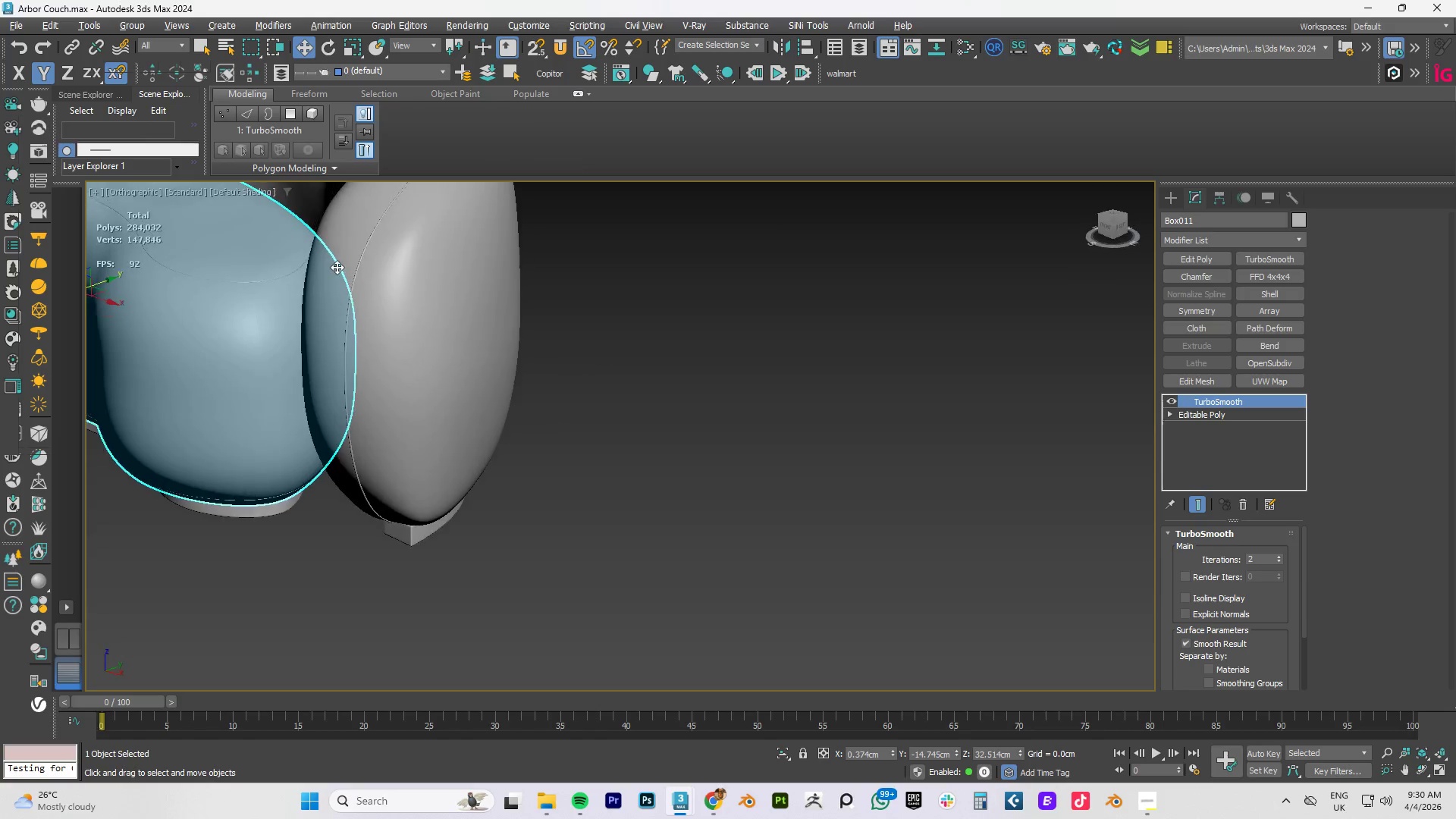 
key(Alt+AltLeft)
 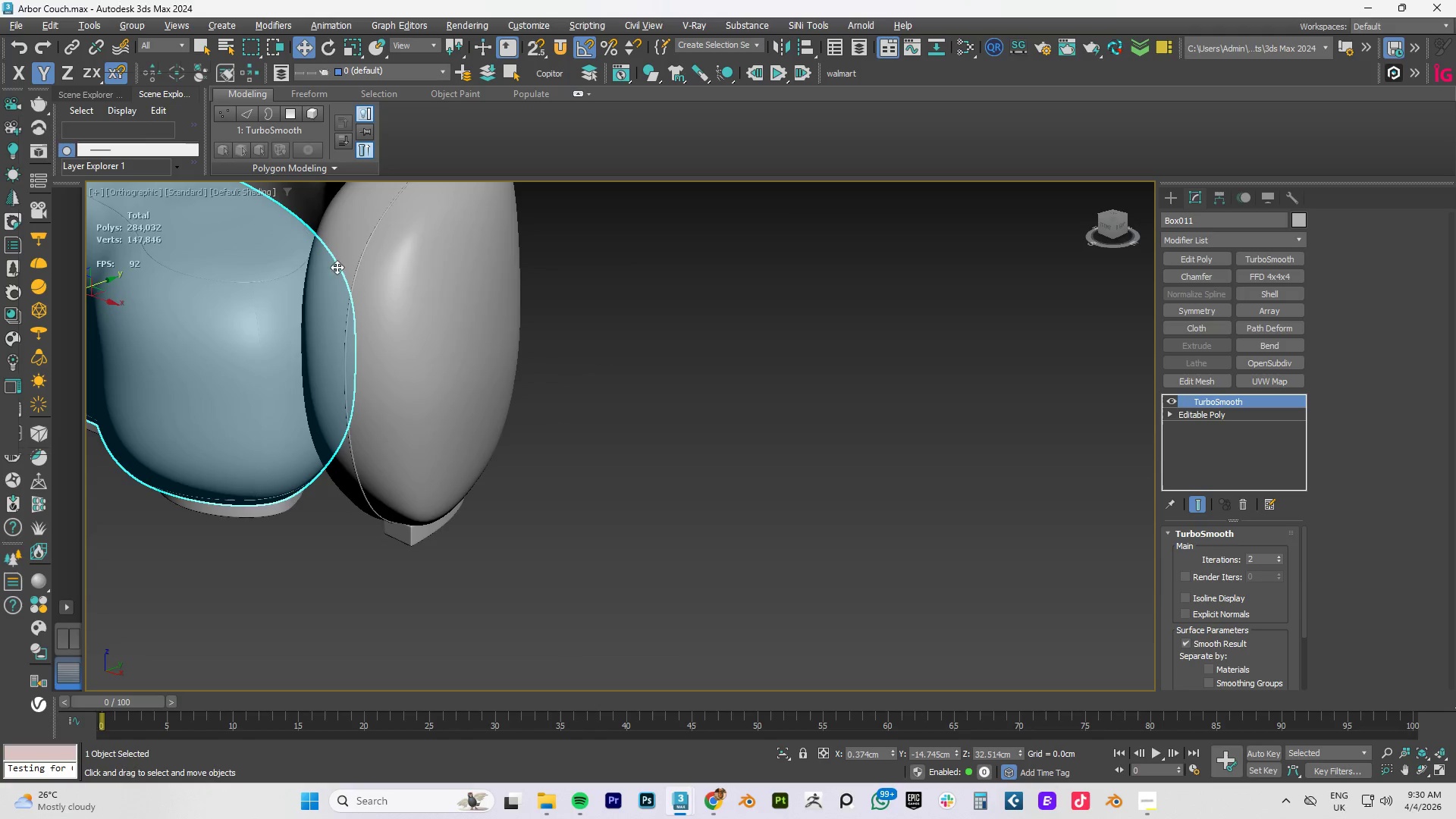 
key(Alt+AltLeft)
 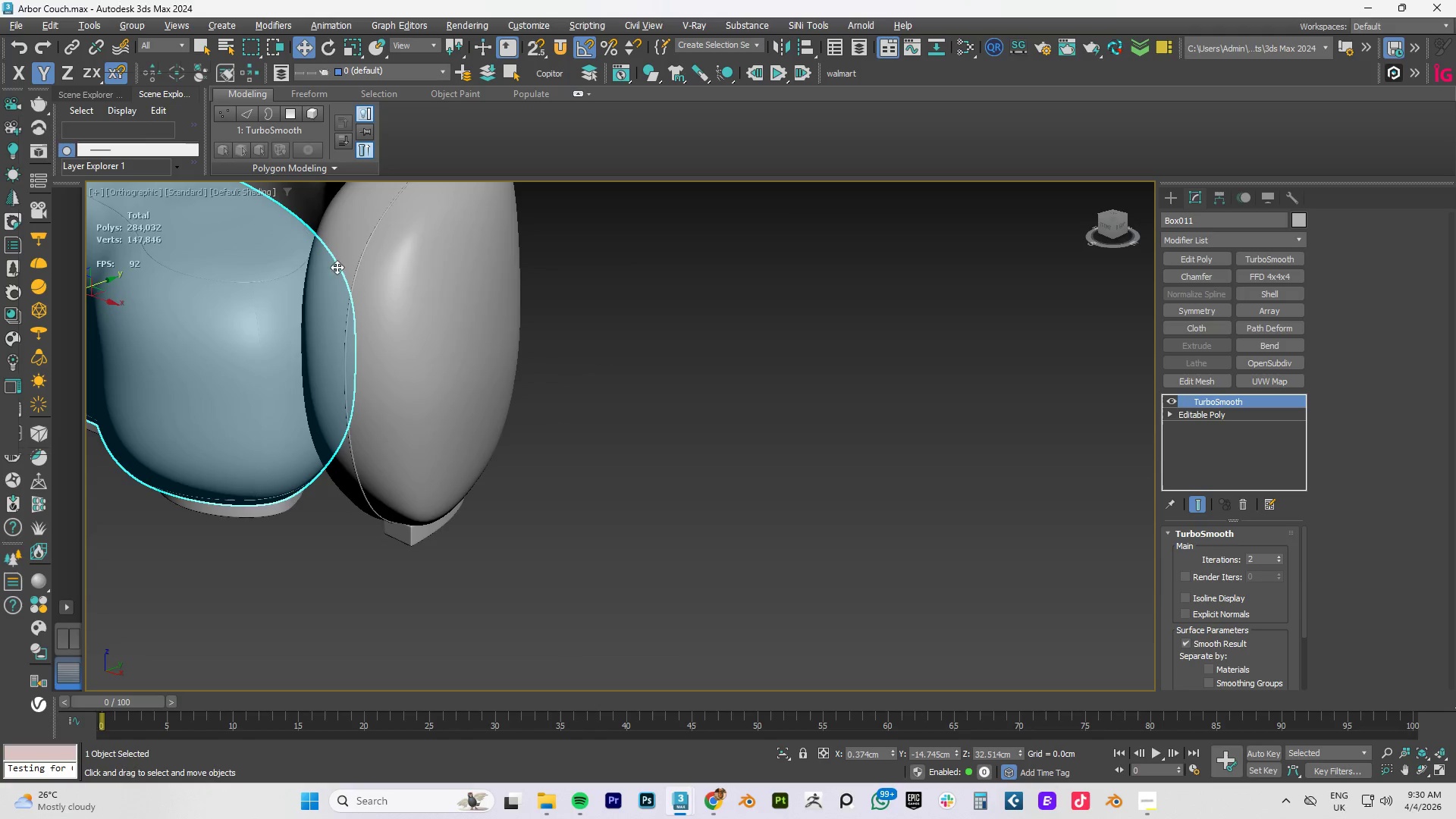 
key(Alt+AltLeft)
 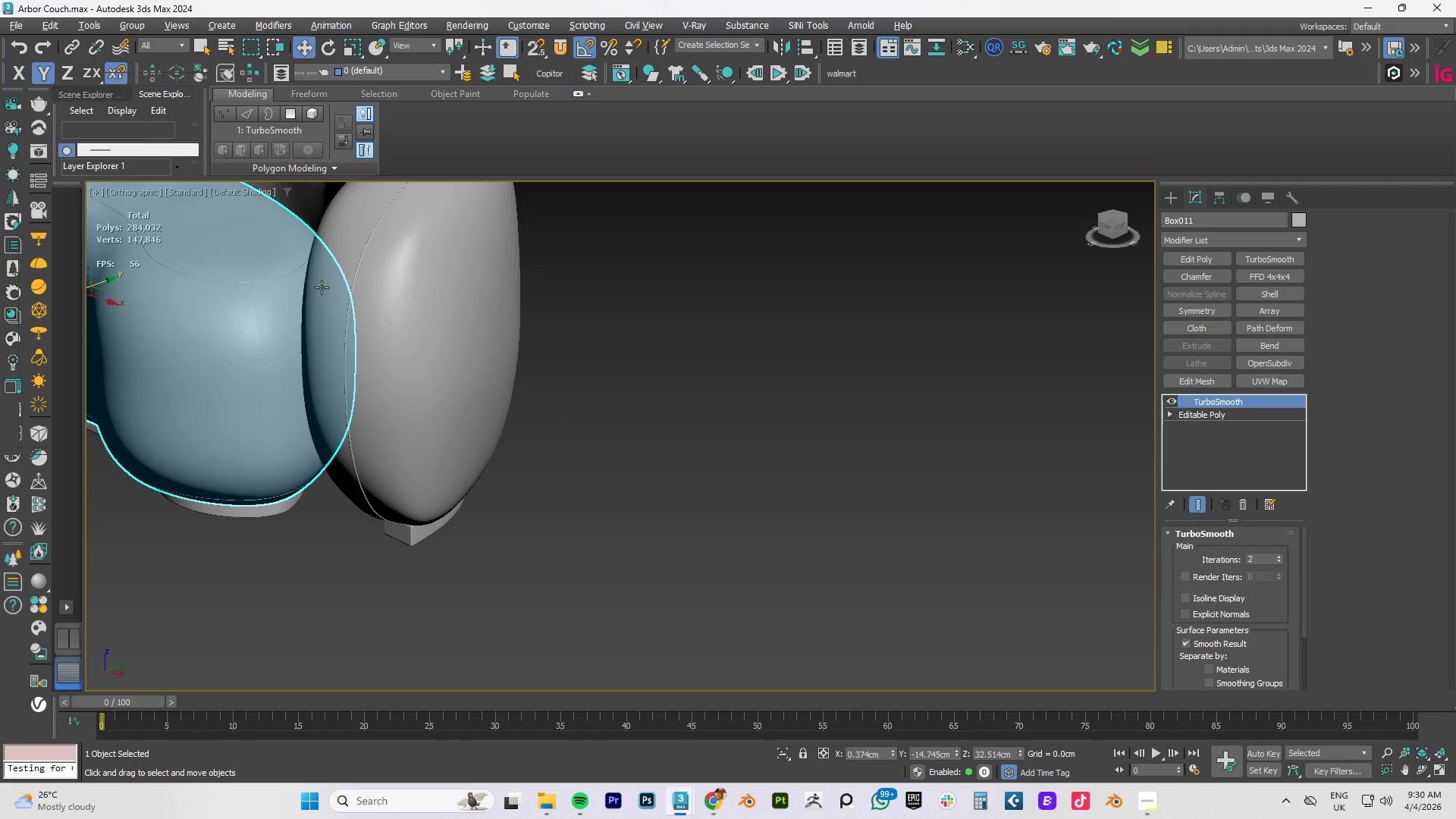 
key(Alt+AltLeft)
 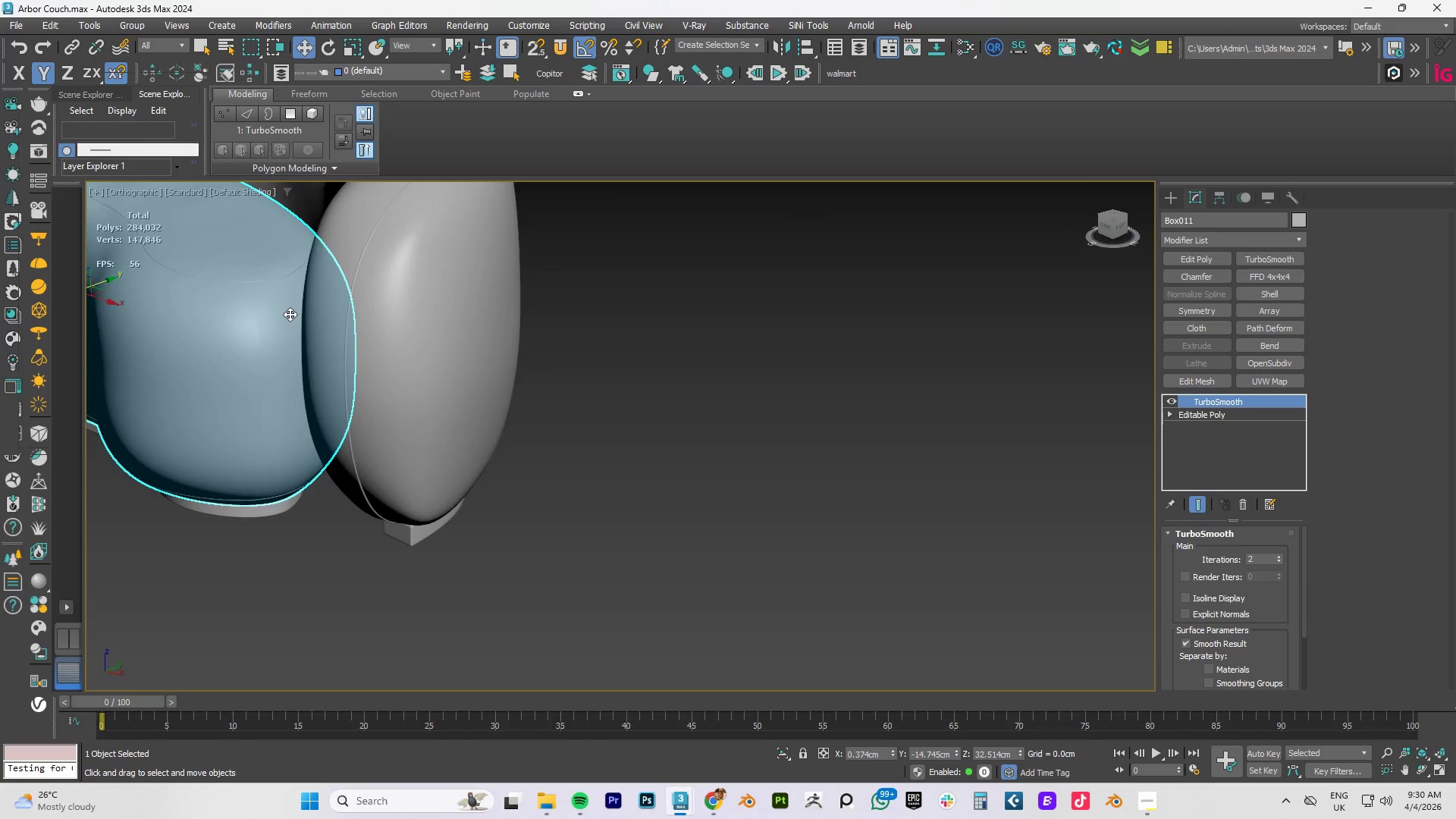 
scroll: coordinate [288, 361], scroll_direction: up, amount: 9.0
 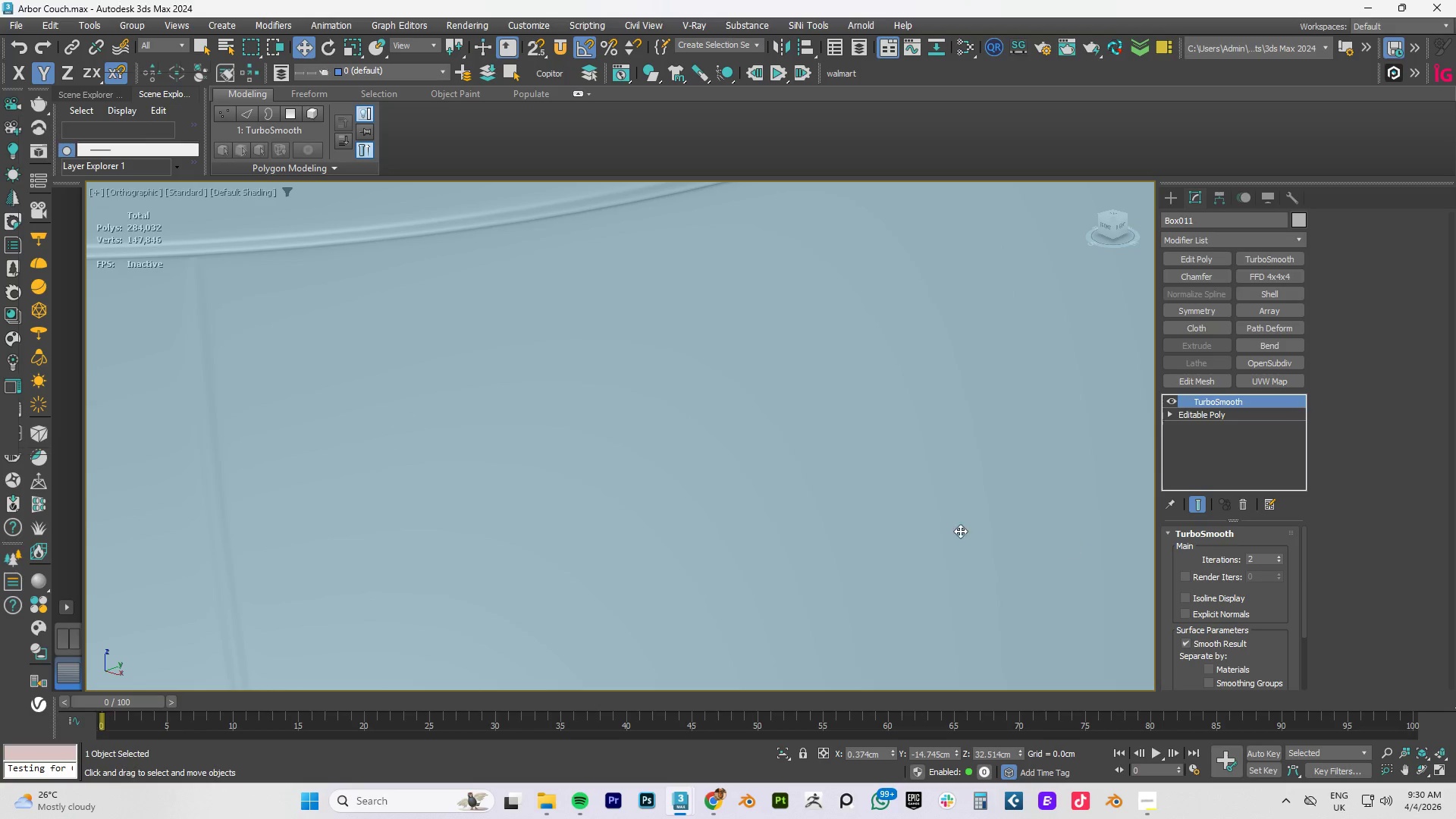 
key(F4)
 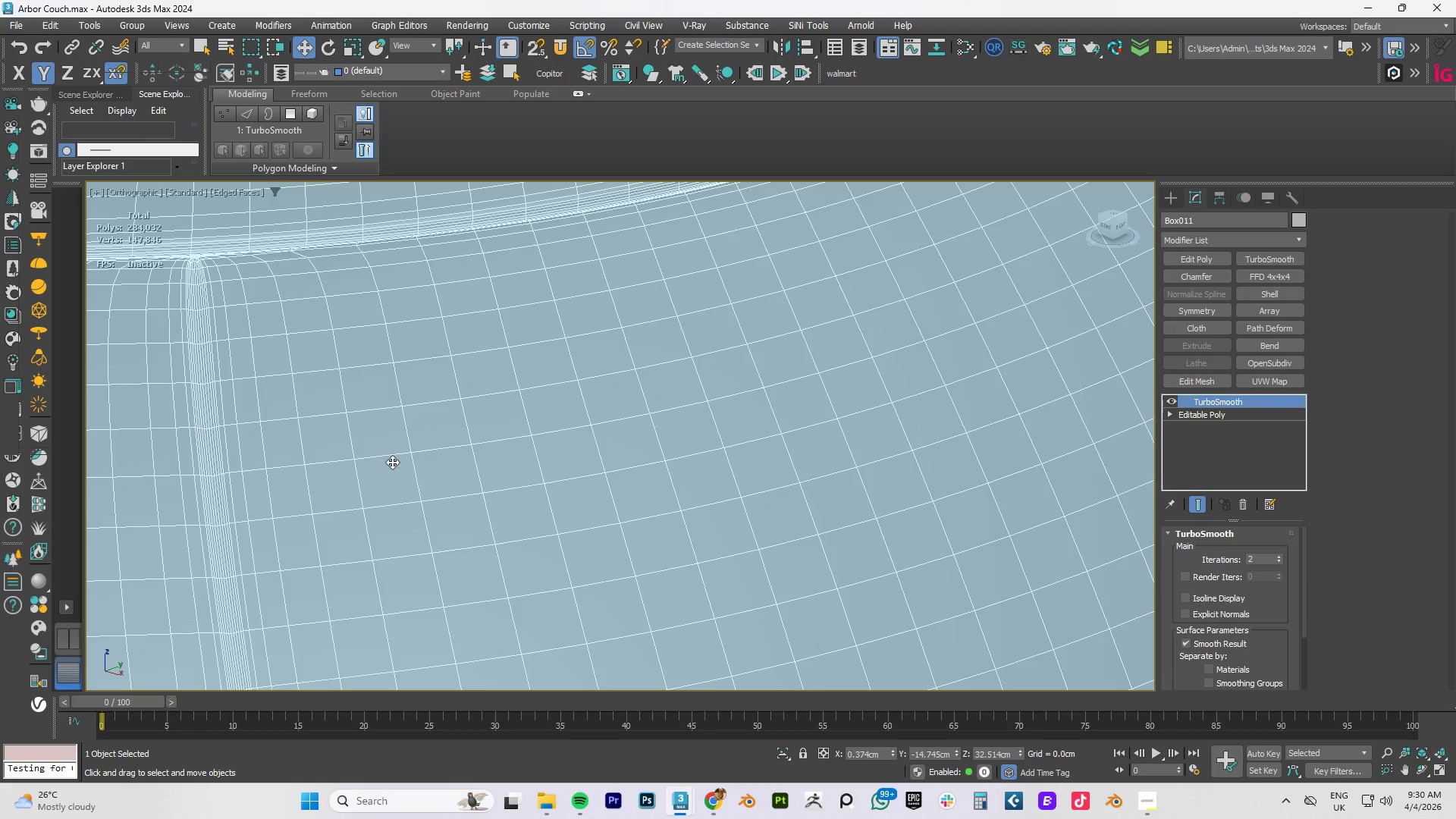 
key(F4)
 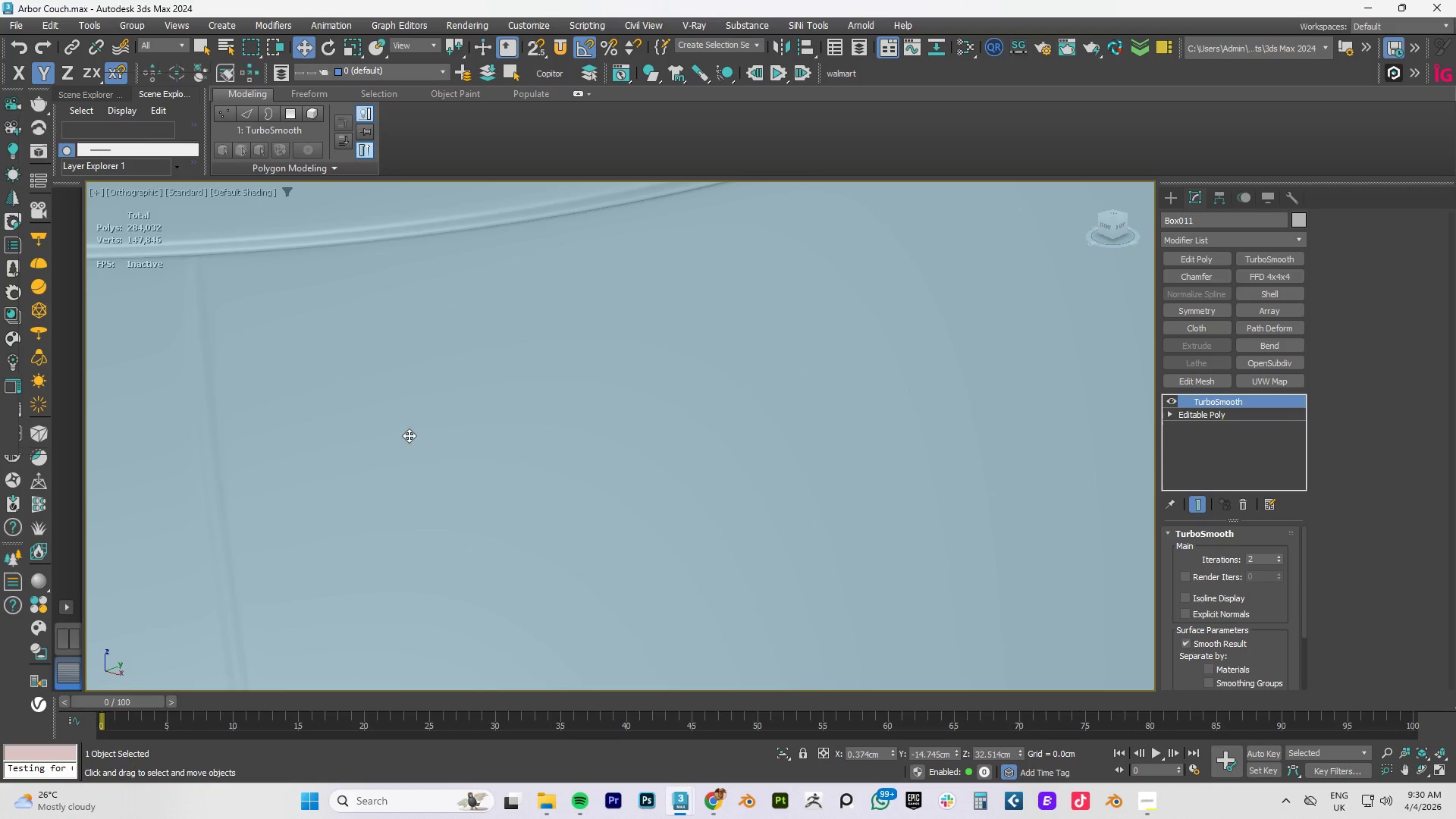 
scroll: coordinate [414, 432], scroll_direction: down, amount: 10.0
 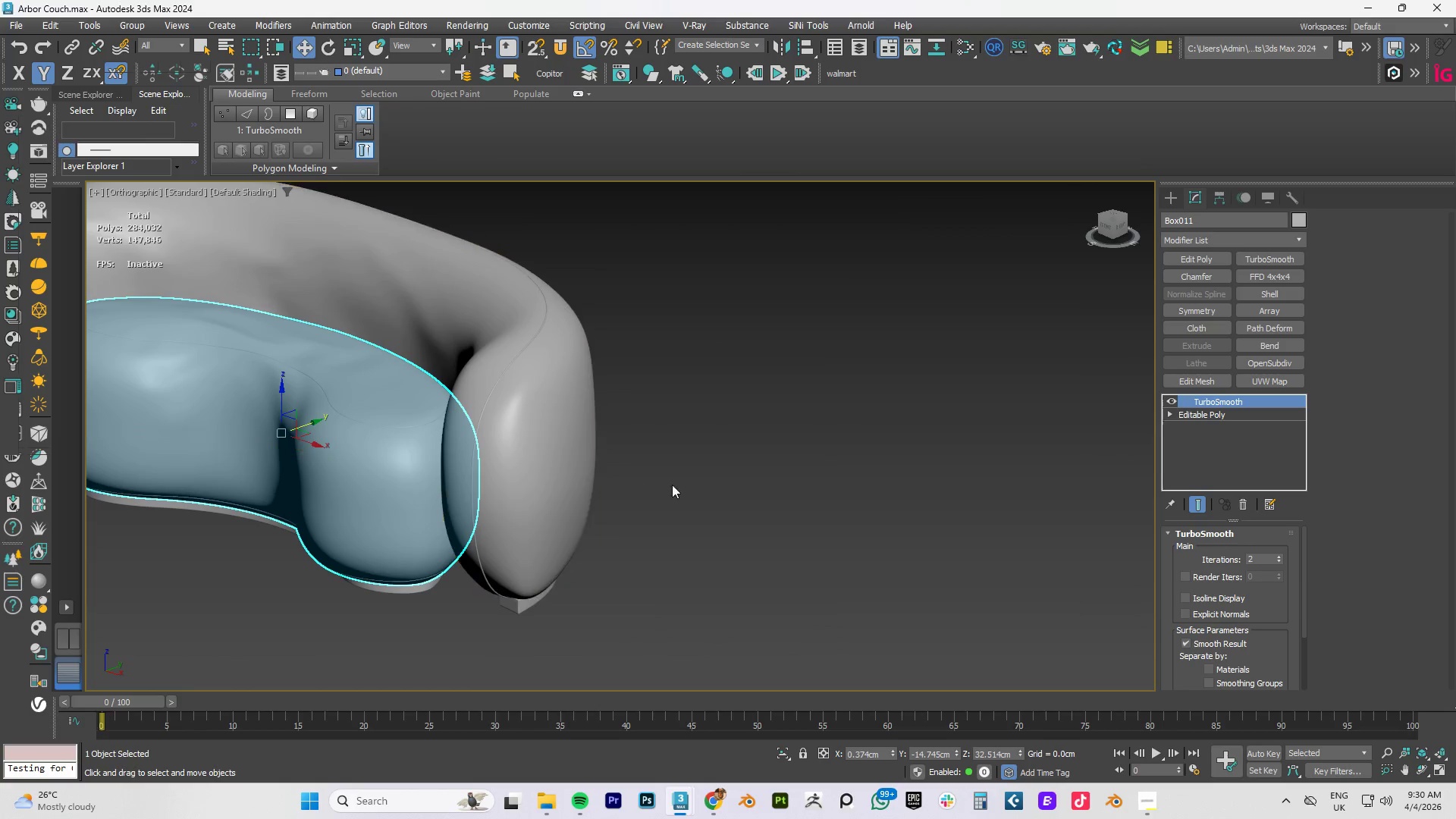 
left_click([690, 485])
 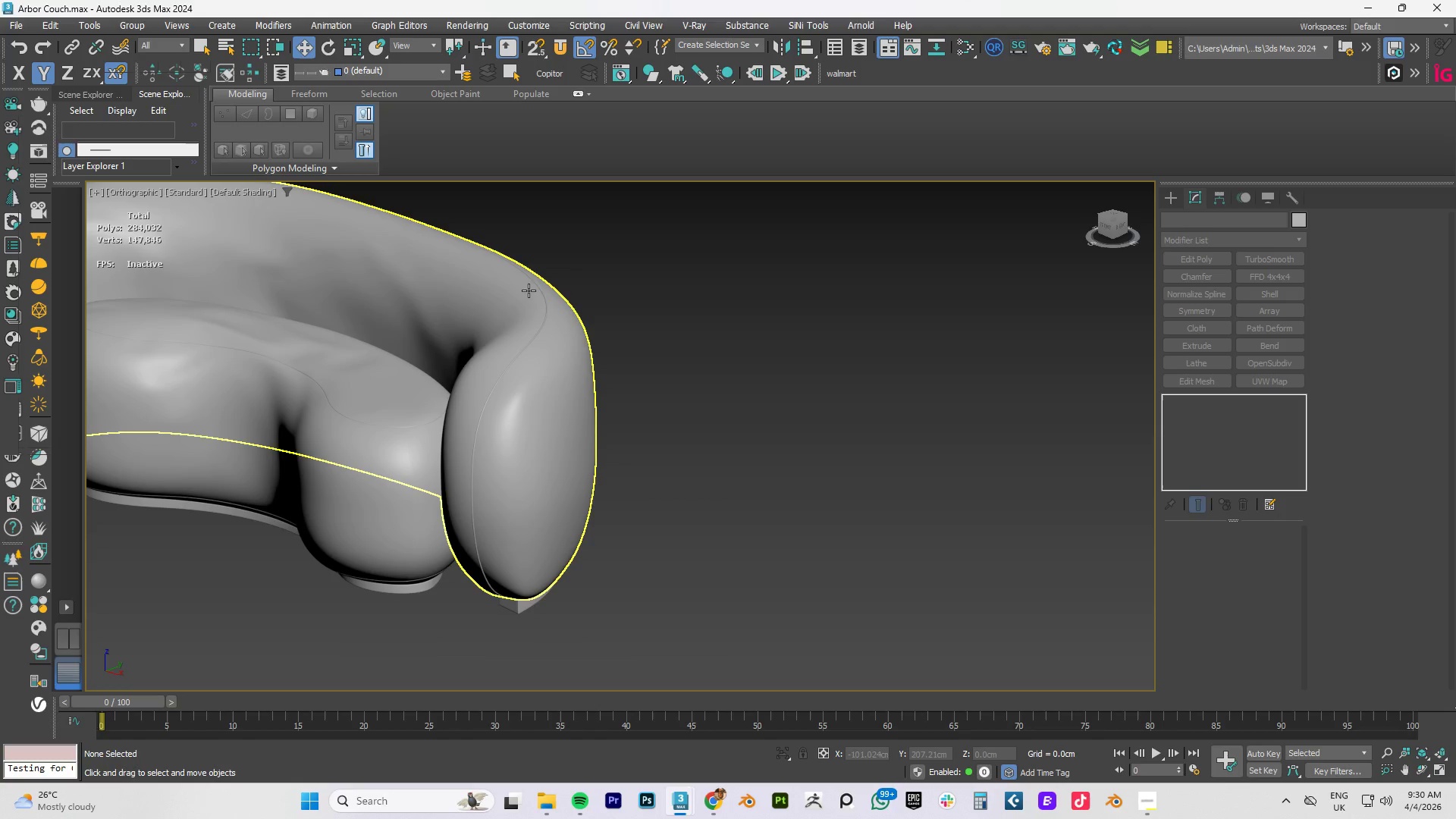 
scroll: coordinate [489, 329], scroll_direction: down, amount: 3.0
 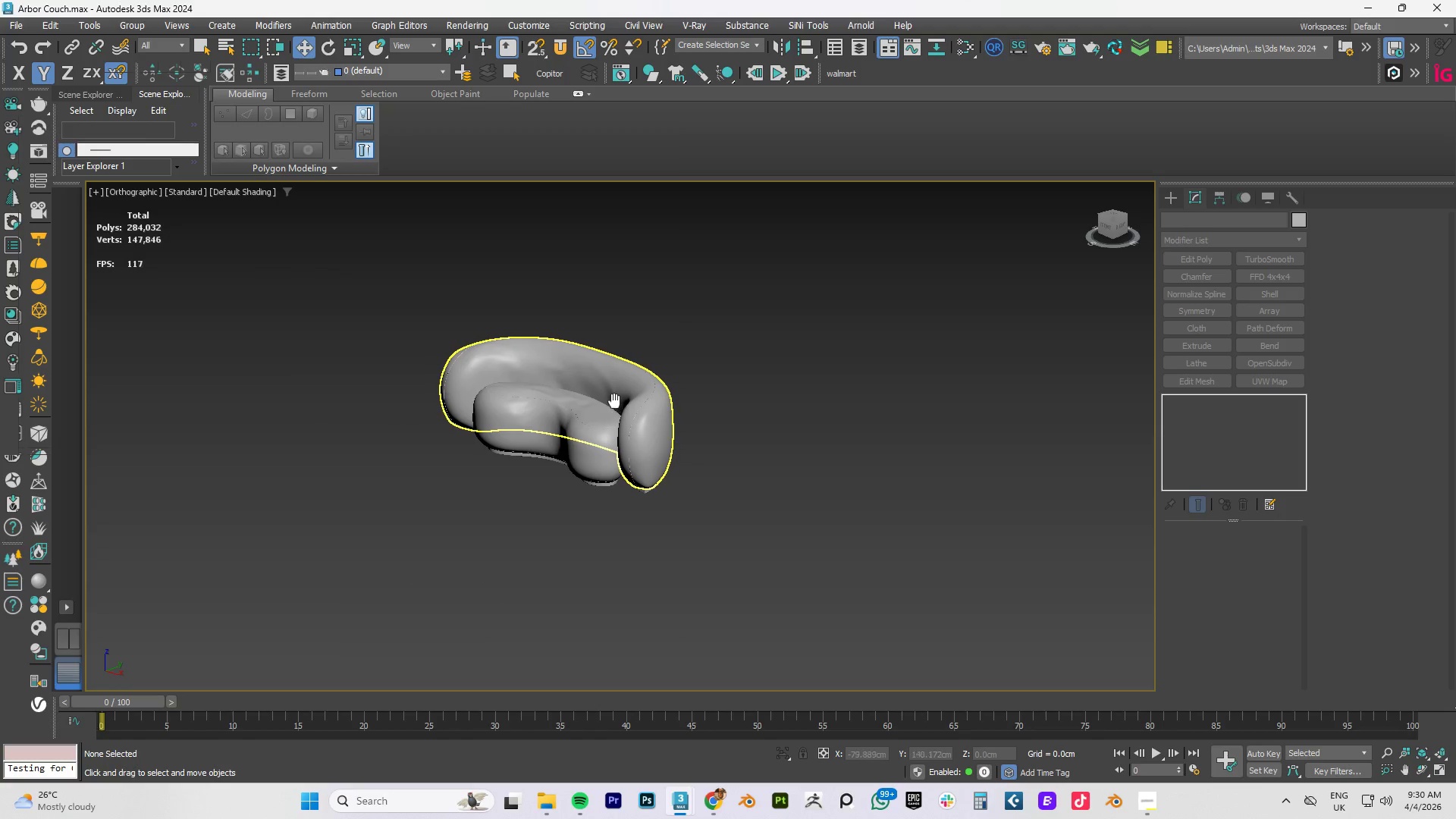 
hold_key(key=AltLeft, duration=0.69)
 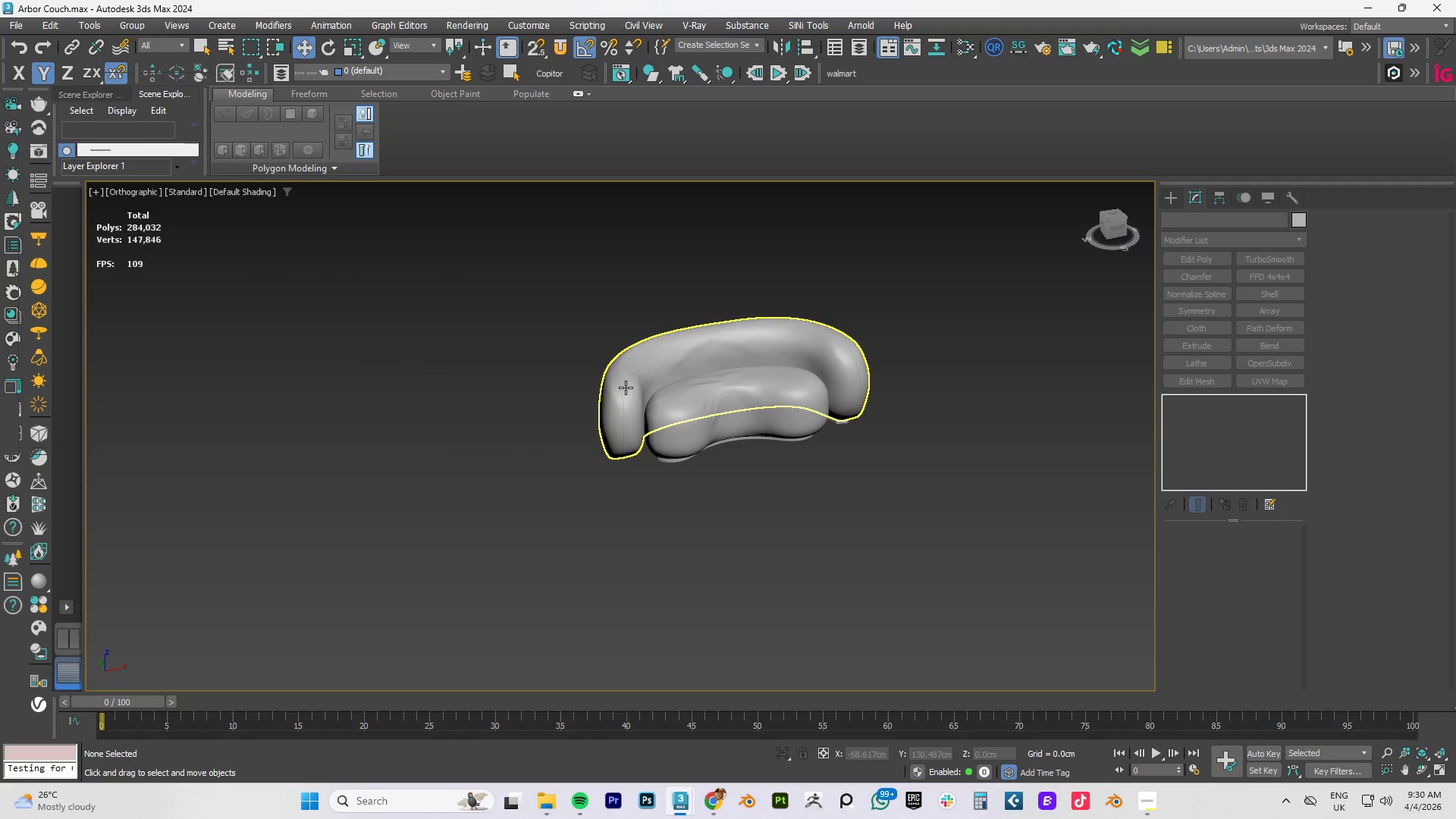 
scroll: coordinate [596, 394], scroll_direction: up, amount: 5.0
 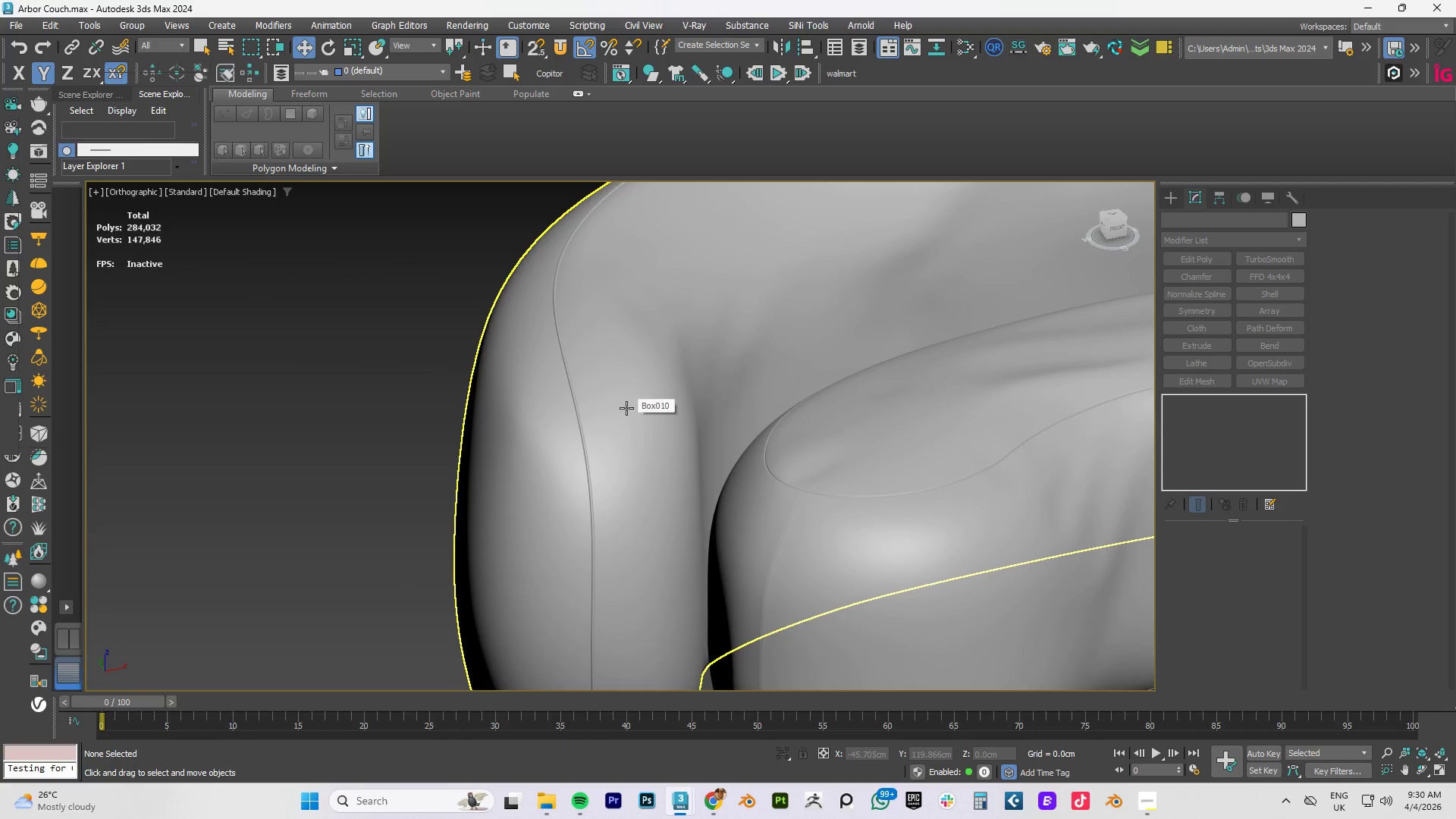 
scroll: coordinate [626, 408], scroll_direction: down, amount: 5.0
 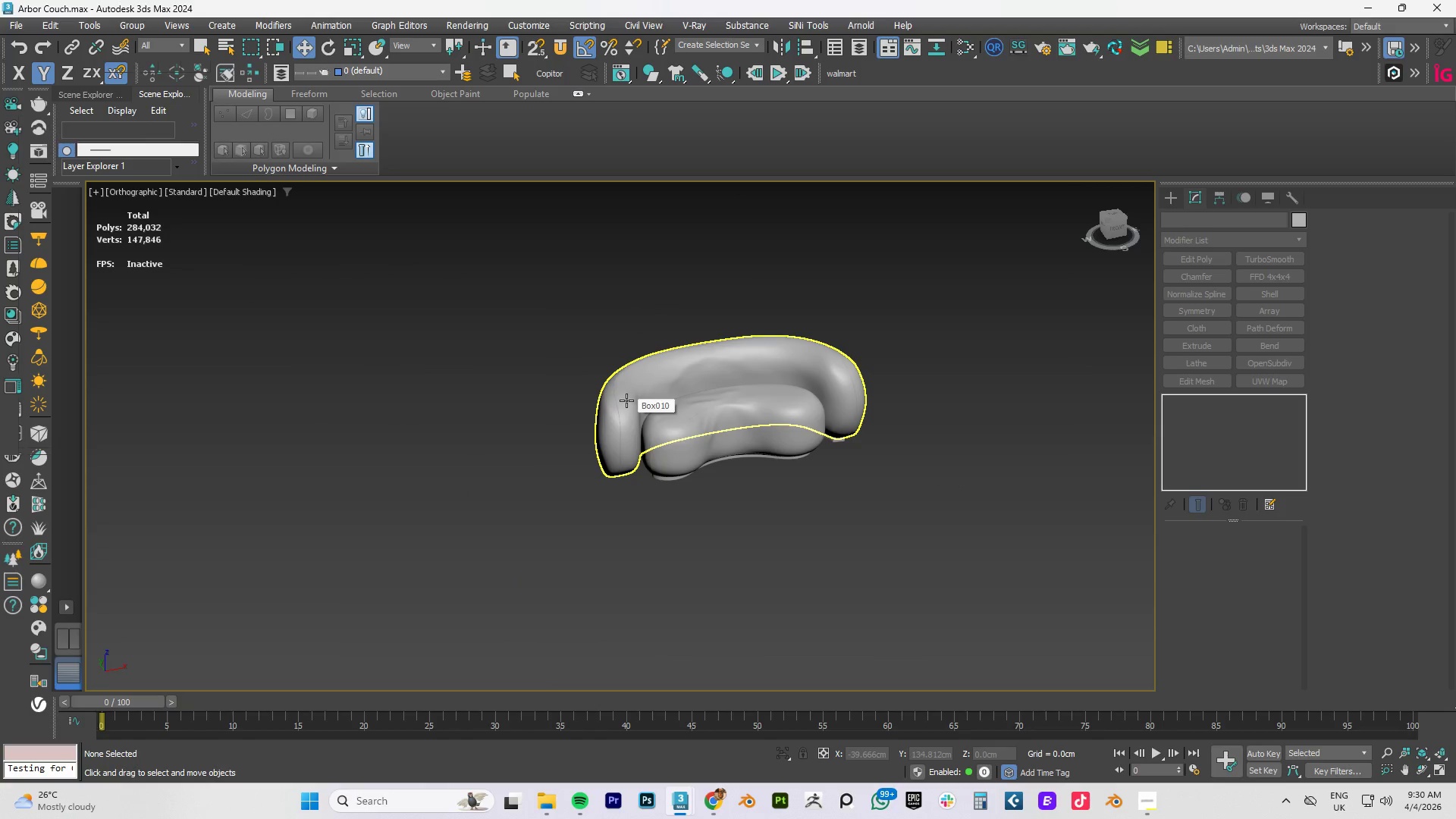 
type(fz)
 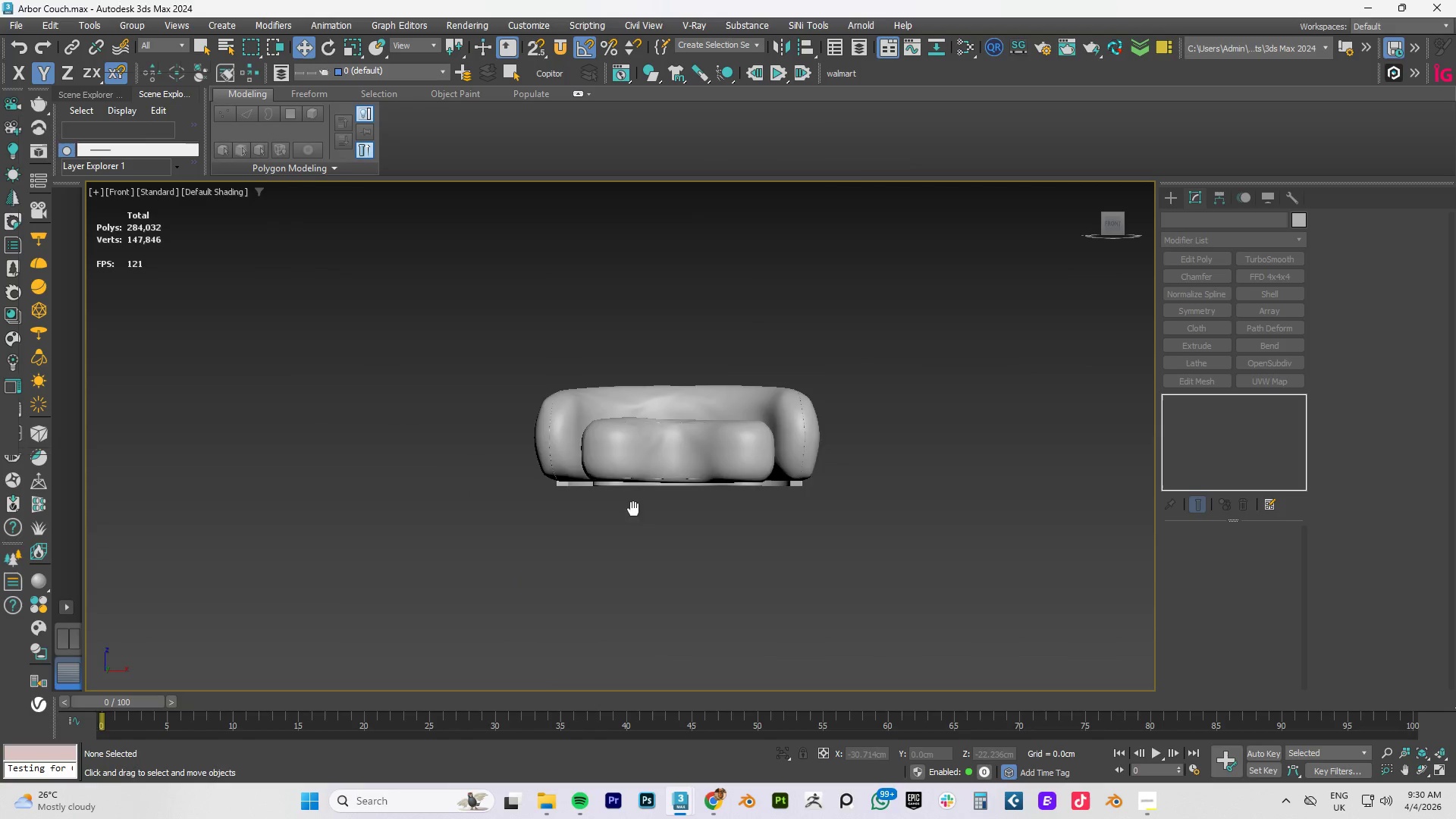 
scroll: coordinate [554, 494], scroll_direction: up, amount: 4.0
 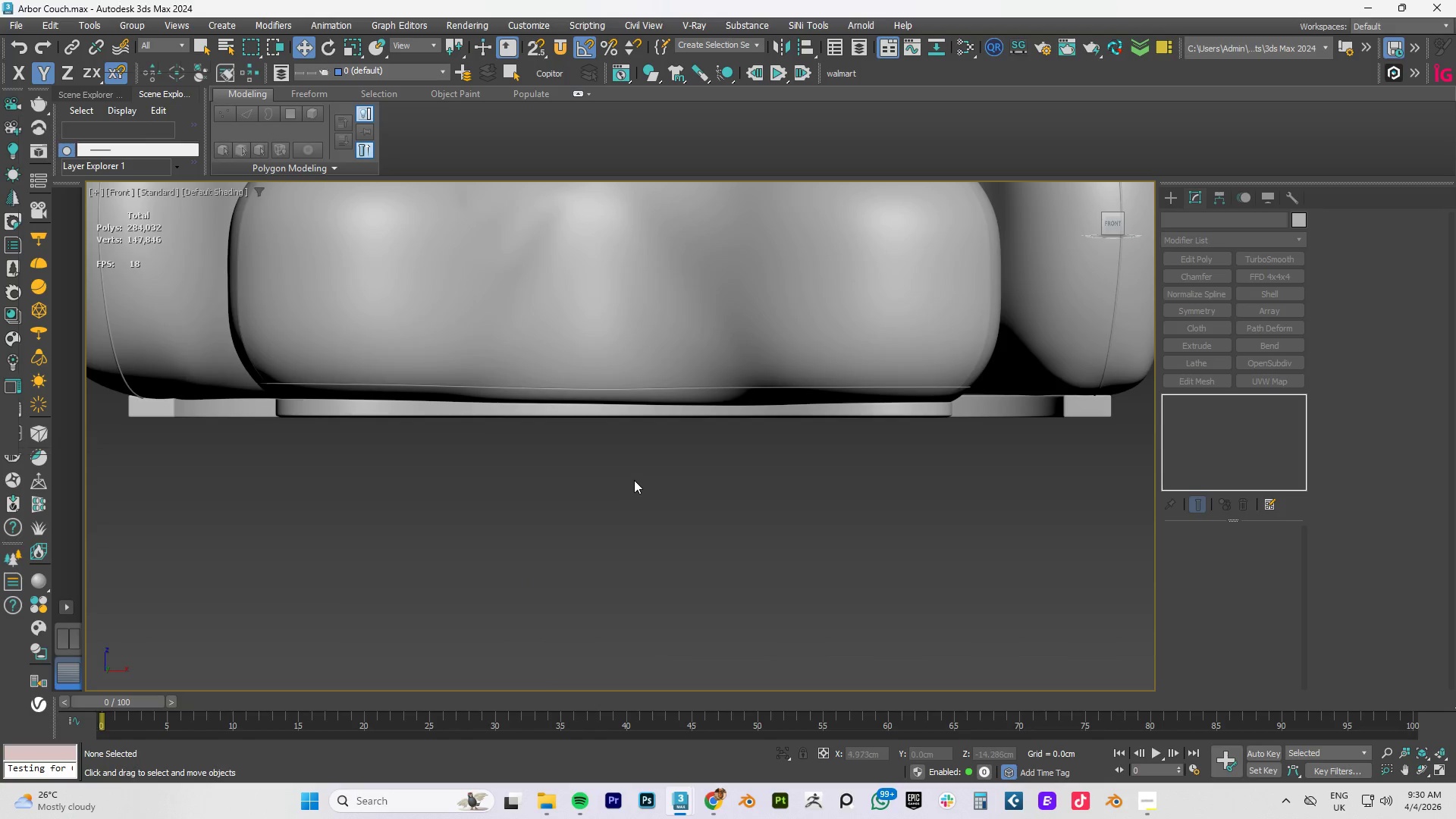 
scroll: coordinate [634, 480], scroll_direction: down, amount: 2.0
 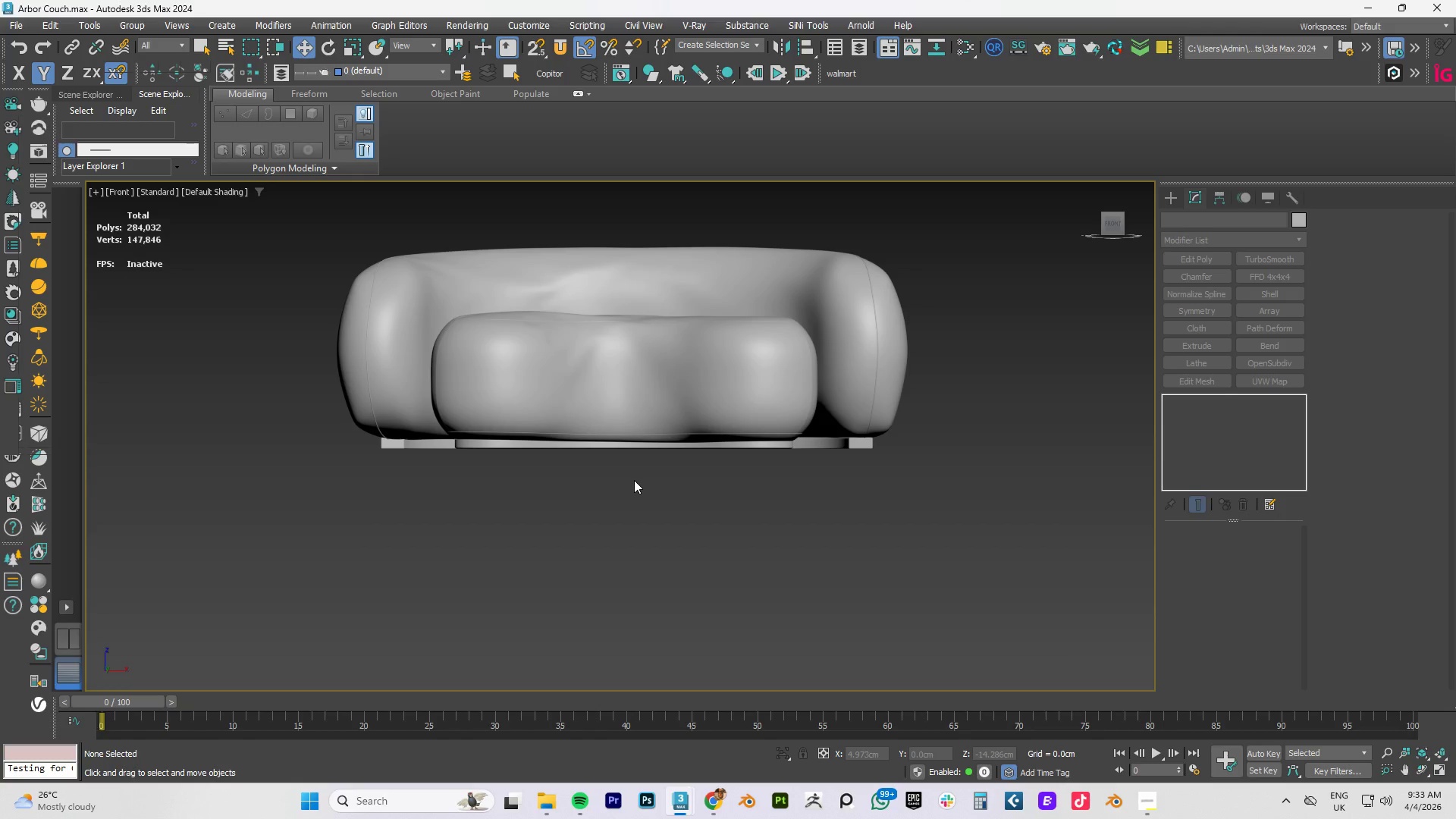 
wait(153.2)
 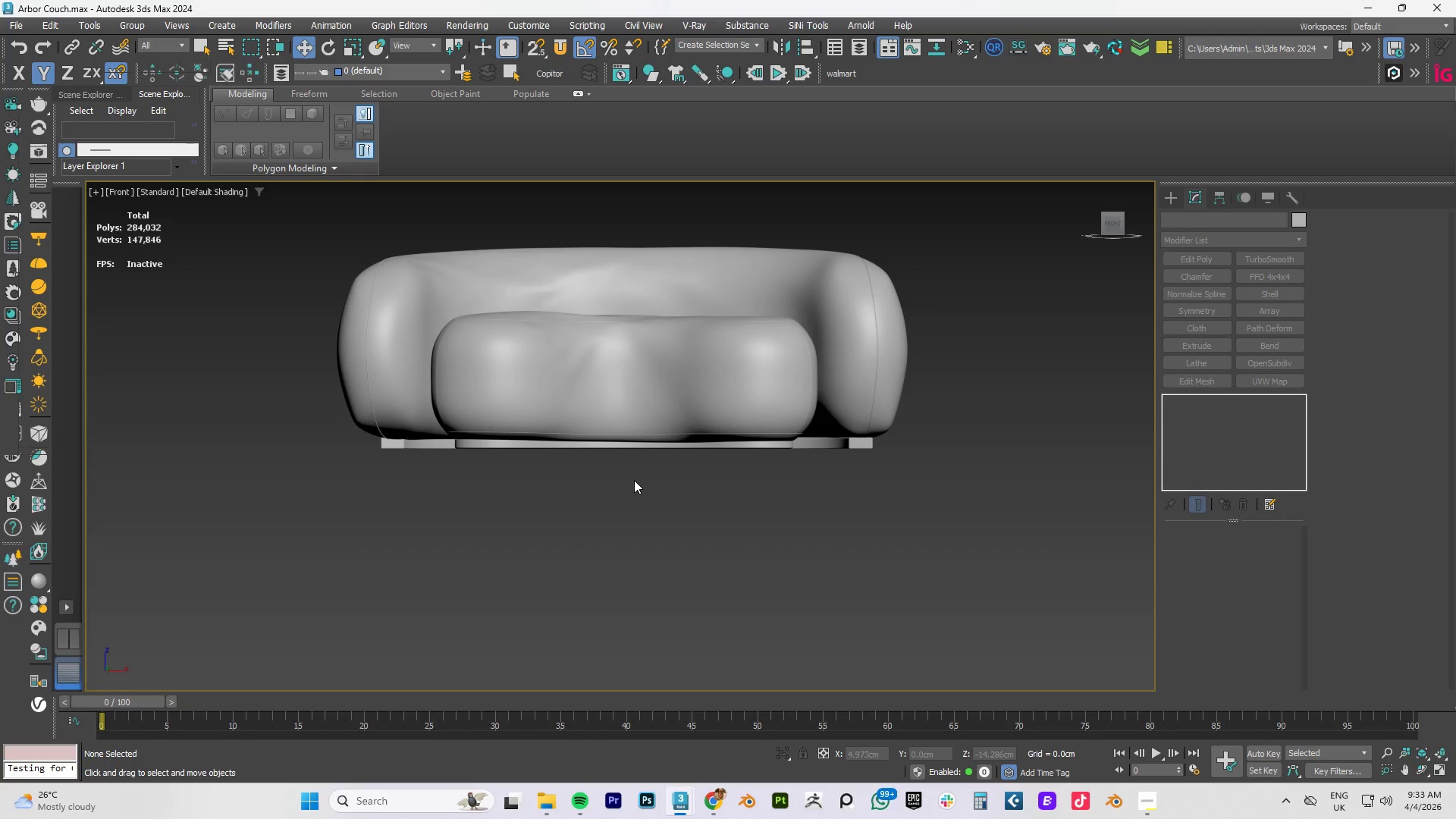 
scroll: coordinate [391, 444], scroll_direction: up, amount: 2.0
 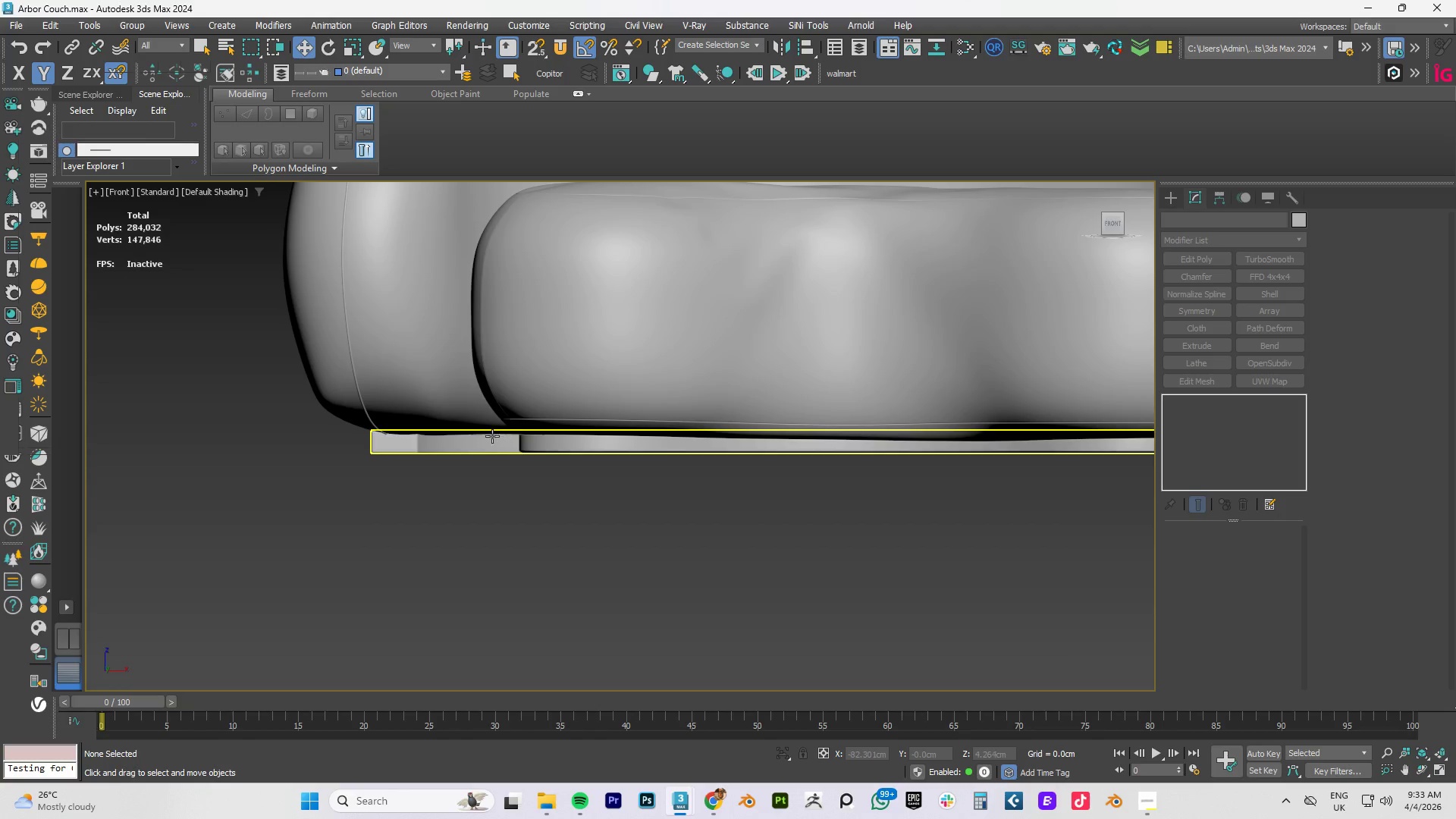 
scroll: coordinate [463, 436], scroll_direction: down, amount: 2.0
 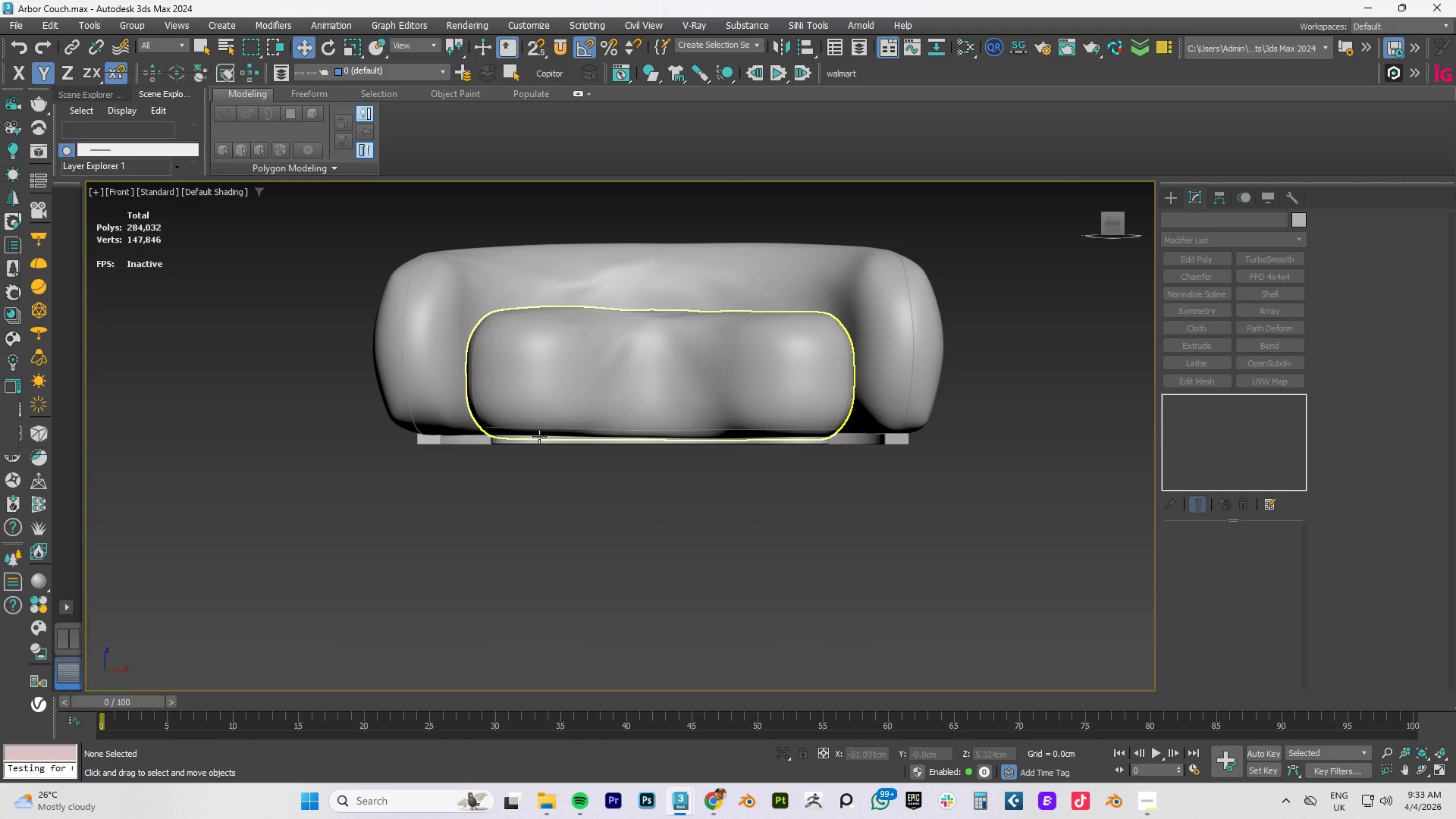 
scroll: coordinate [420, 443], scroll_direction: up, amount: 4.0
 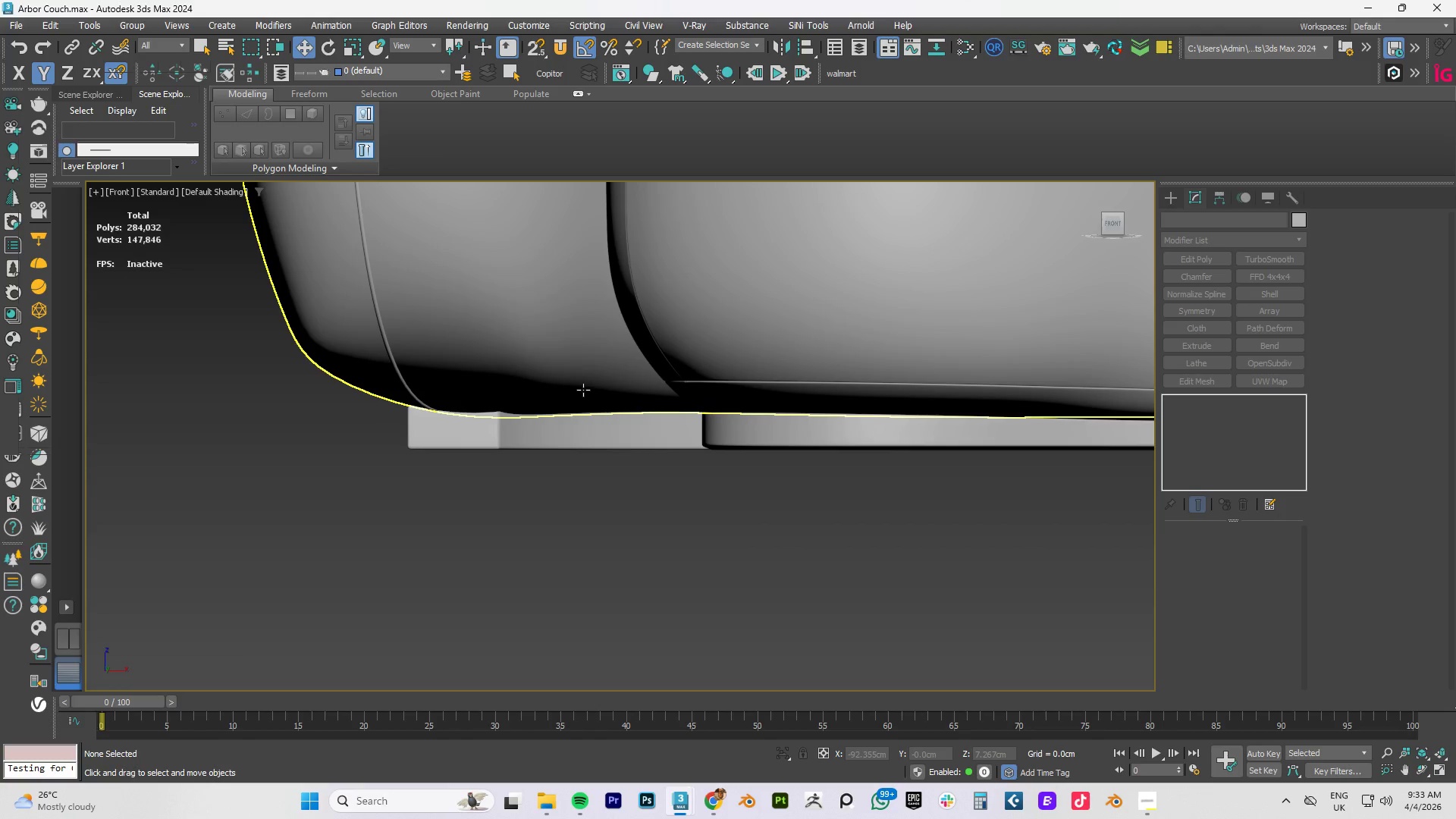 
scroll: coordinate [583, 390], scroll_direction: down, amount: 5.0
 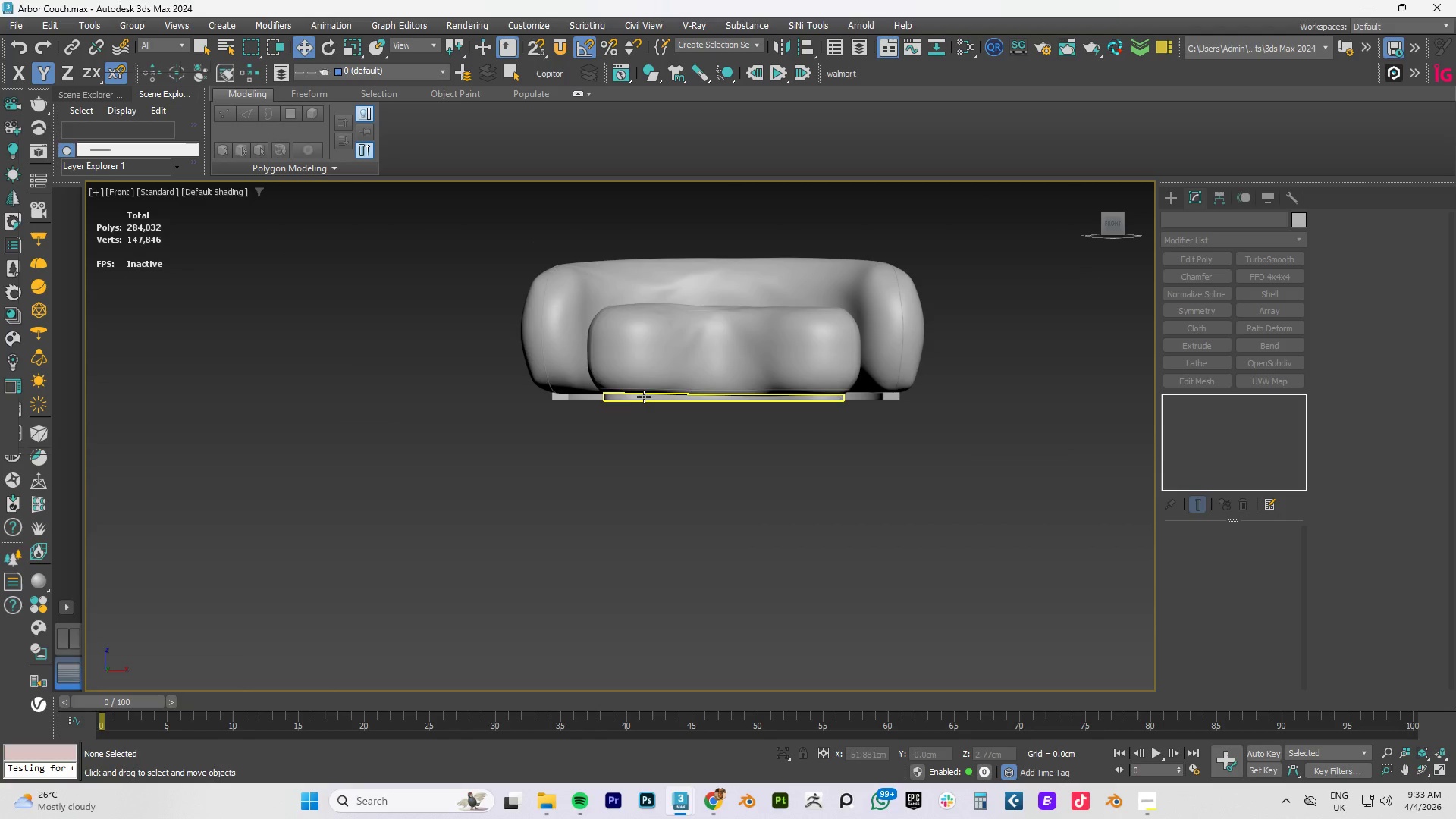 
scroll: coordinate [682, 390], scroll_direction: up, amount: 1.0
 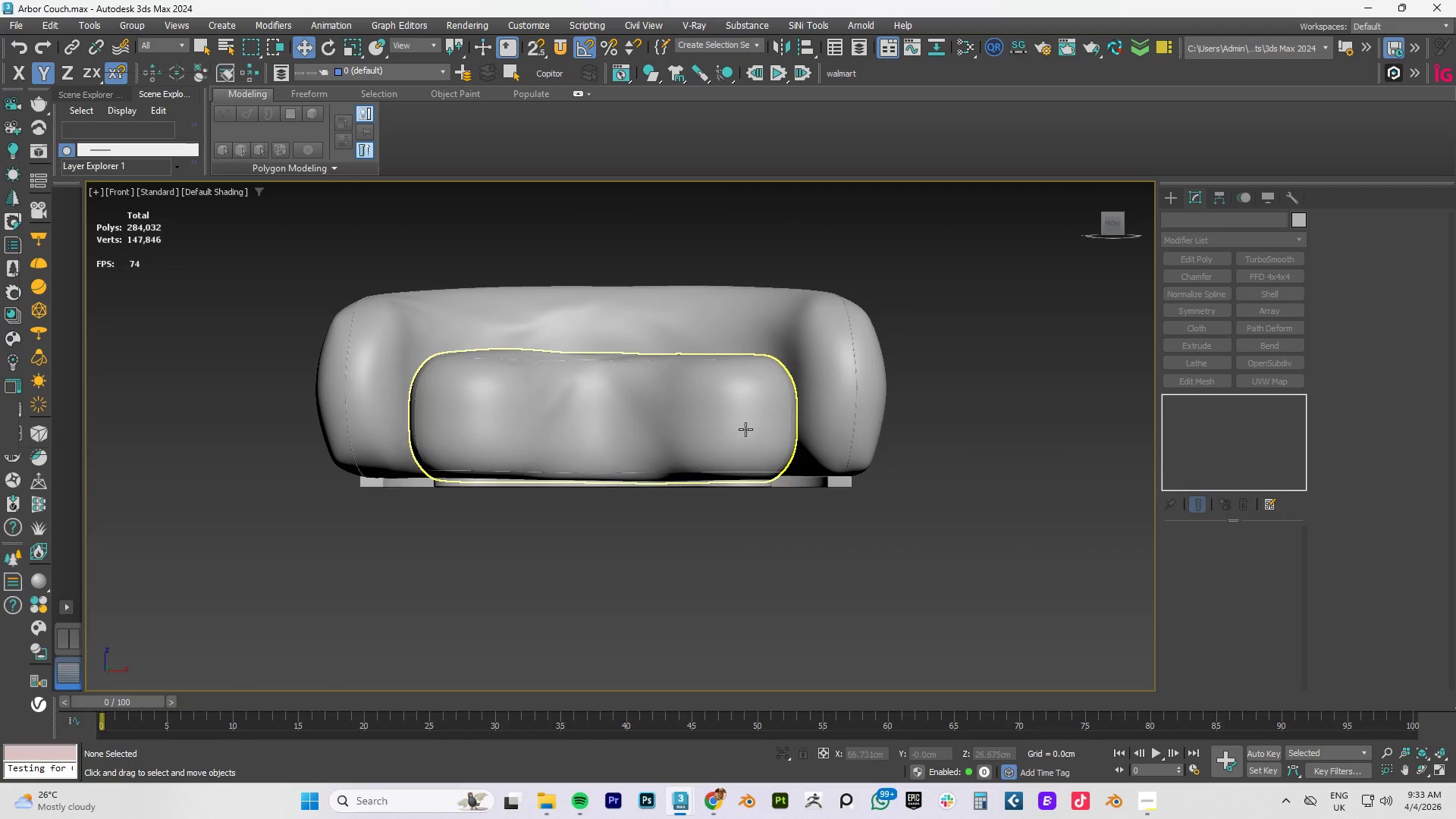 
hold_key(key=AltLeft, duration=1.52)
 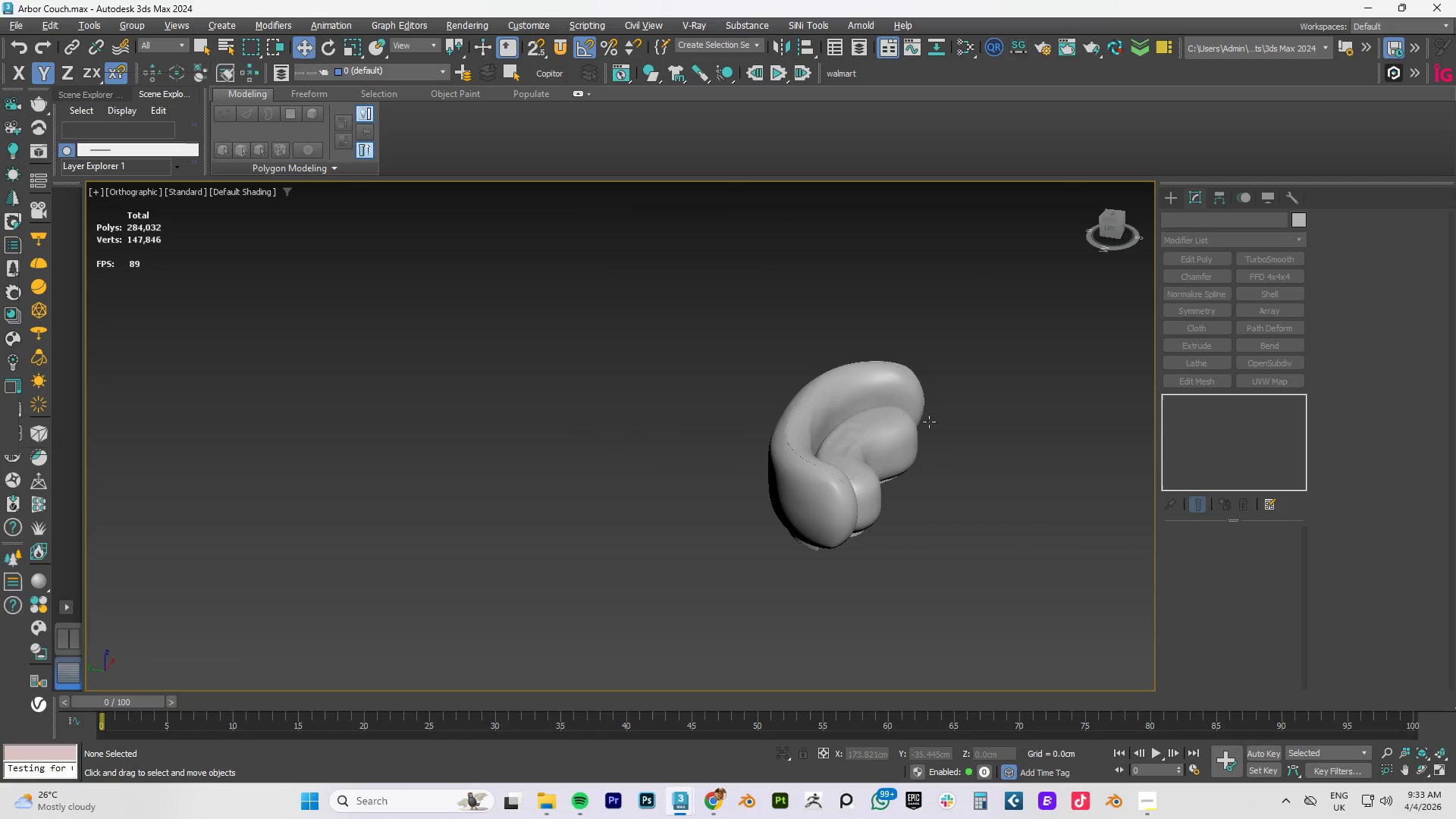 
scroll: coordinate [797, 390], scroll_direction: down, amount: 2.0
 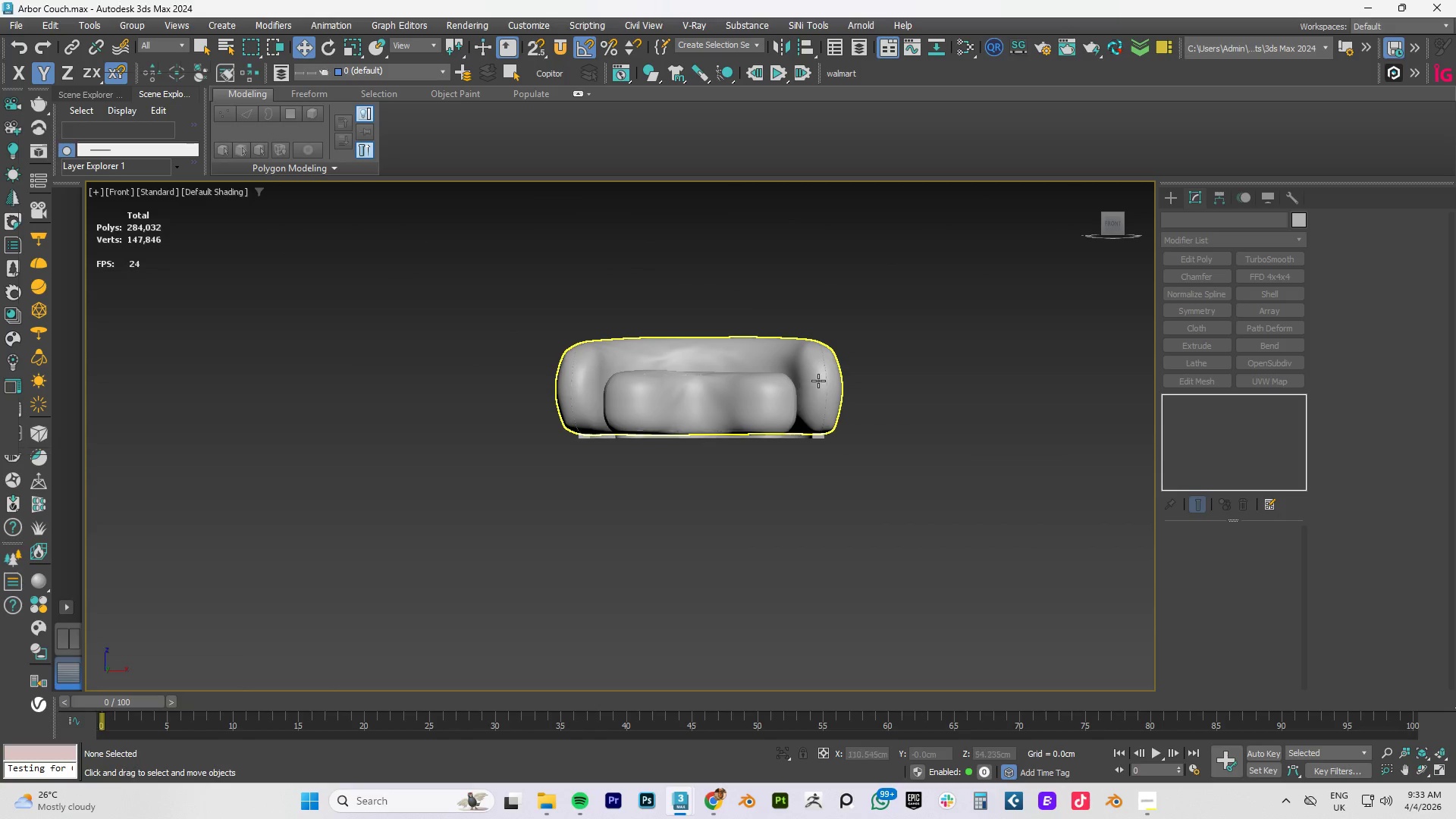 
hold_key(key=AltLeft, duration=1.5)
 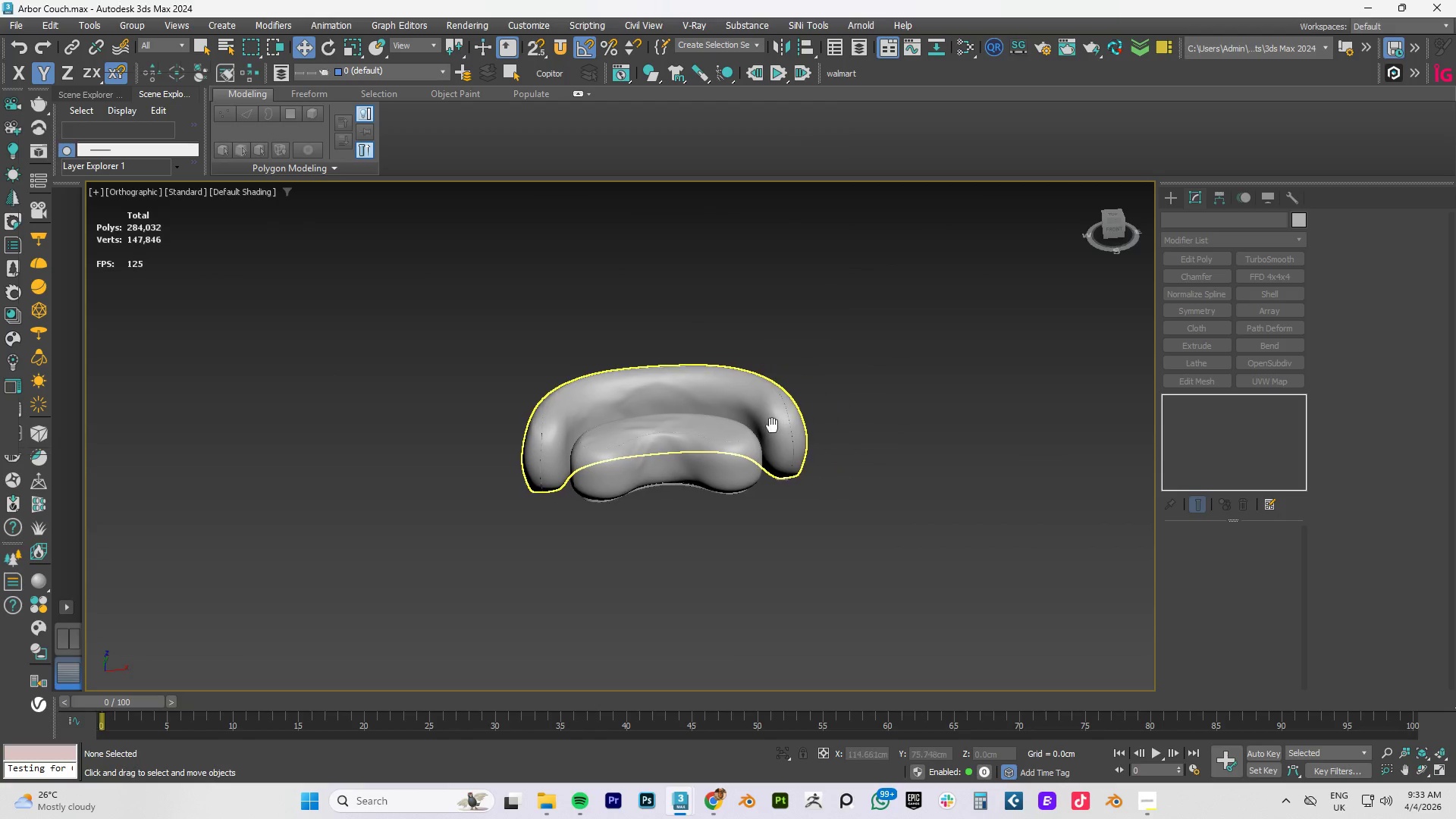 
key(Alt+AltLeft)
 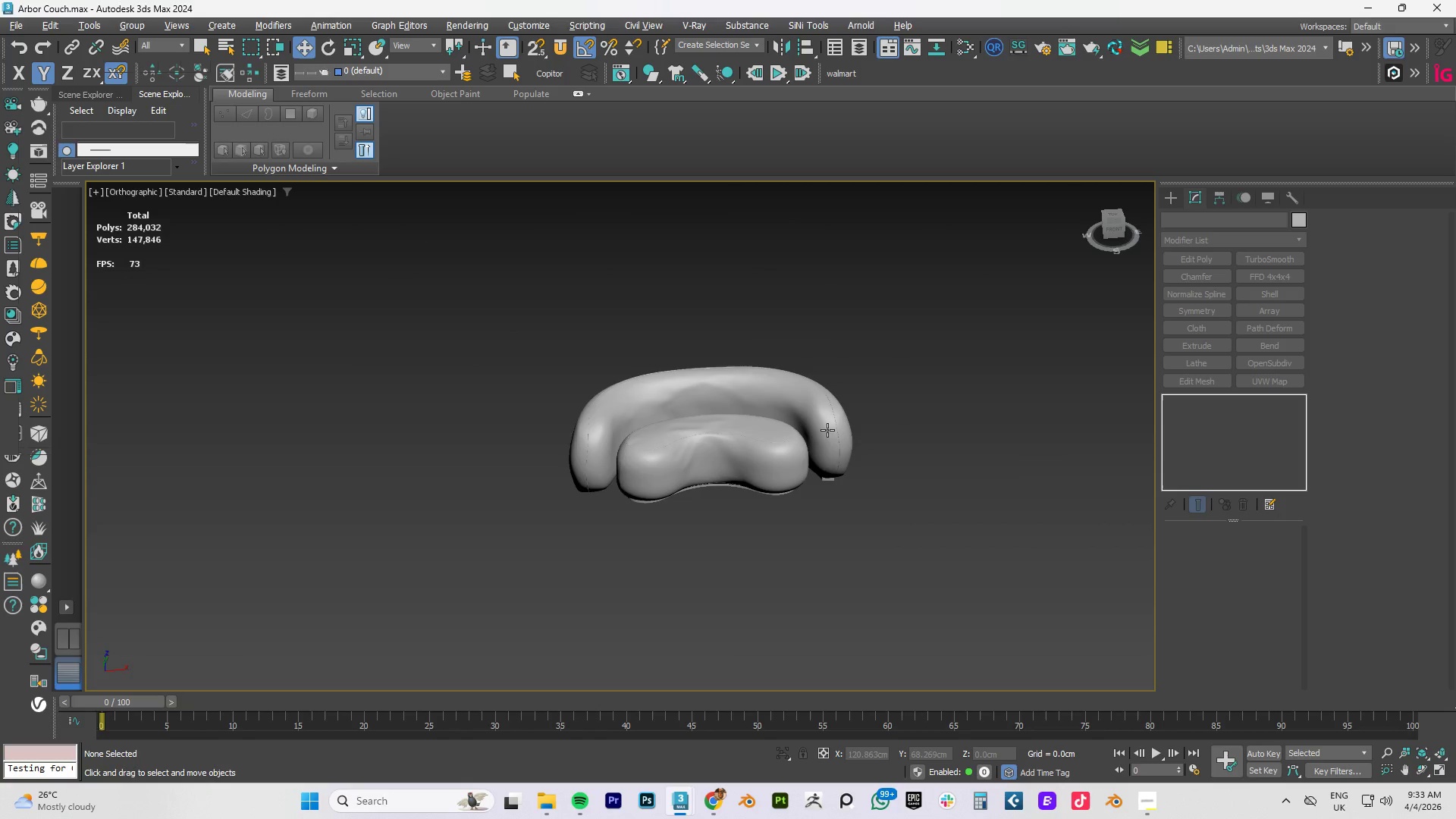 
key(Alt+AltLeft)
 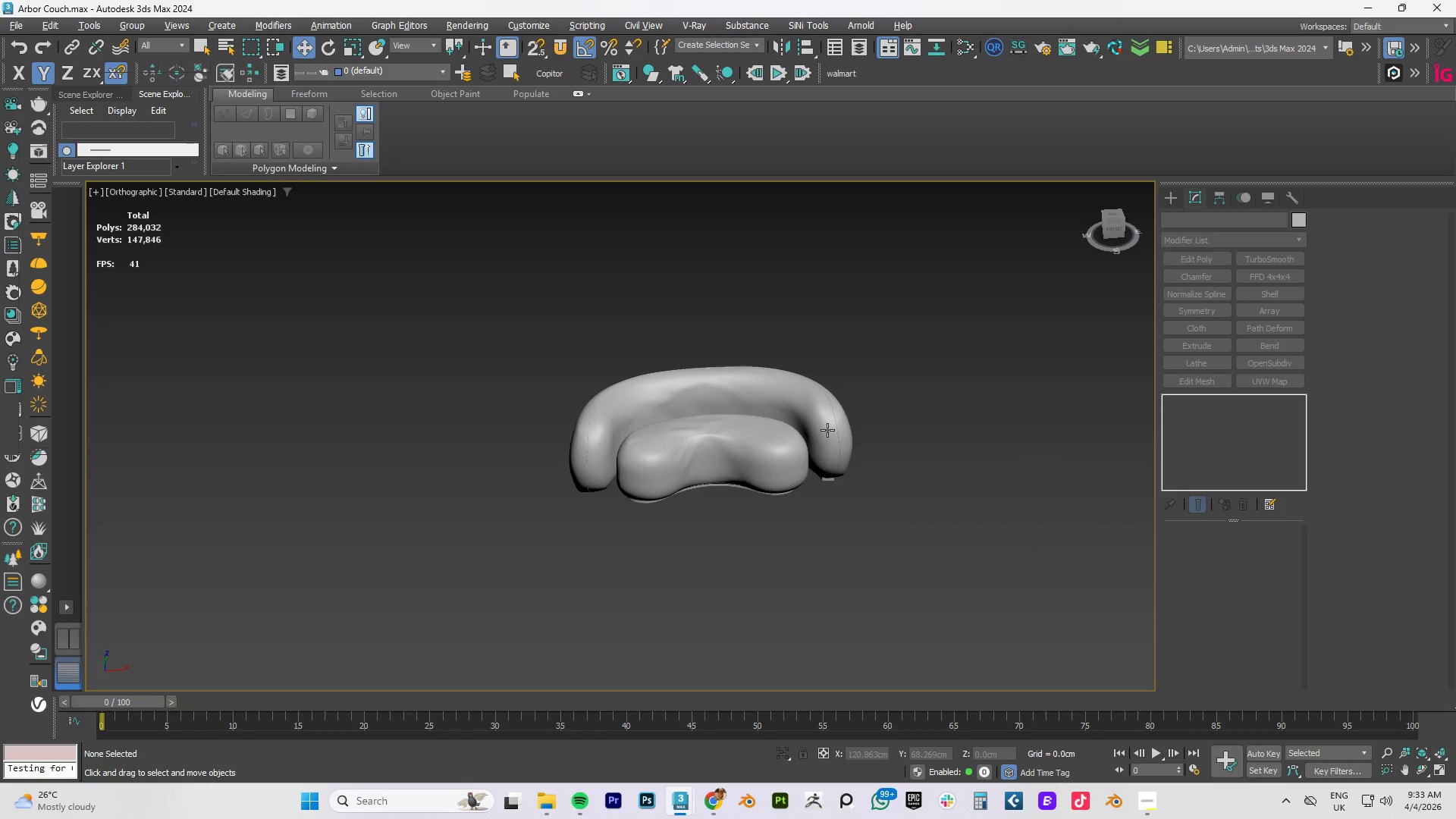 
key(Alt+AltLeft)
 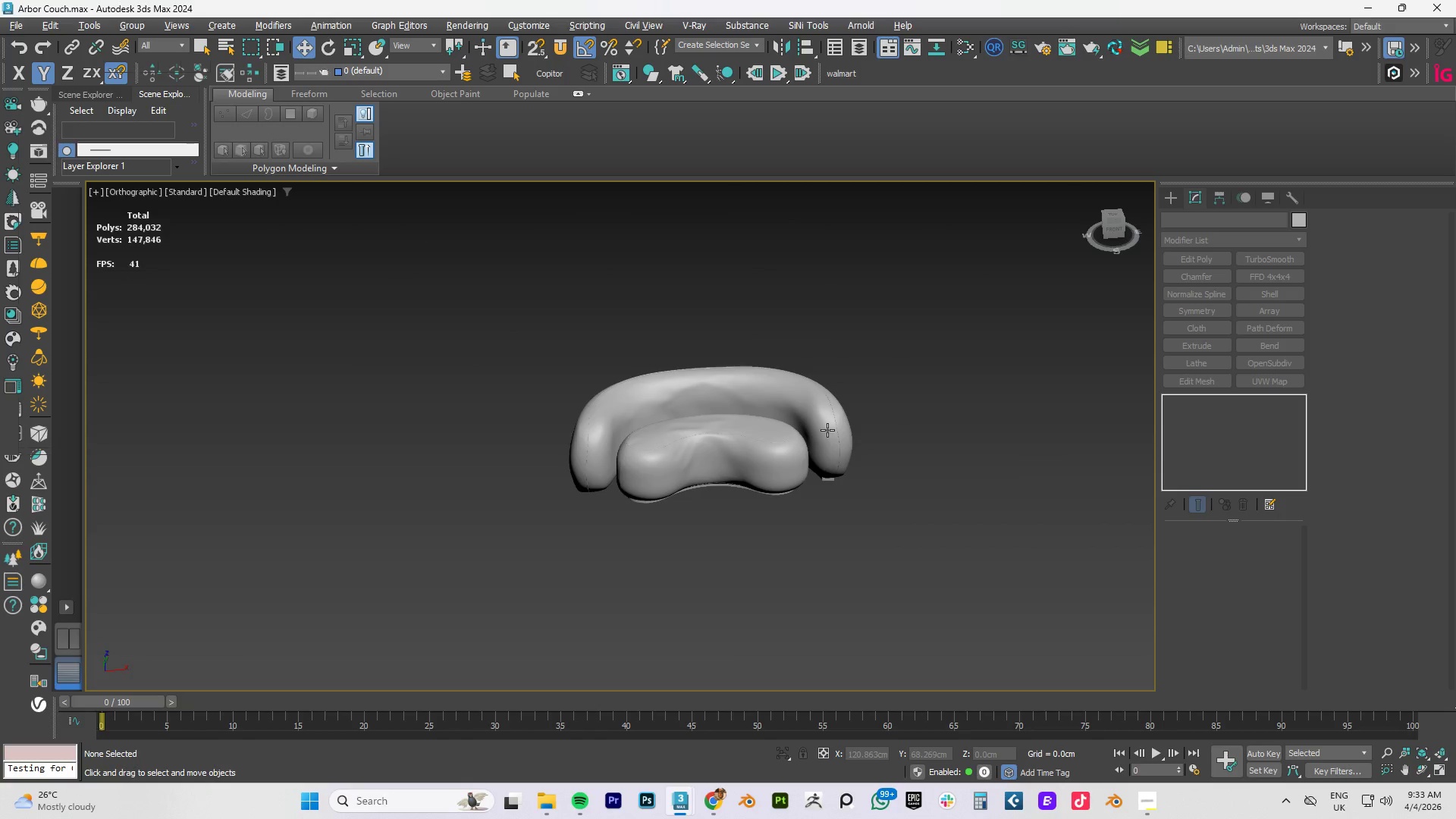 
key(Alt+AltLeft)
 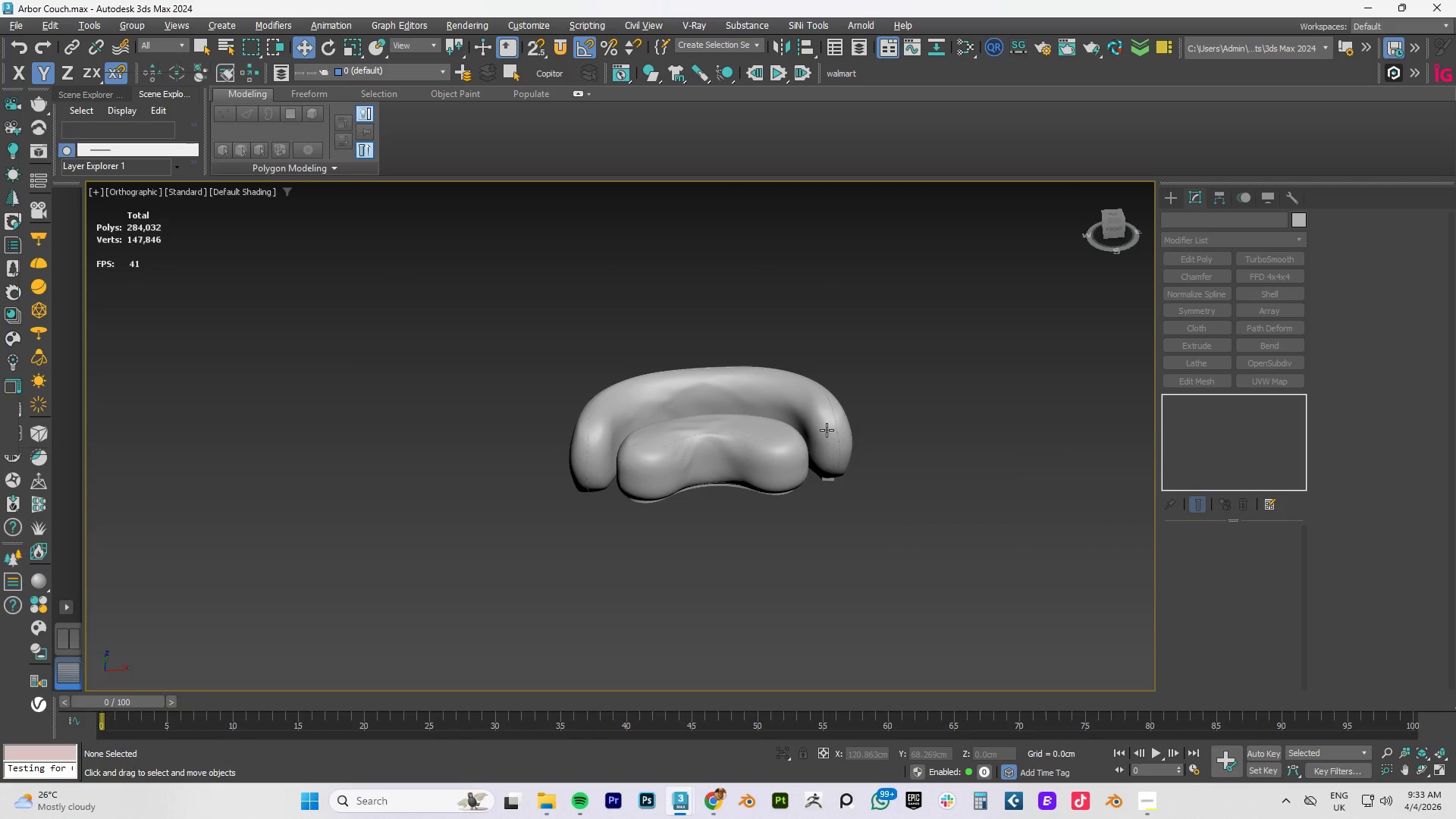 
key(Alt+AltLeft)
 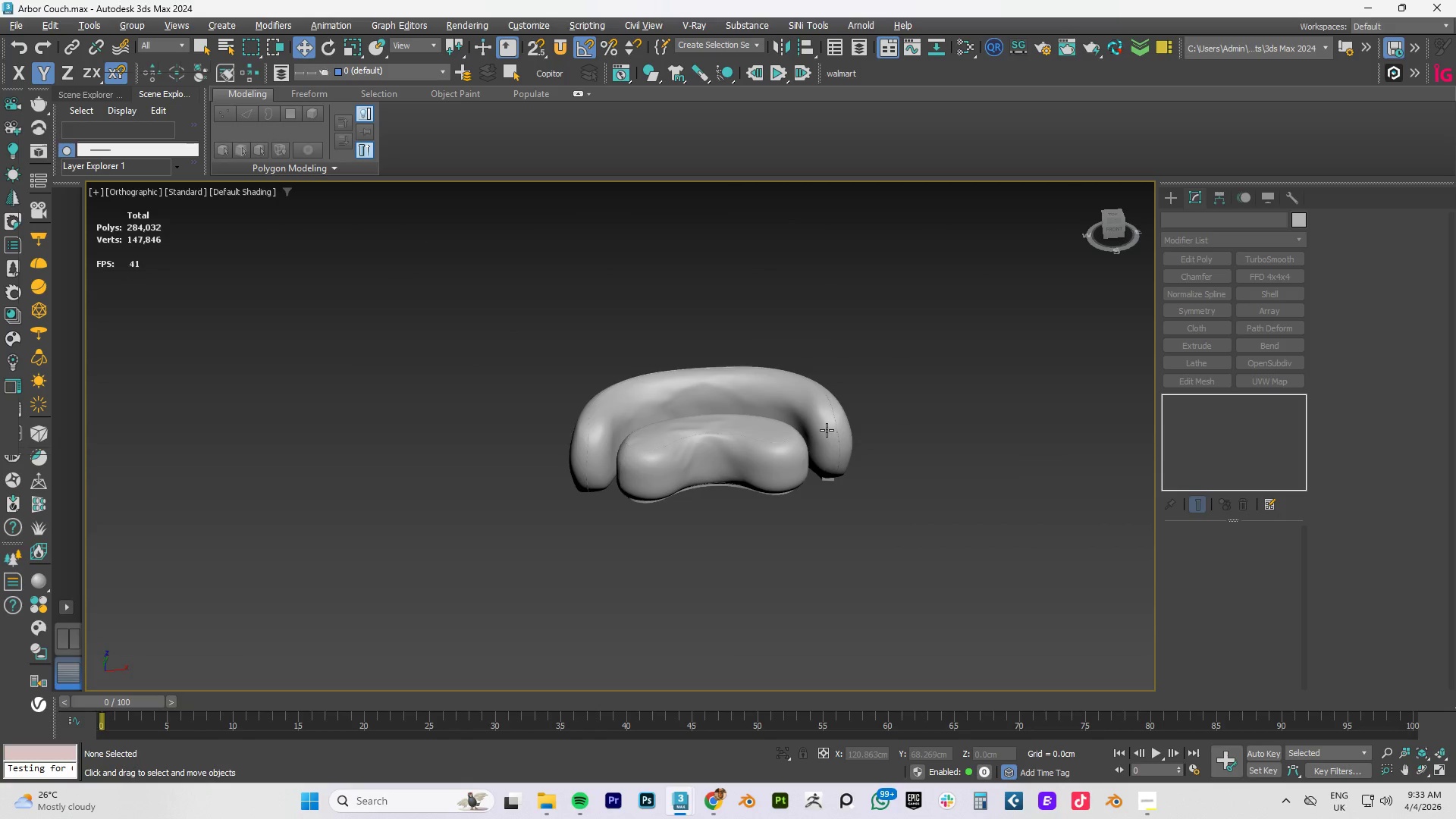 
key(Alt+AltLeft)
 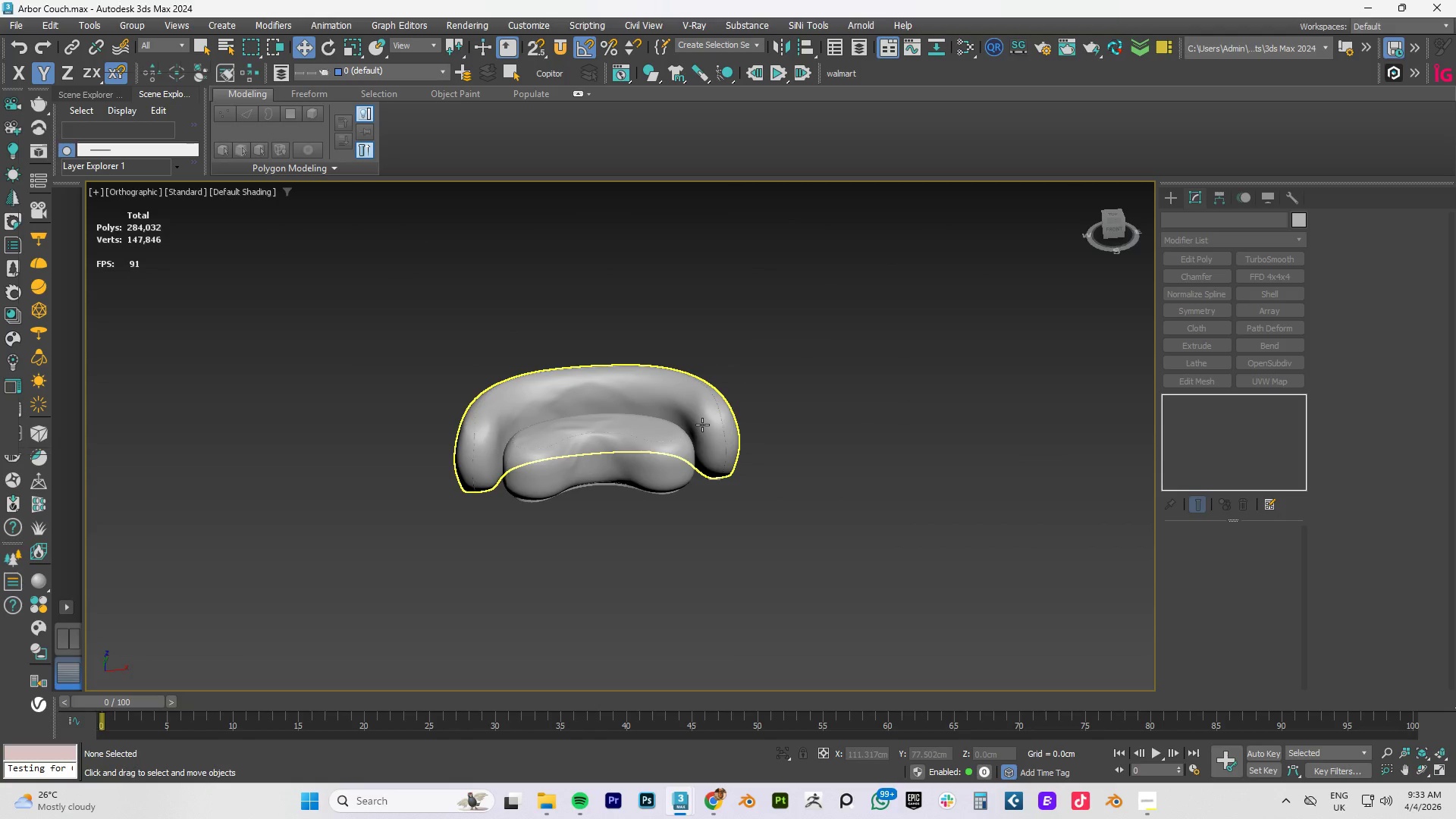 
type(fz)
 